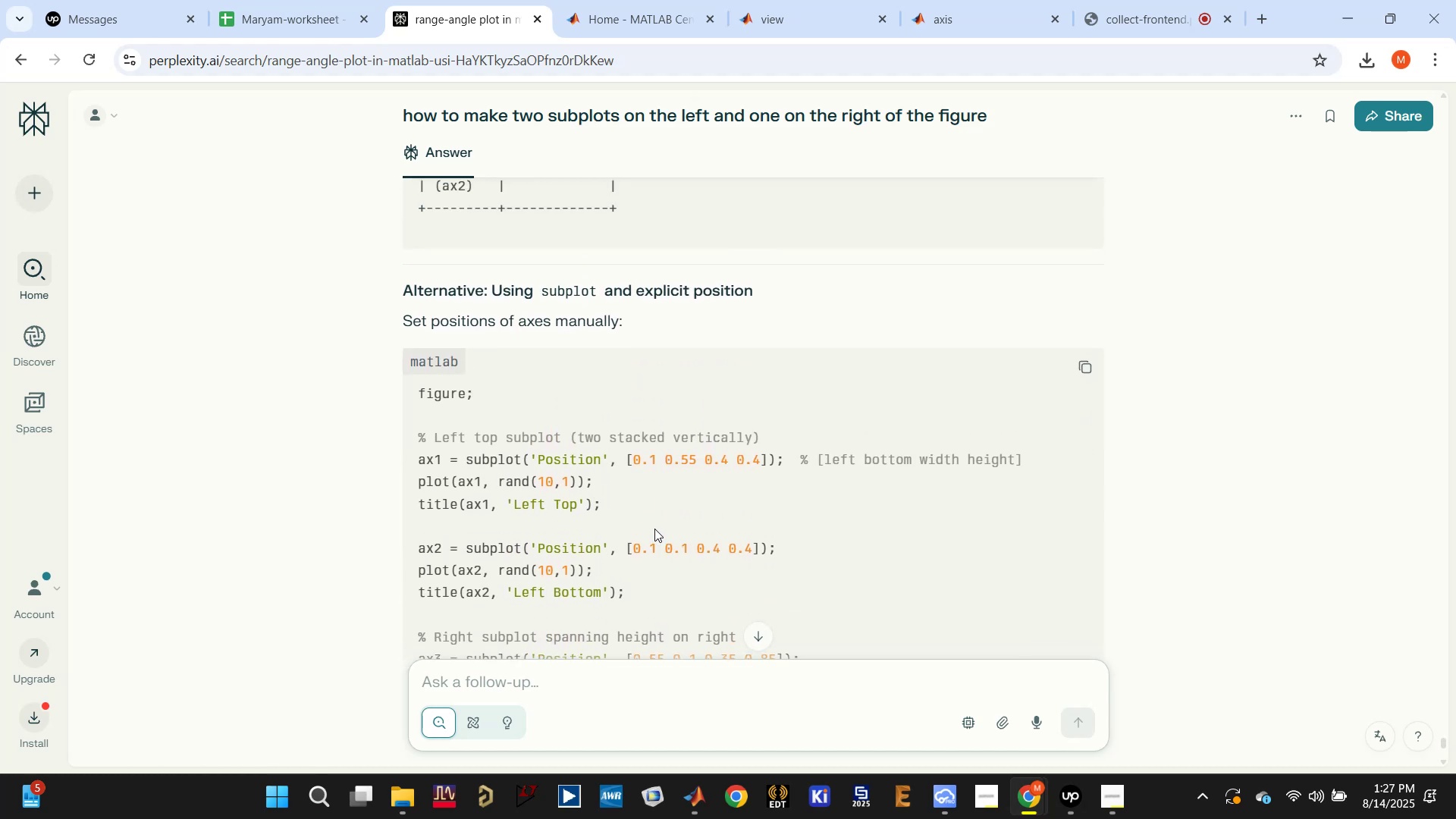 
scroll: coordinate [652, 529], scroll_direction: down, amount: 7.0
 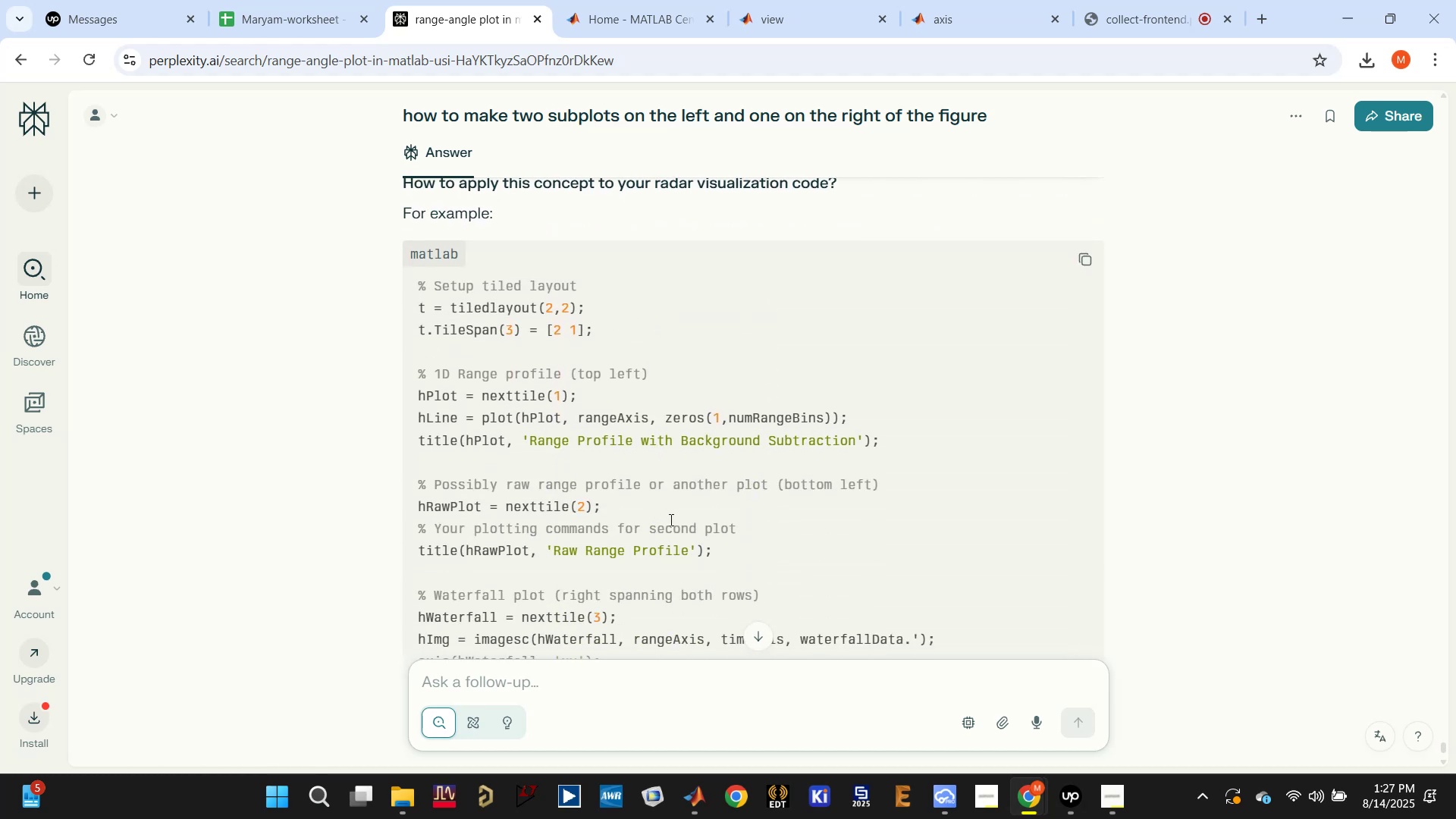 
scroll: coordinate [676, 515], scroll_direction: up, amount: 1.0
 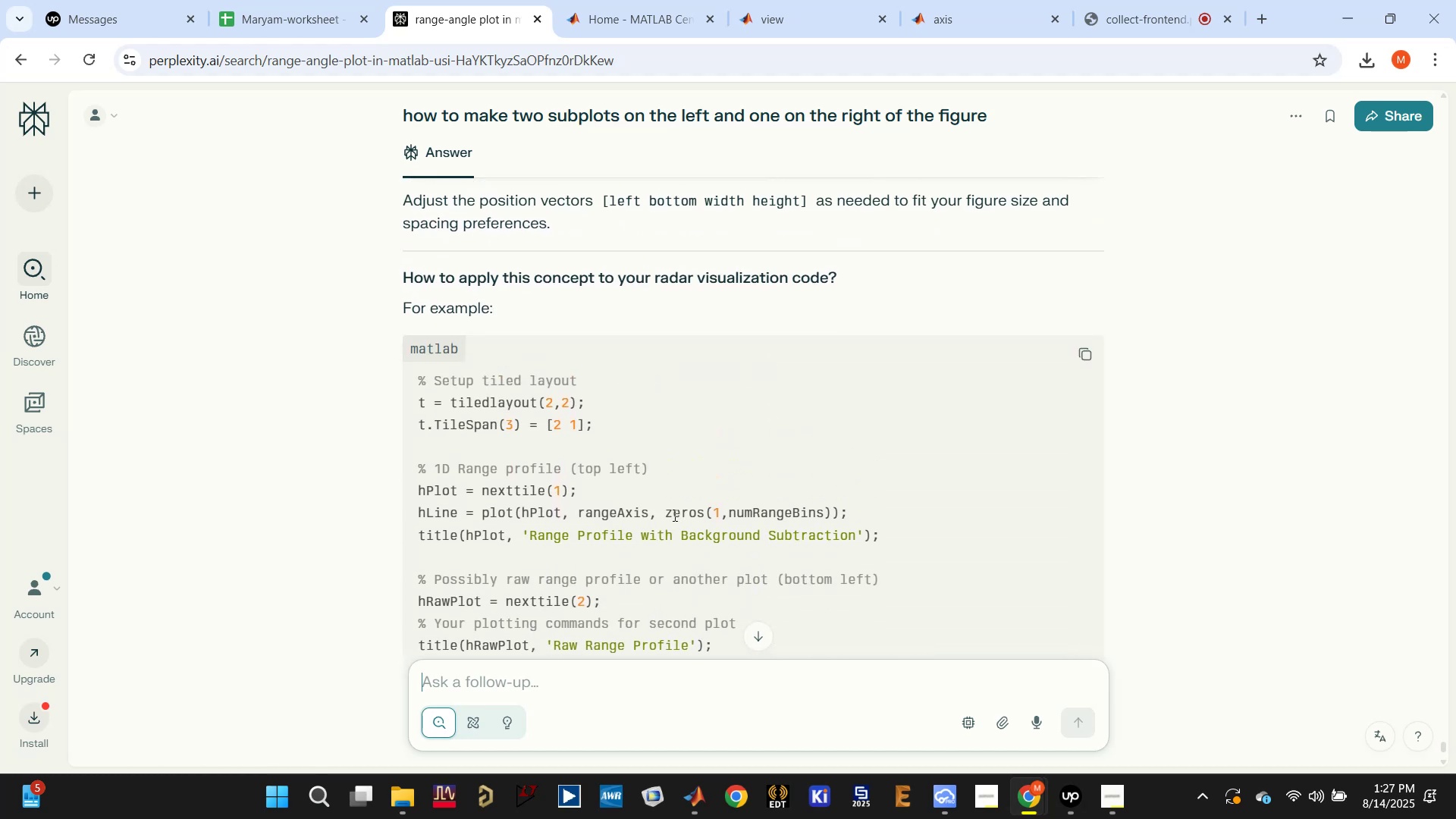 
scroll: coordinate [673, 511], scroll_direction: down, amount: 2.0
 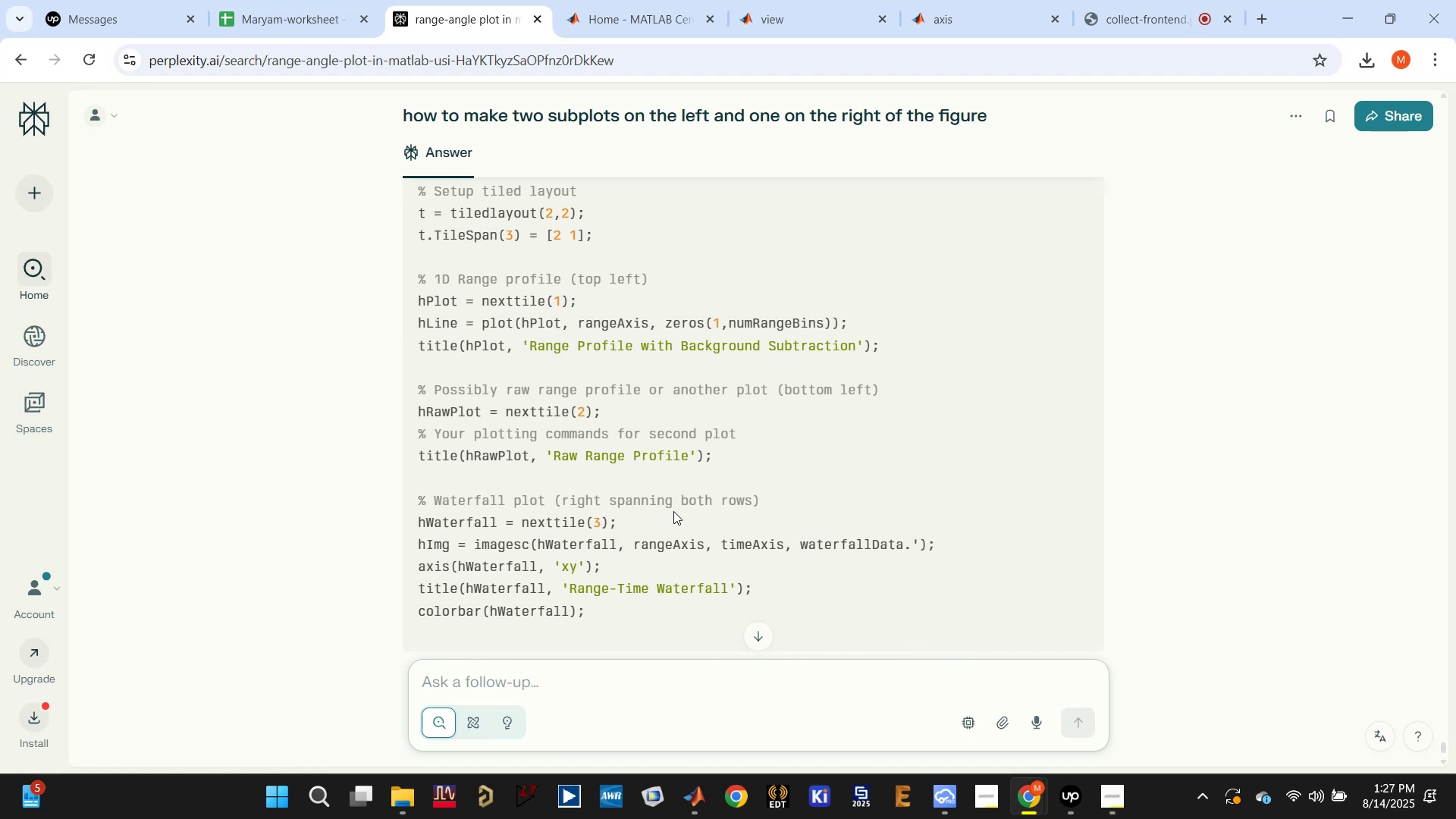 
wait(10.57)
 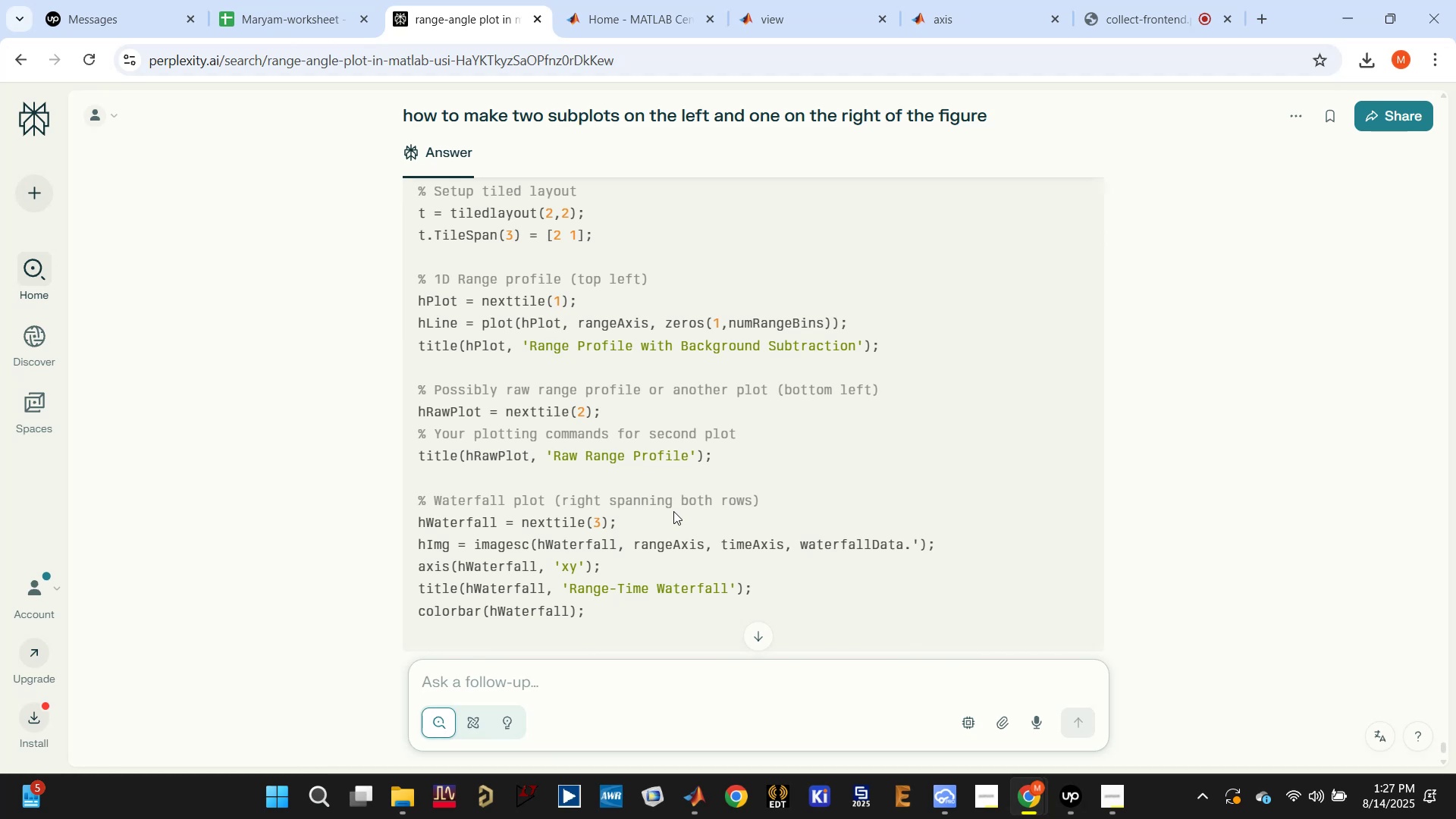 
scroll: coordinate [673, 511], scroll_direction: down, amount: 4.0
 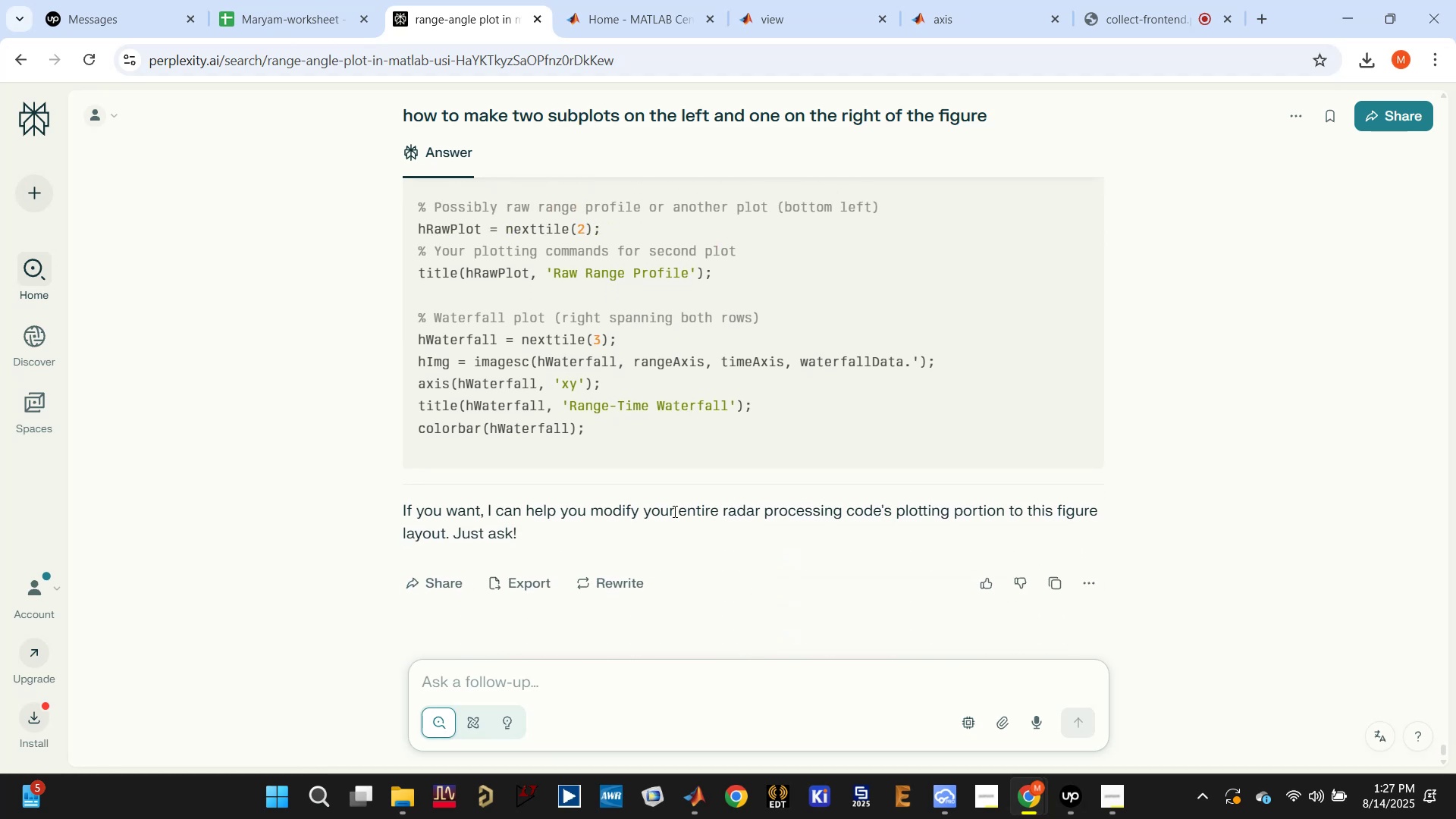 
scroll: coordinate [673, 511], scroll_direction: up, amount: 3.0
 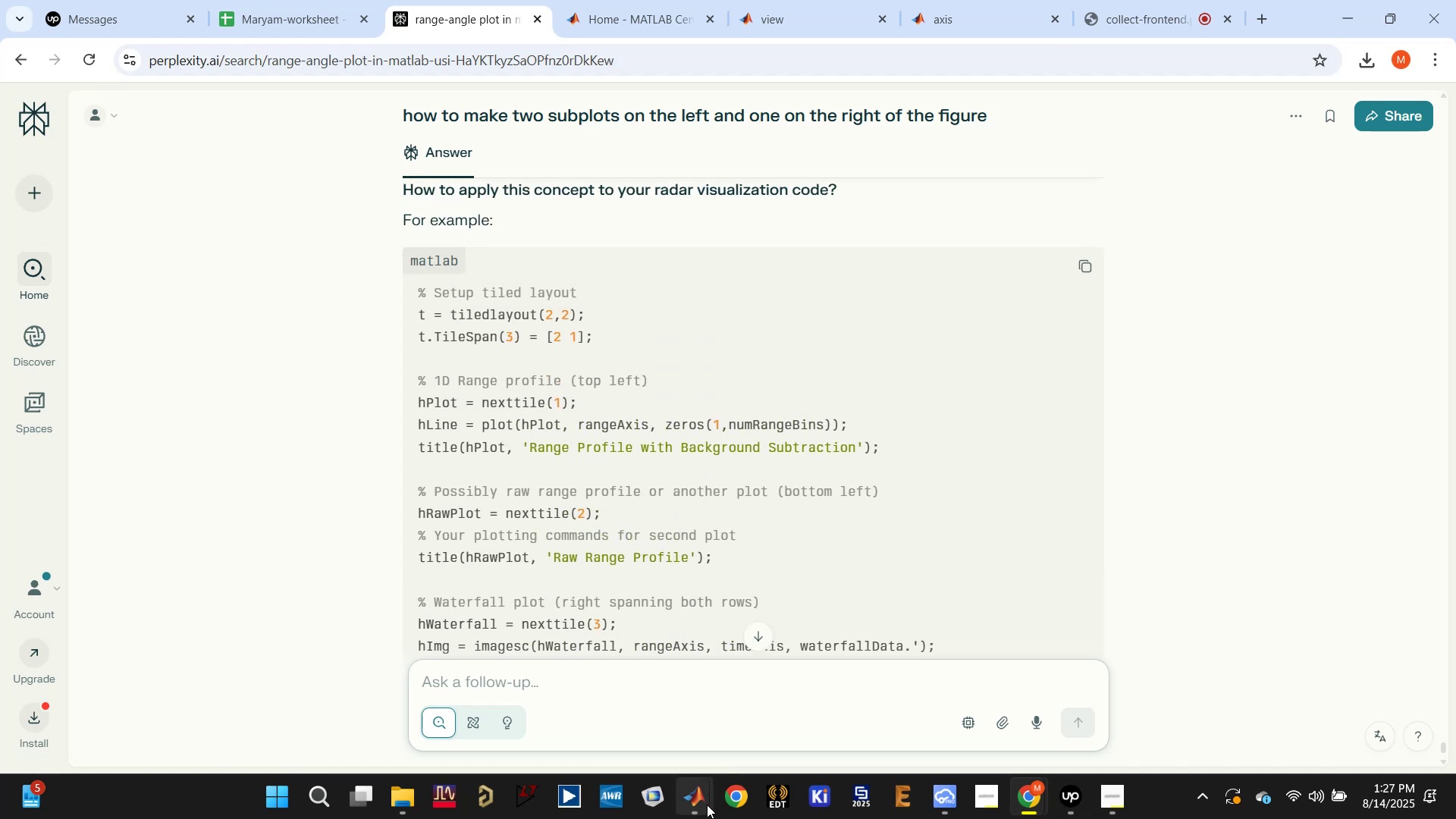 
left_click([517, 676])
 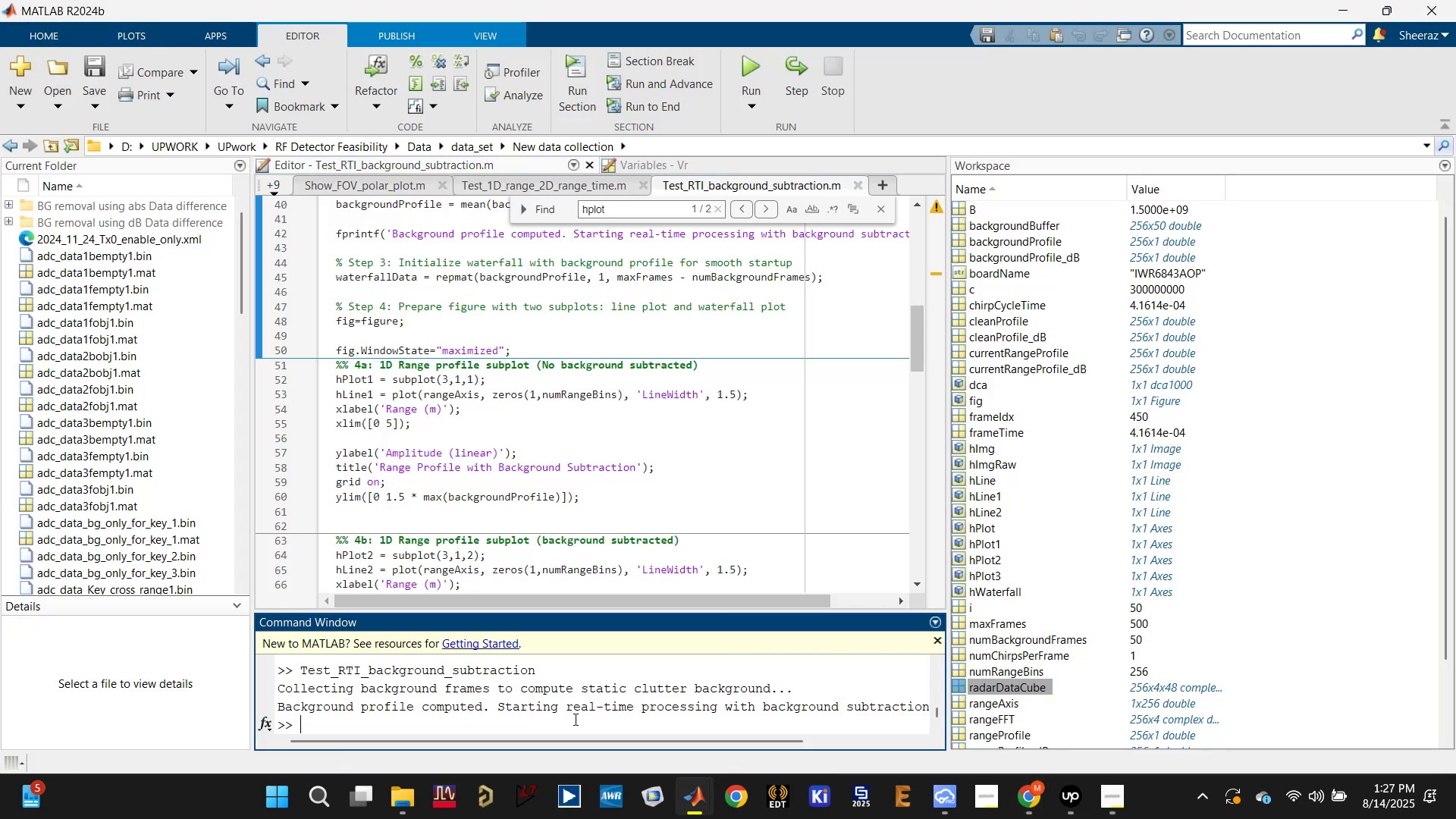 
type(clearos)
key(Backspace)
key(Backspace)
key(Backspace)
key(Backspace)
key(Backspace)
key(Backspace)
type(lose all;)
 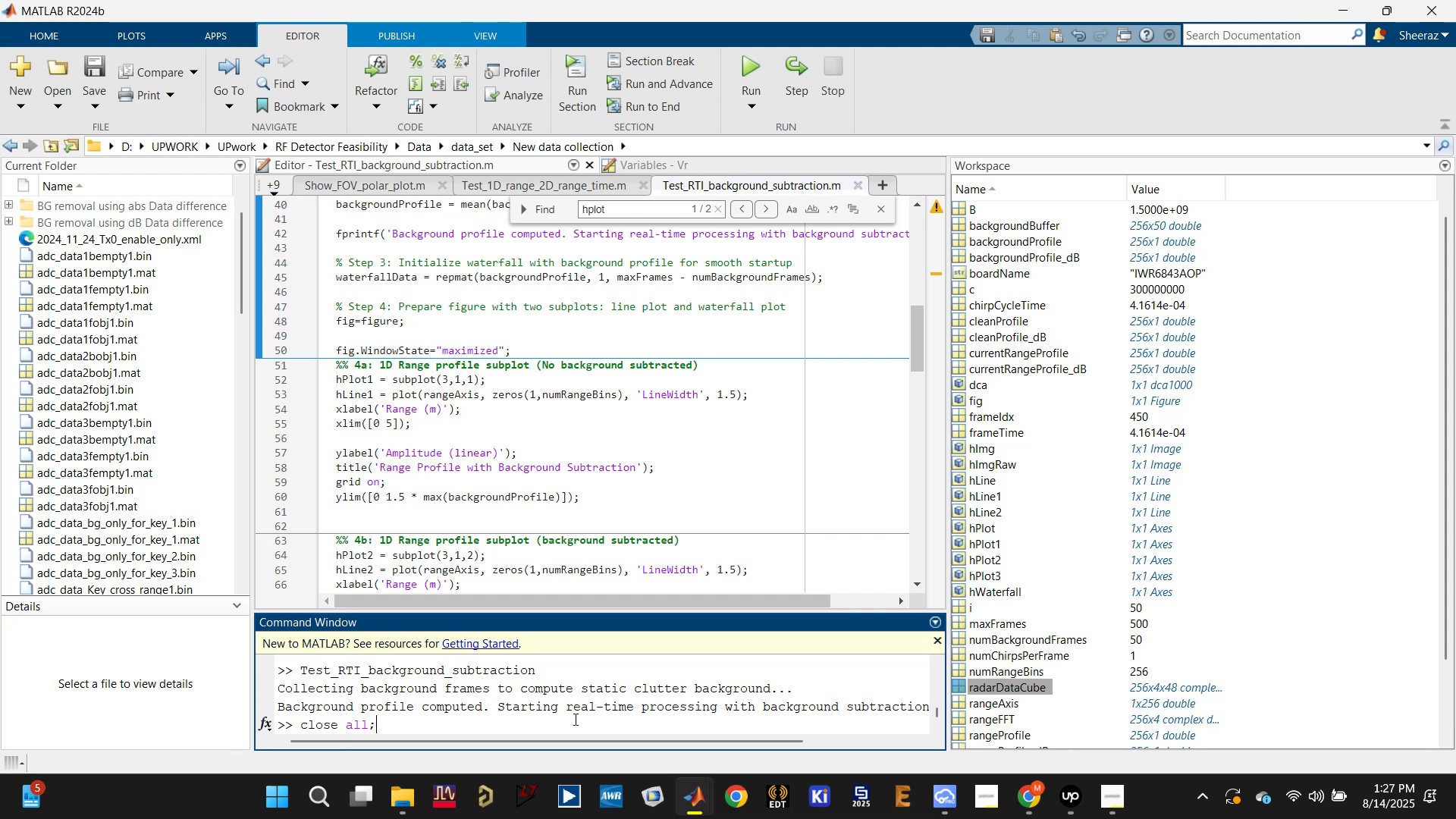 
key(Enter)
 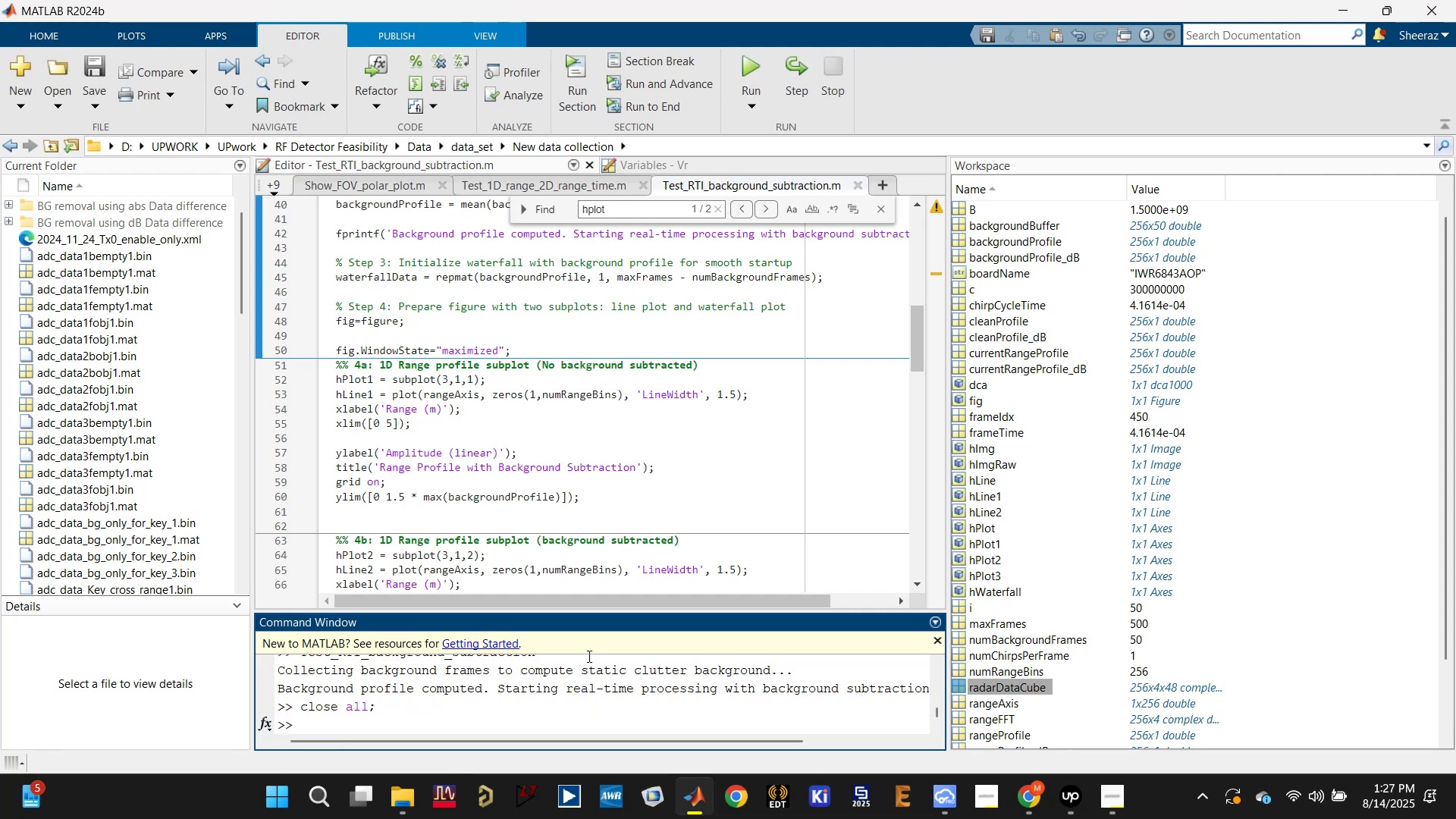 
left_click([620, 452])
 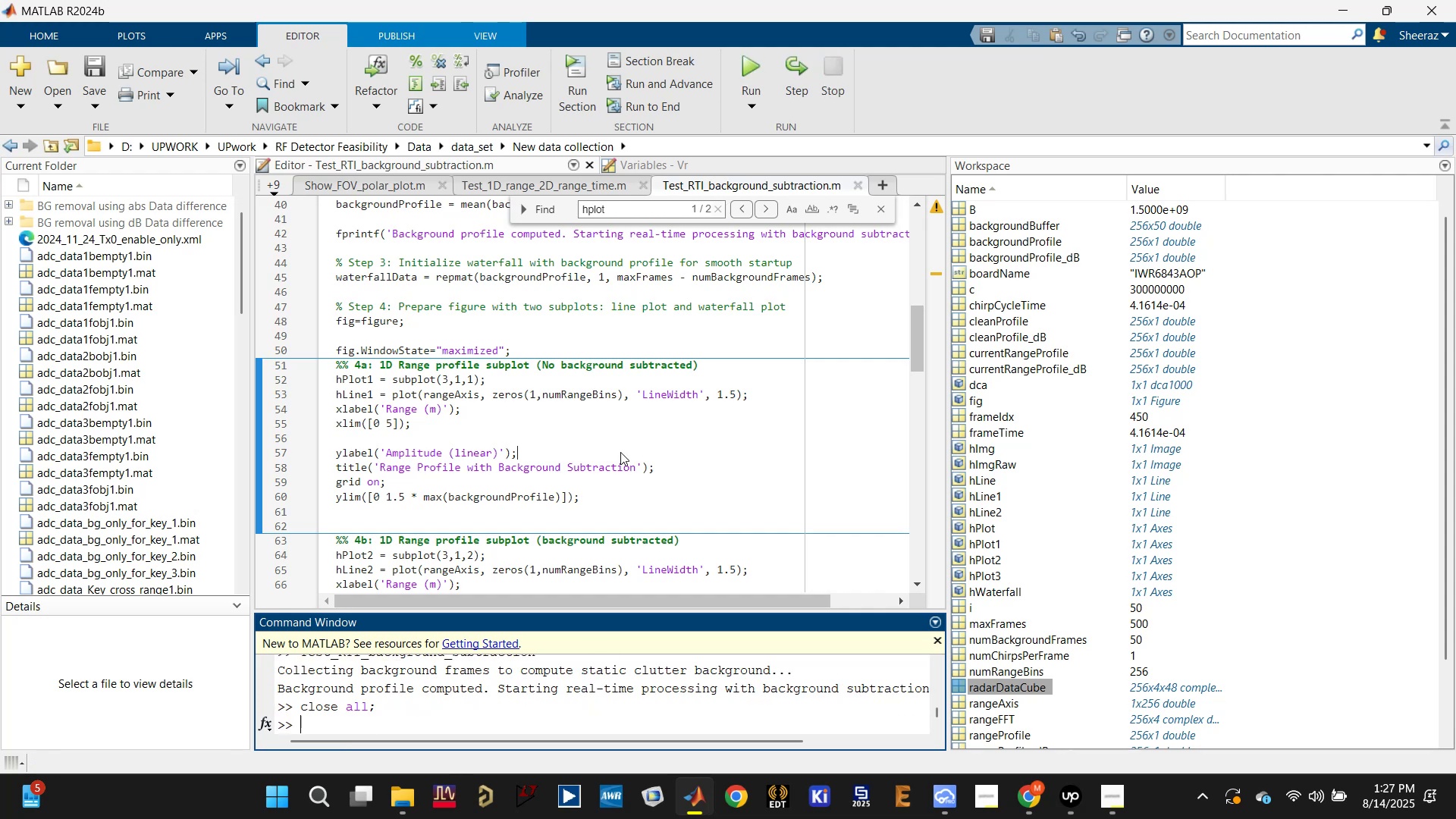 
key(Control+S)
 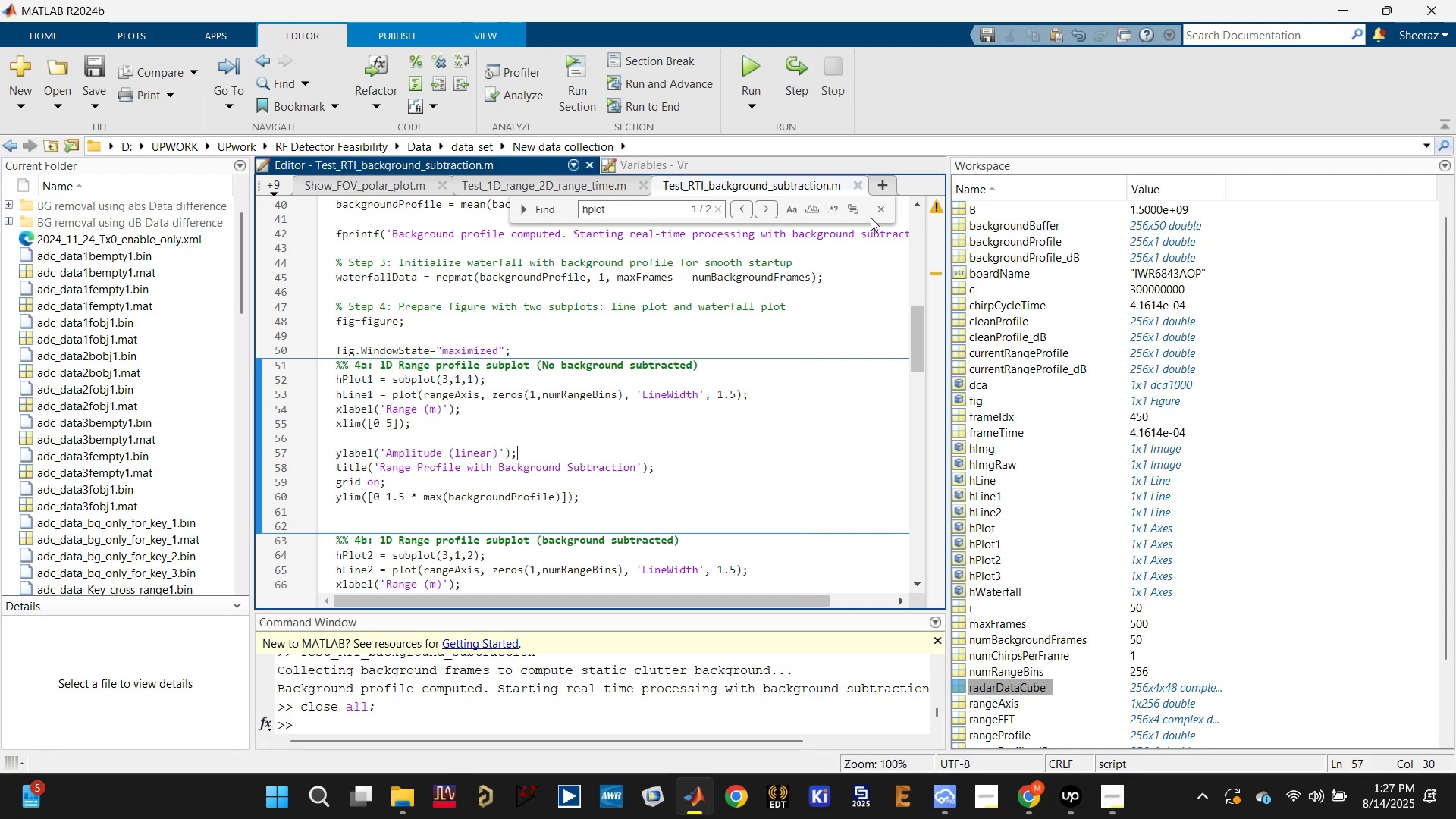 
double_click([878, 210])
 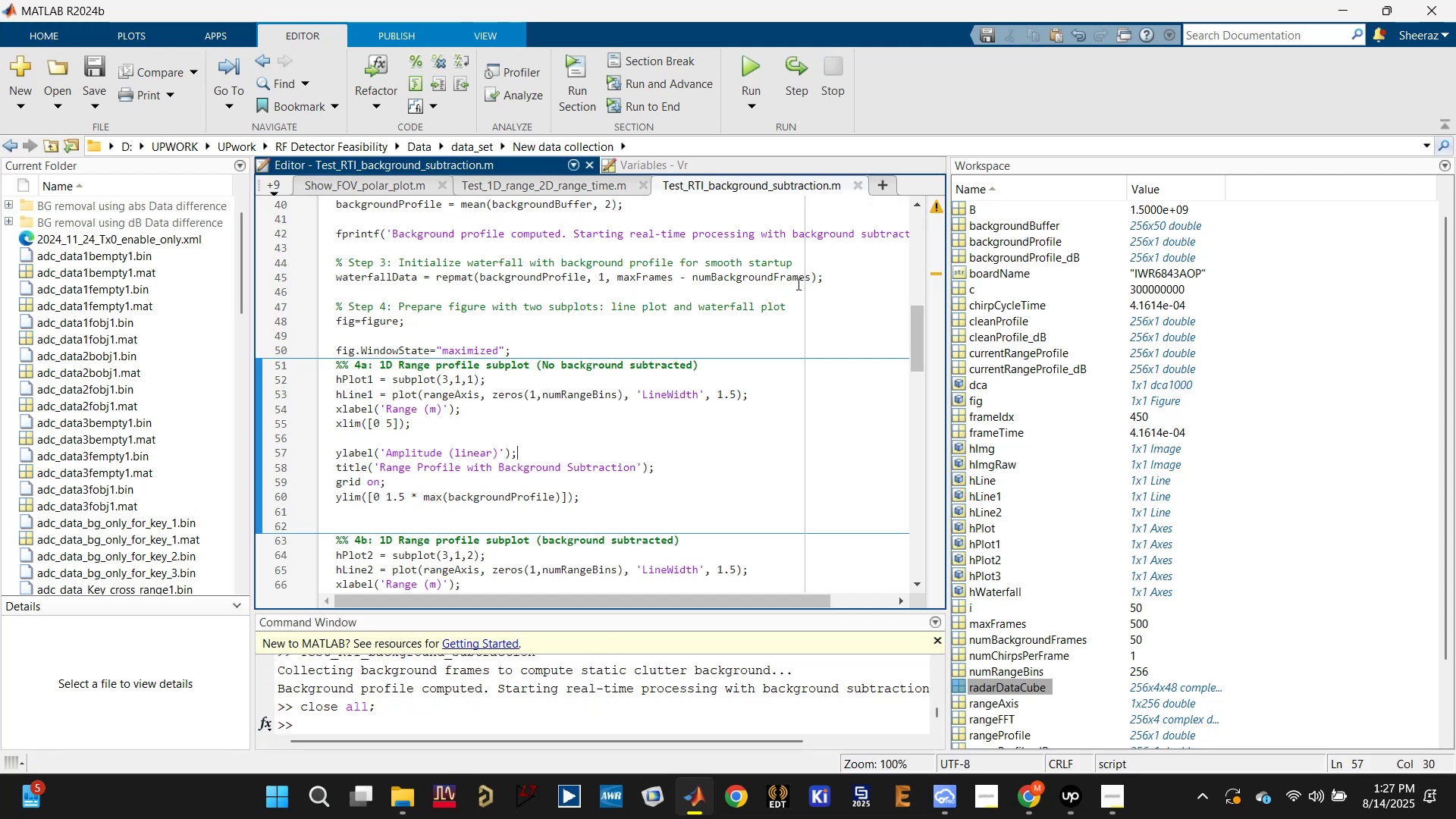 
left_click([792, 302])
 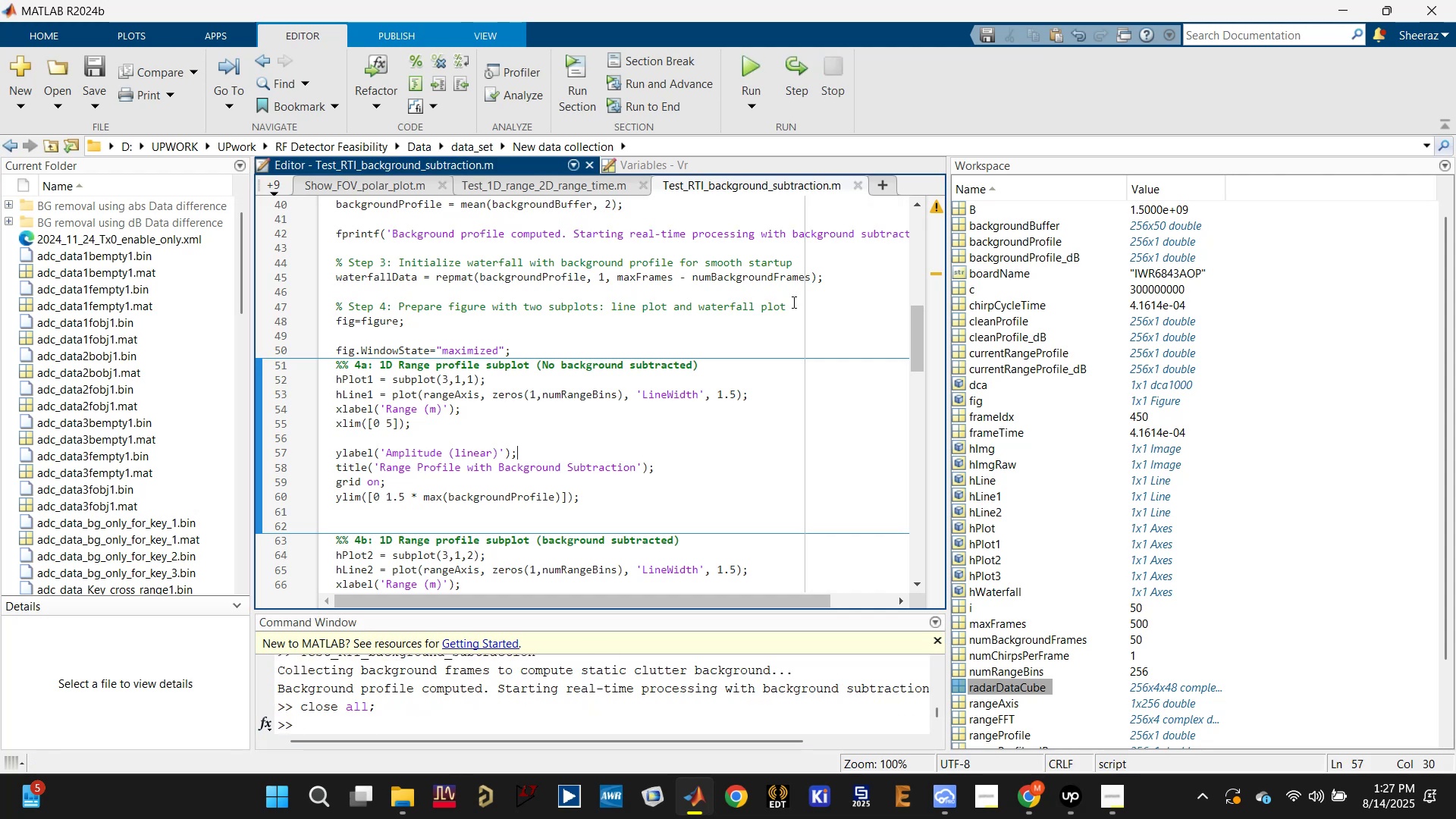 
key(Control+A)
 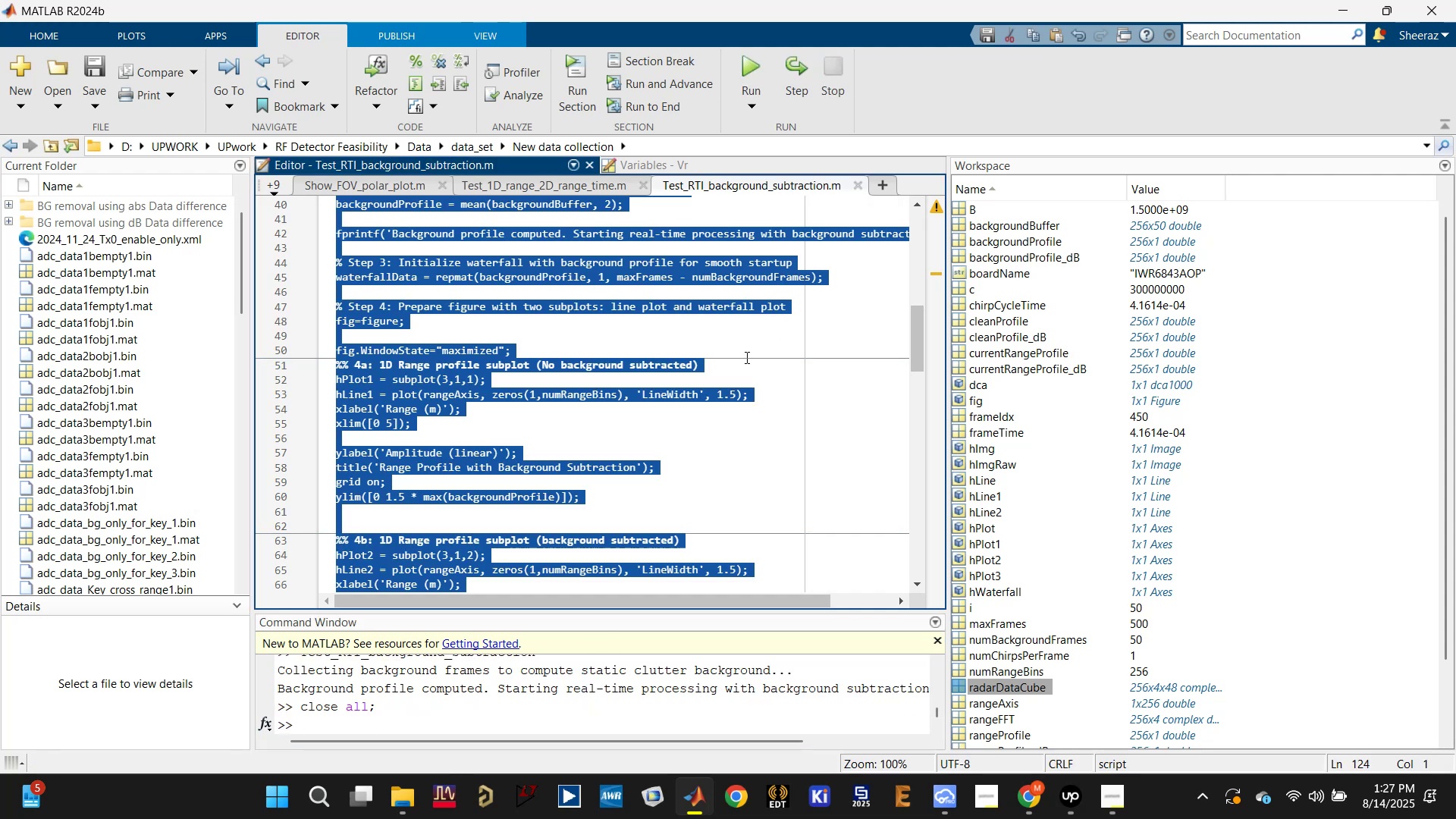 
key(Control+C)
 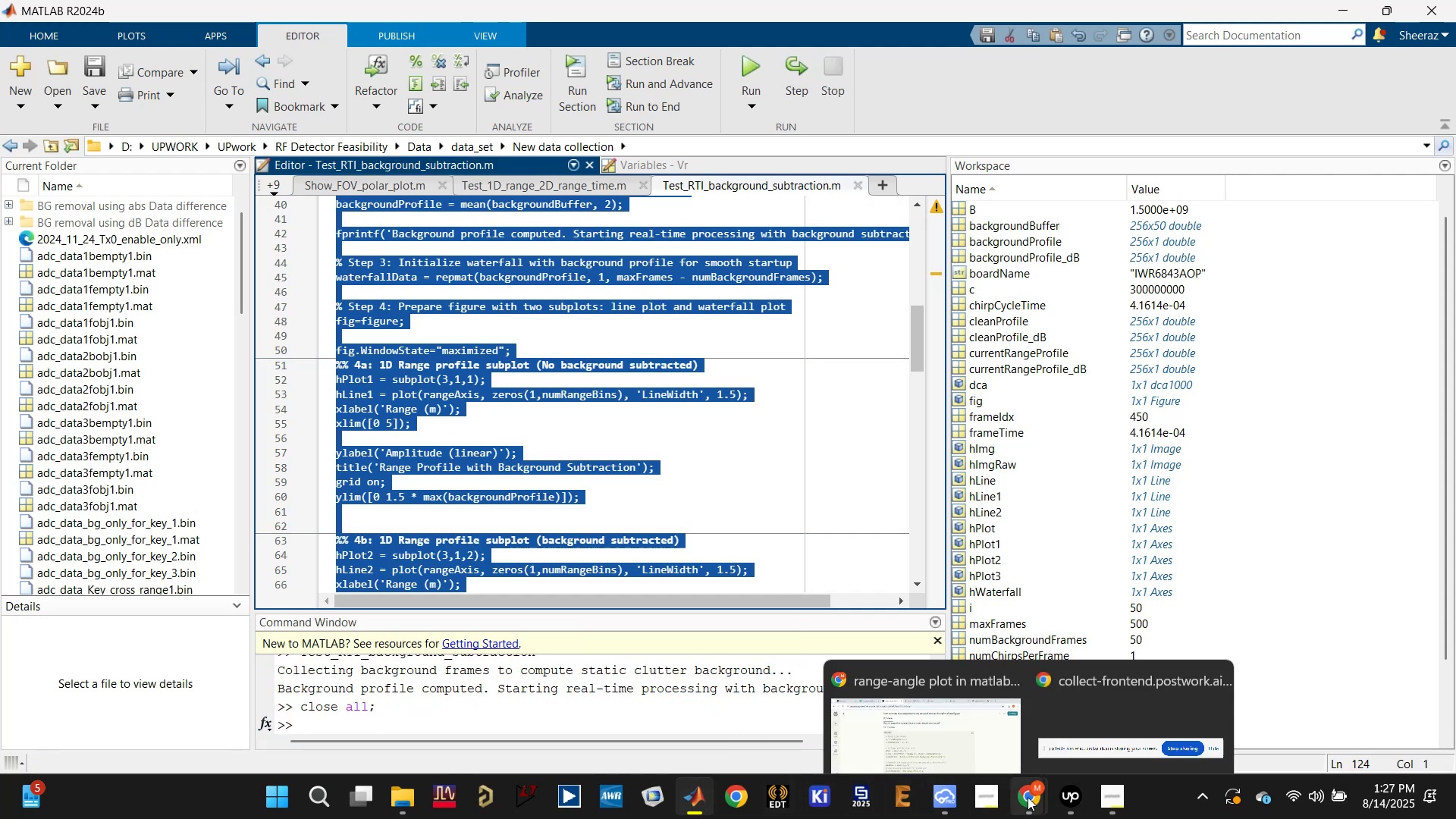 
left_click([775, 684])
 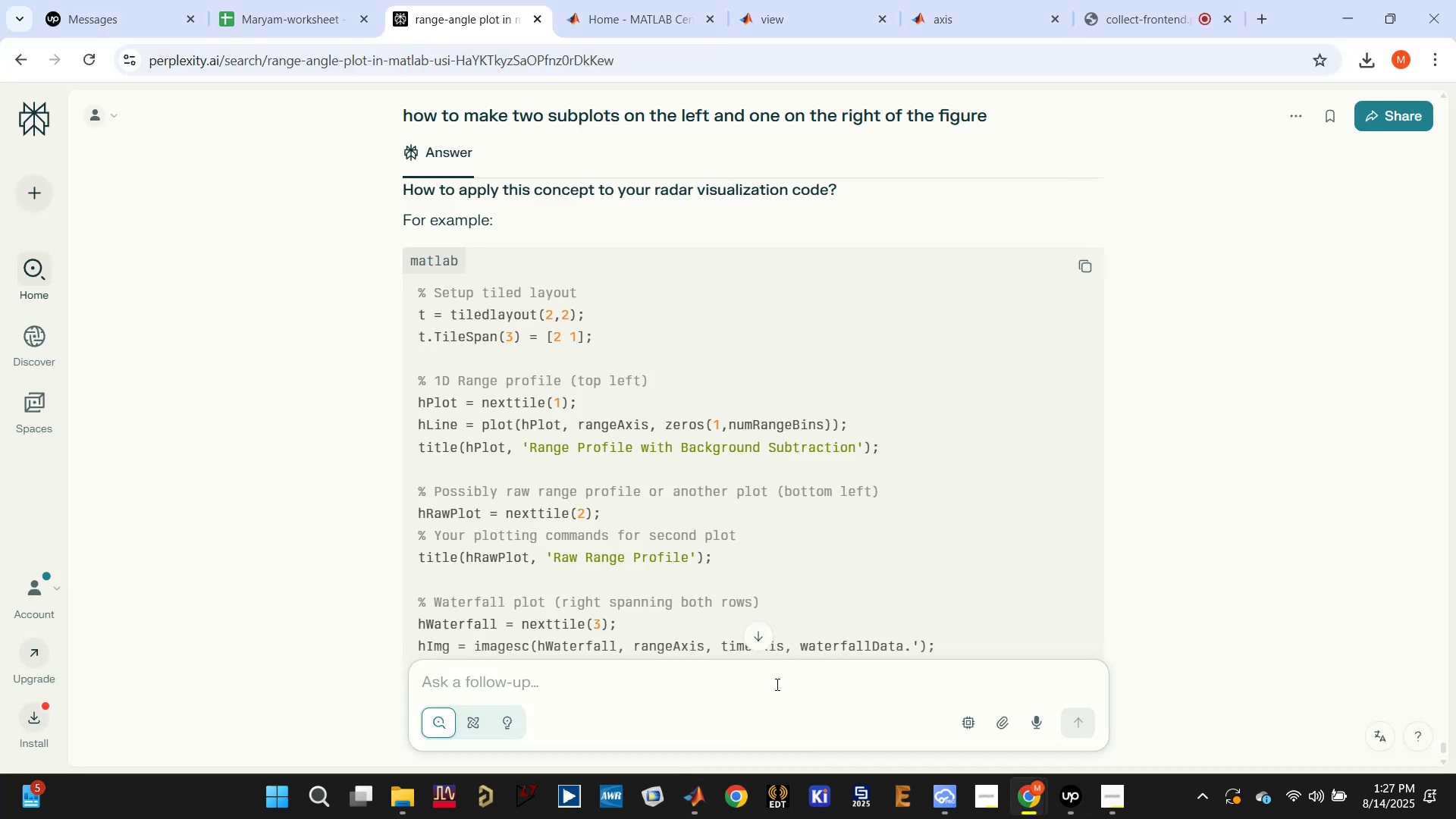 
type(use the following code to )
 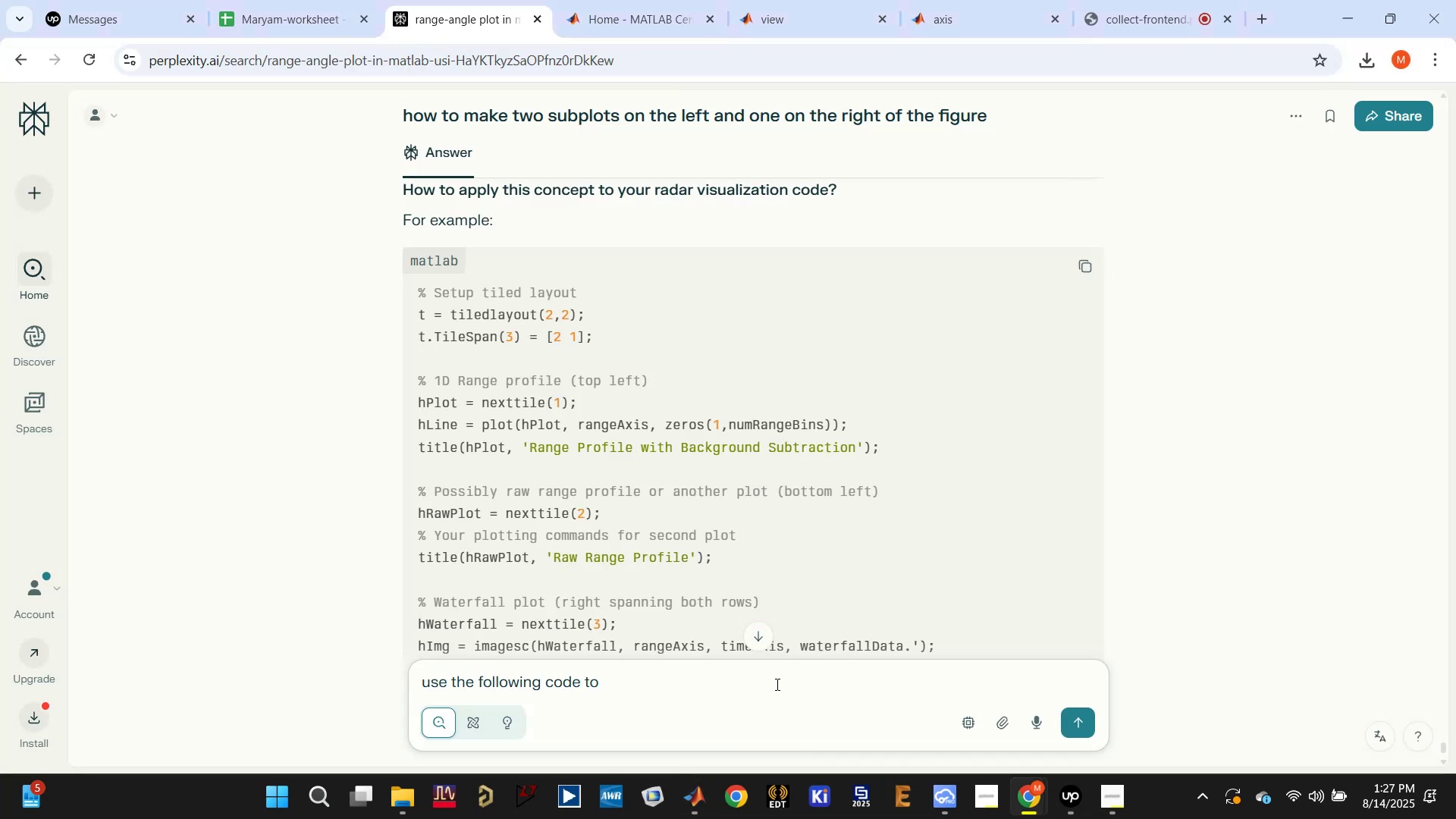 
type(incorpa)
key(Backspace)
type(orate the above subplots setting:)
 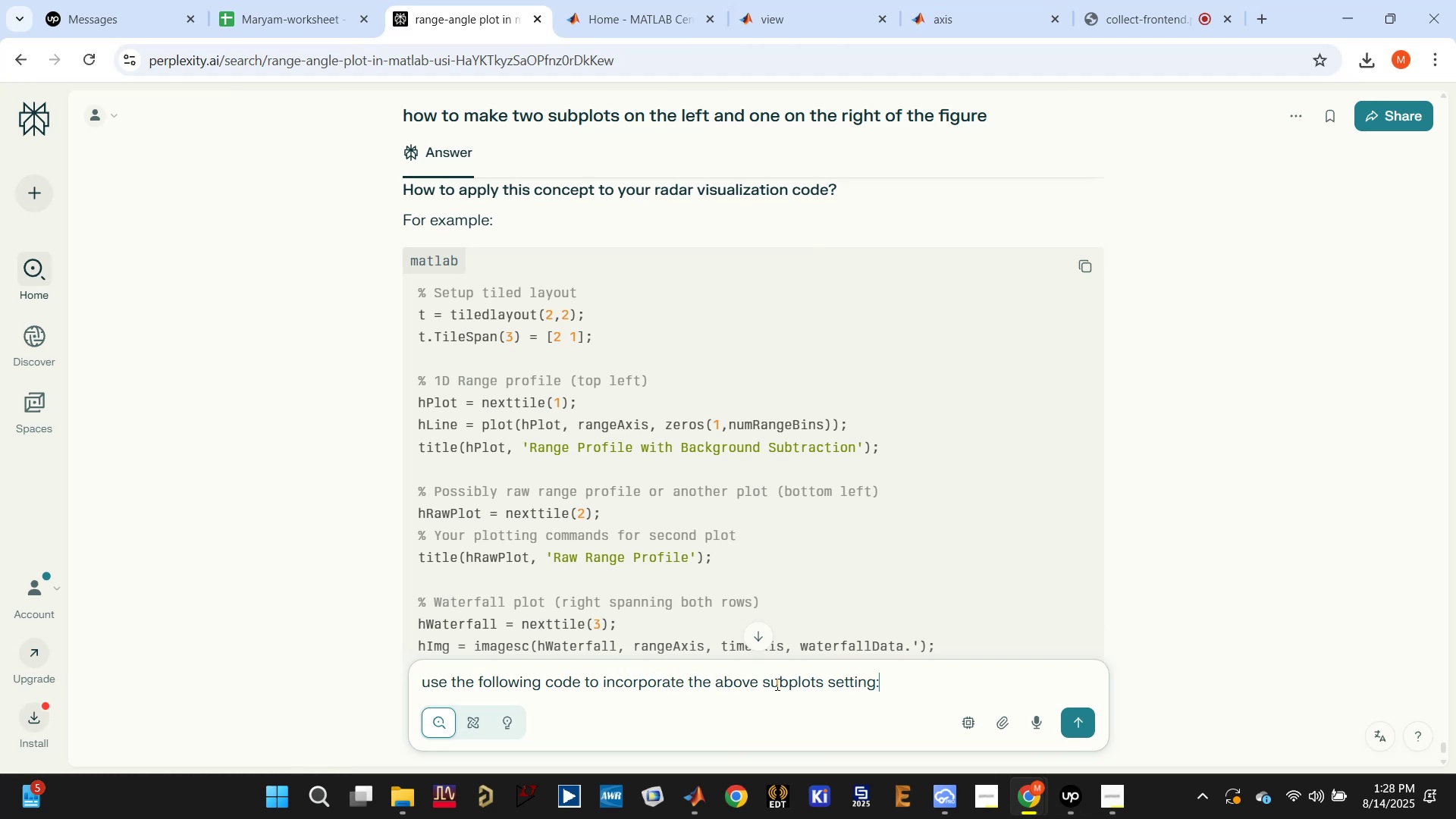 
key(Enter)
 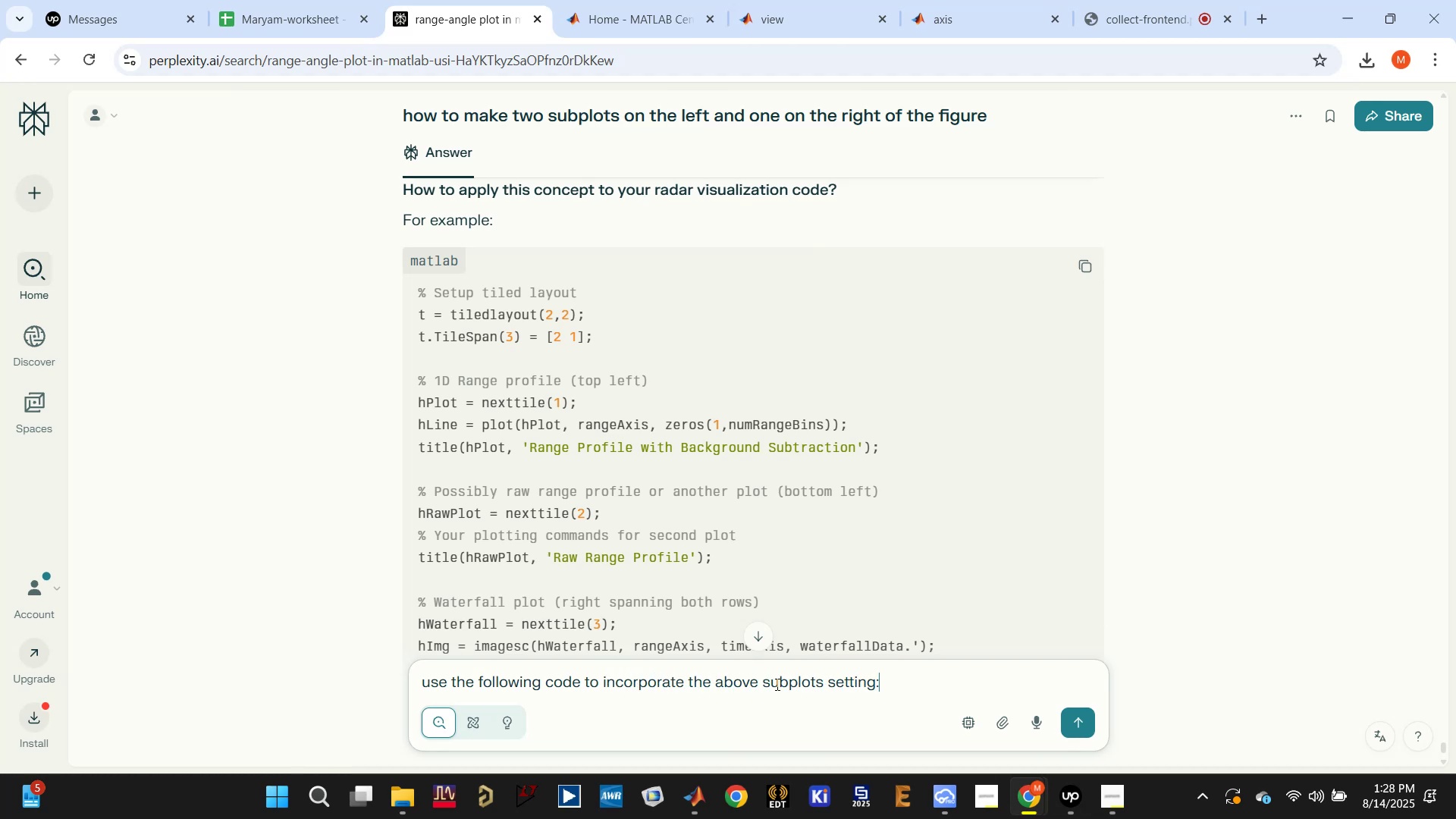 
key(Control+V)
 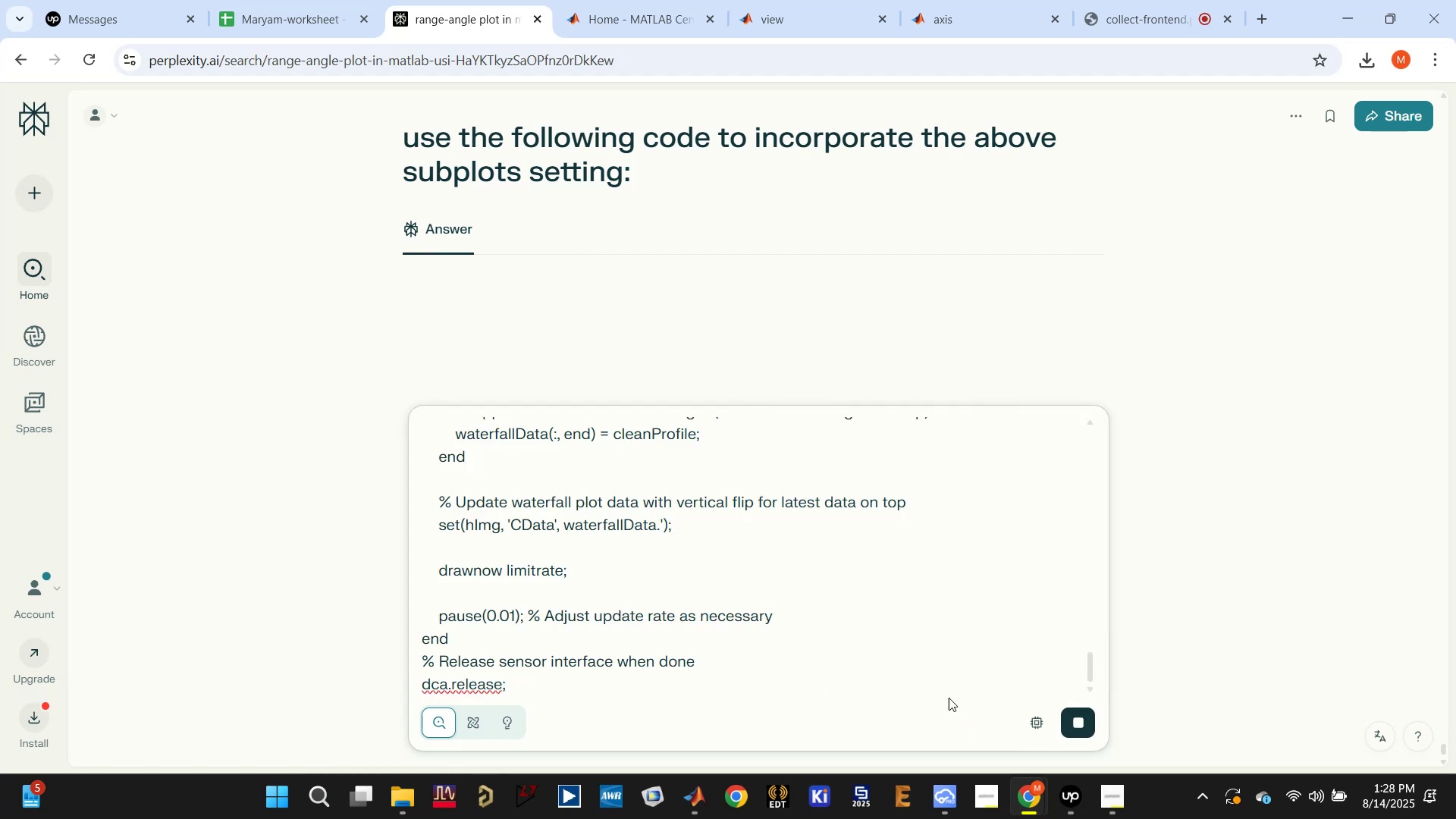 
scroll: coordinate [1003, 648], scroll_direction: down, amount: 6.0
 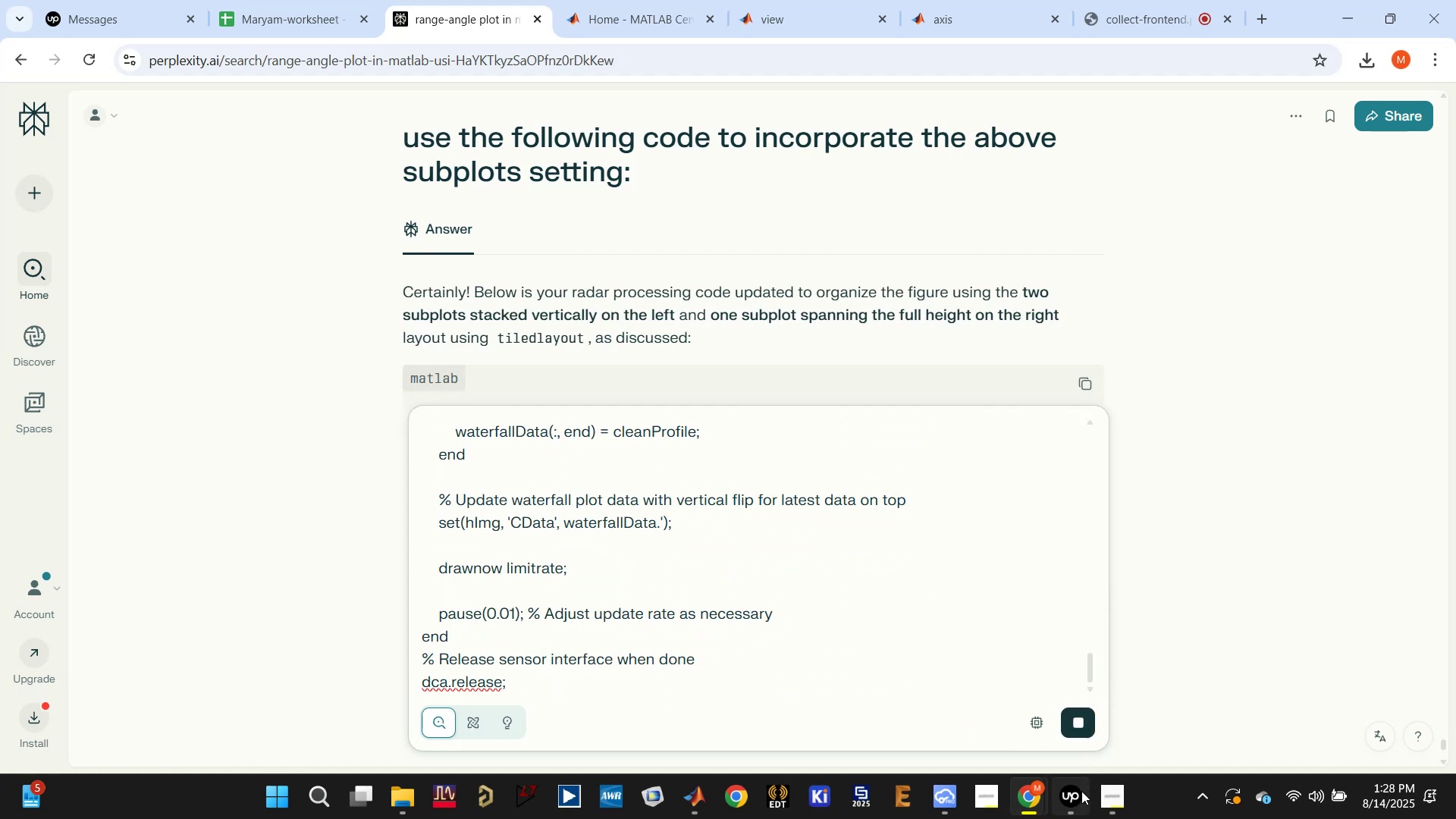 
left_click([1070, 805])
 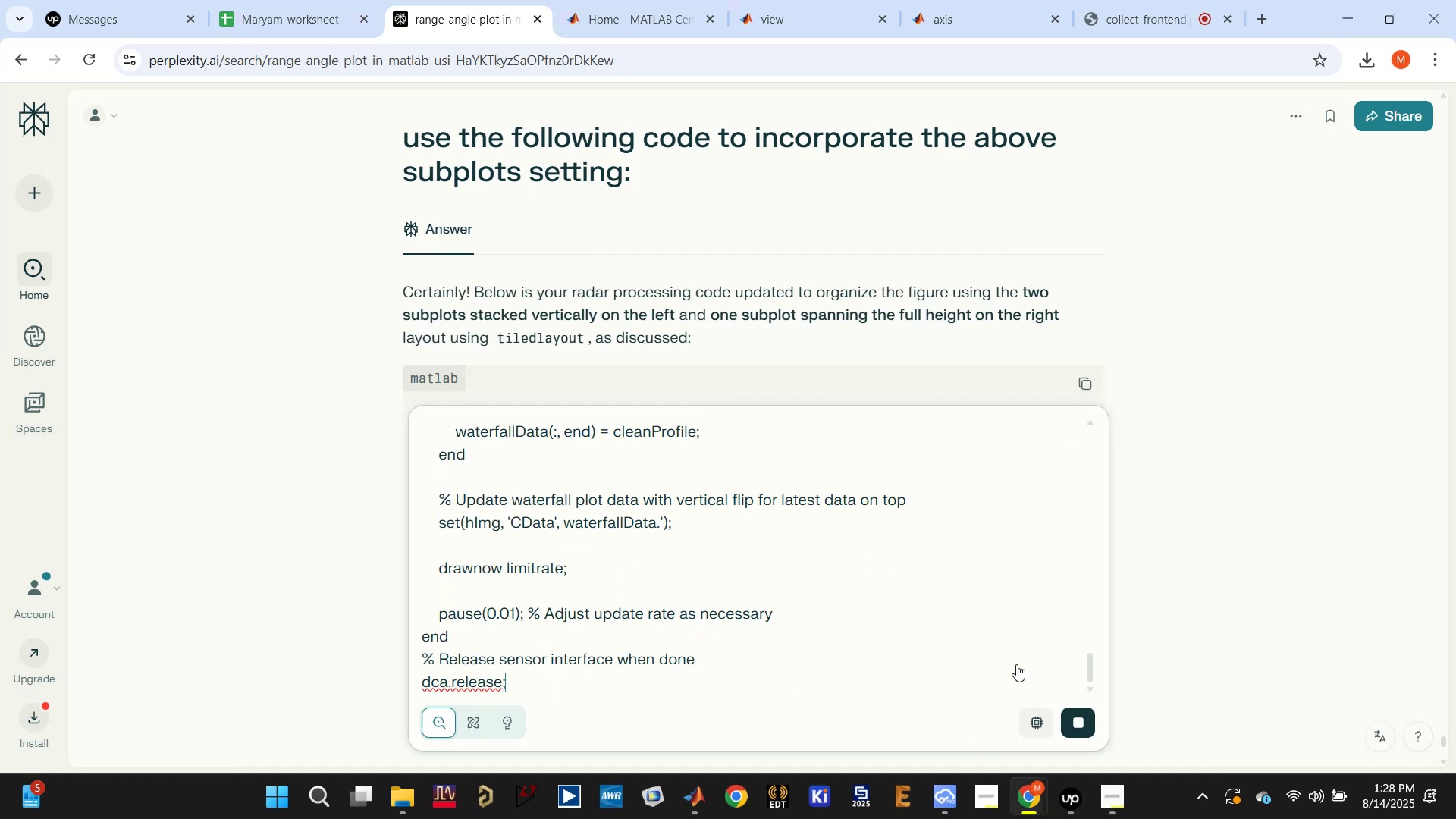 
scroll: coordinate [858, 372], scroll_direction: down, amount: 41.0
 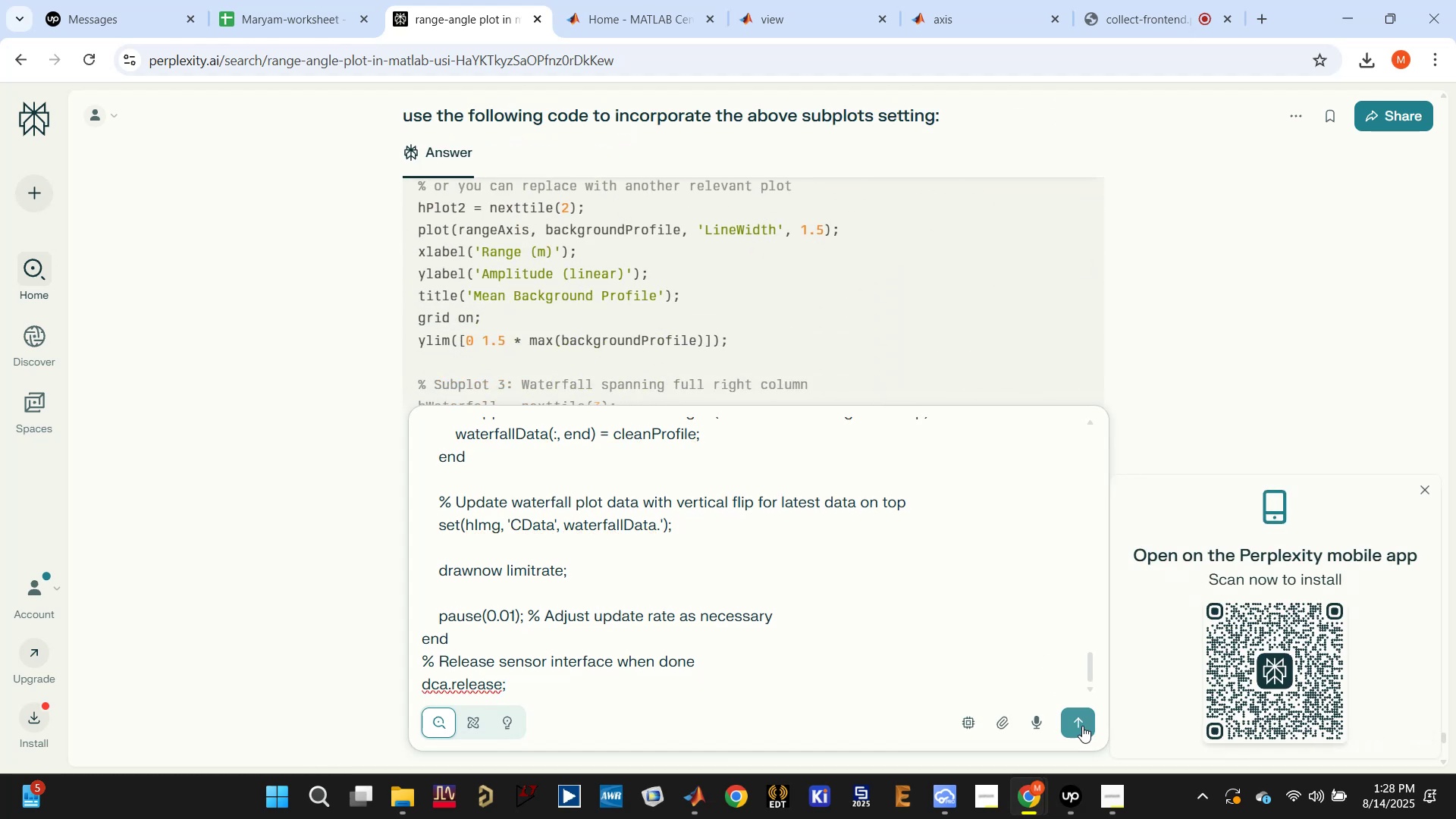 
left_click([1084, 728])
 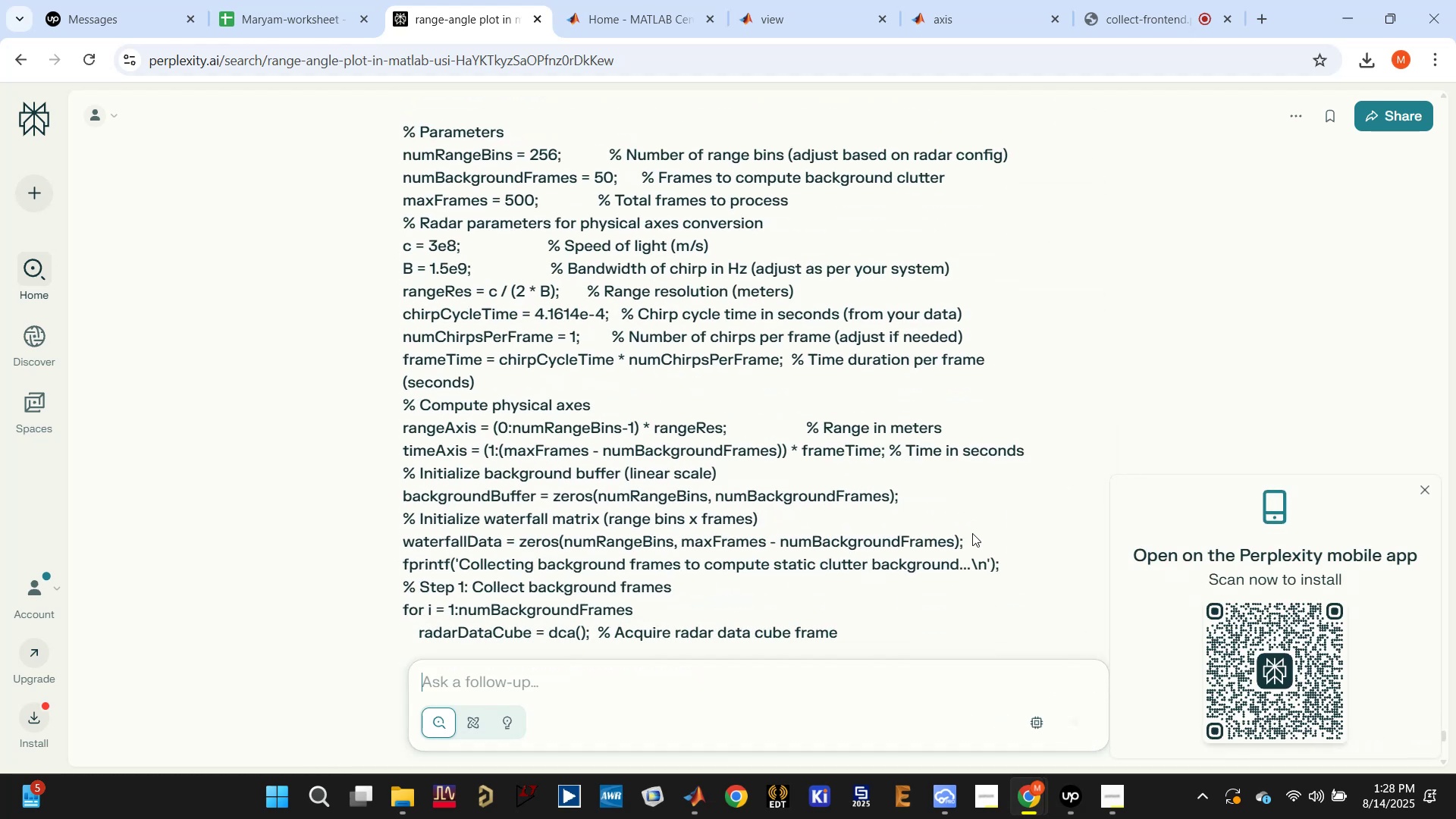 
scroll: coordinate [941, 457], scroll_direction: up, amount: 2.0
 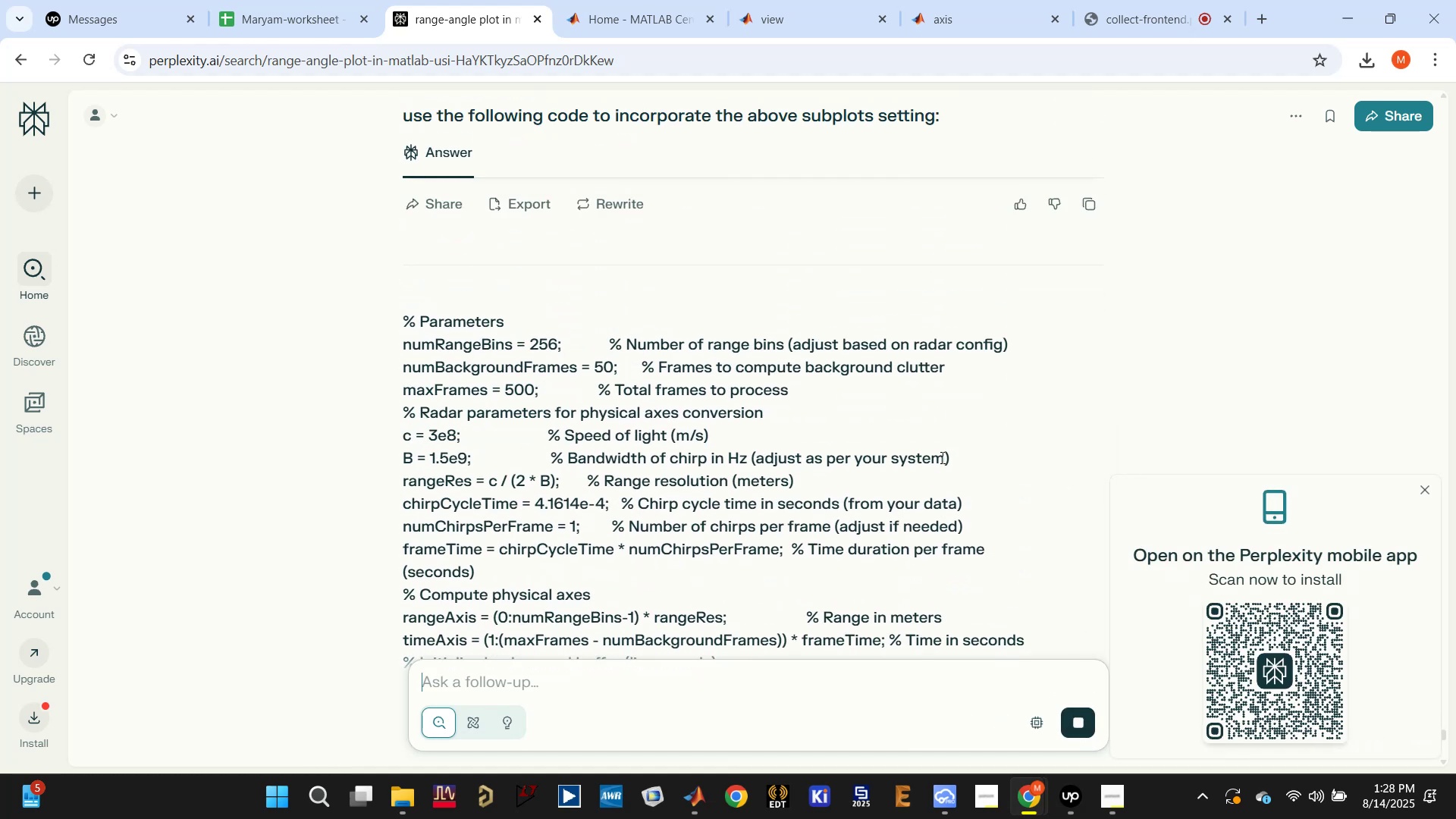 
scroll: coordinate [943, 455], scroll_direction: down, amount: 17.0
 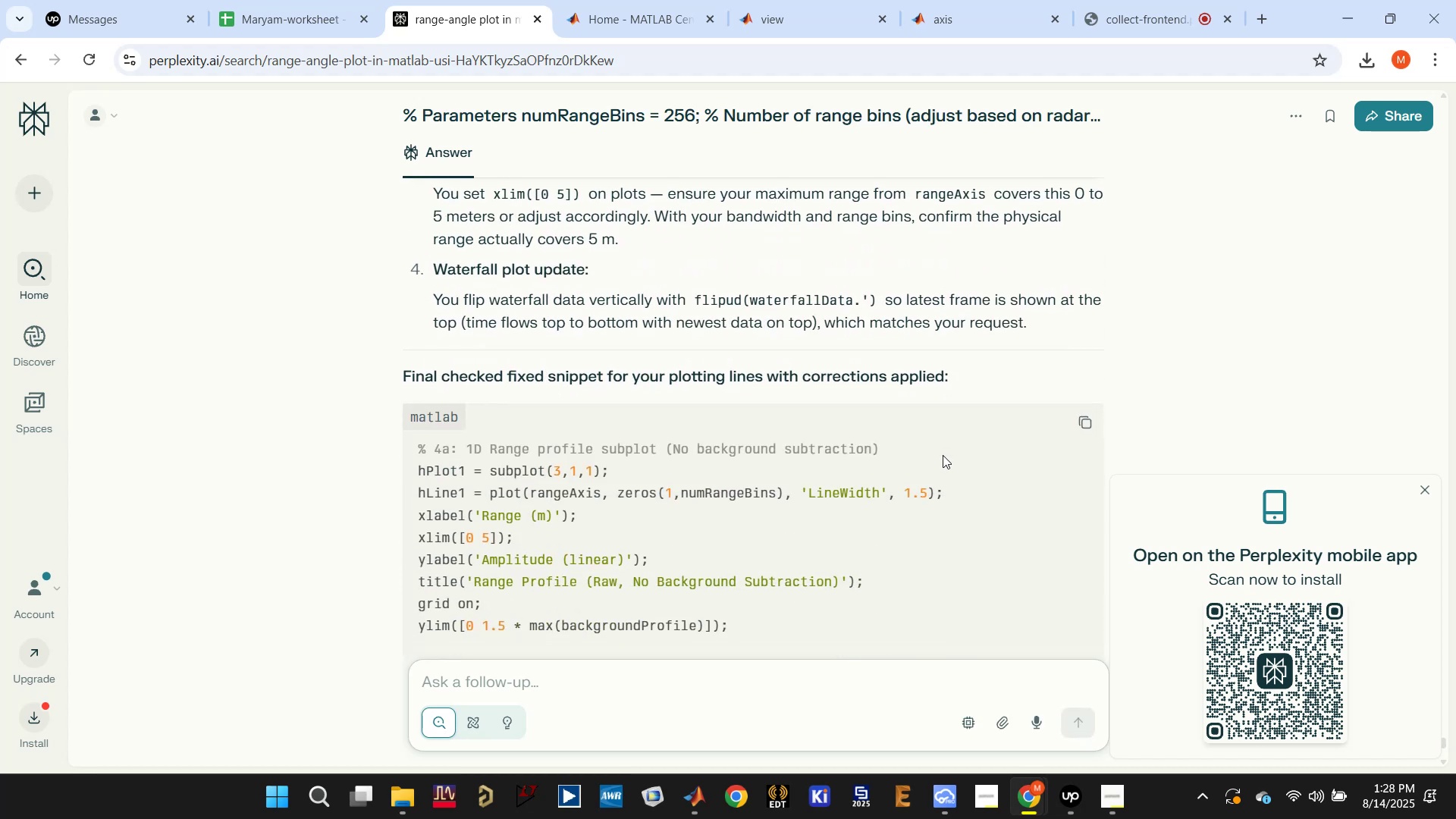 
scroll: coordinate [943, 455], scroll_direction: up, amount: 1.0
 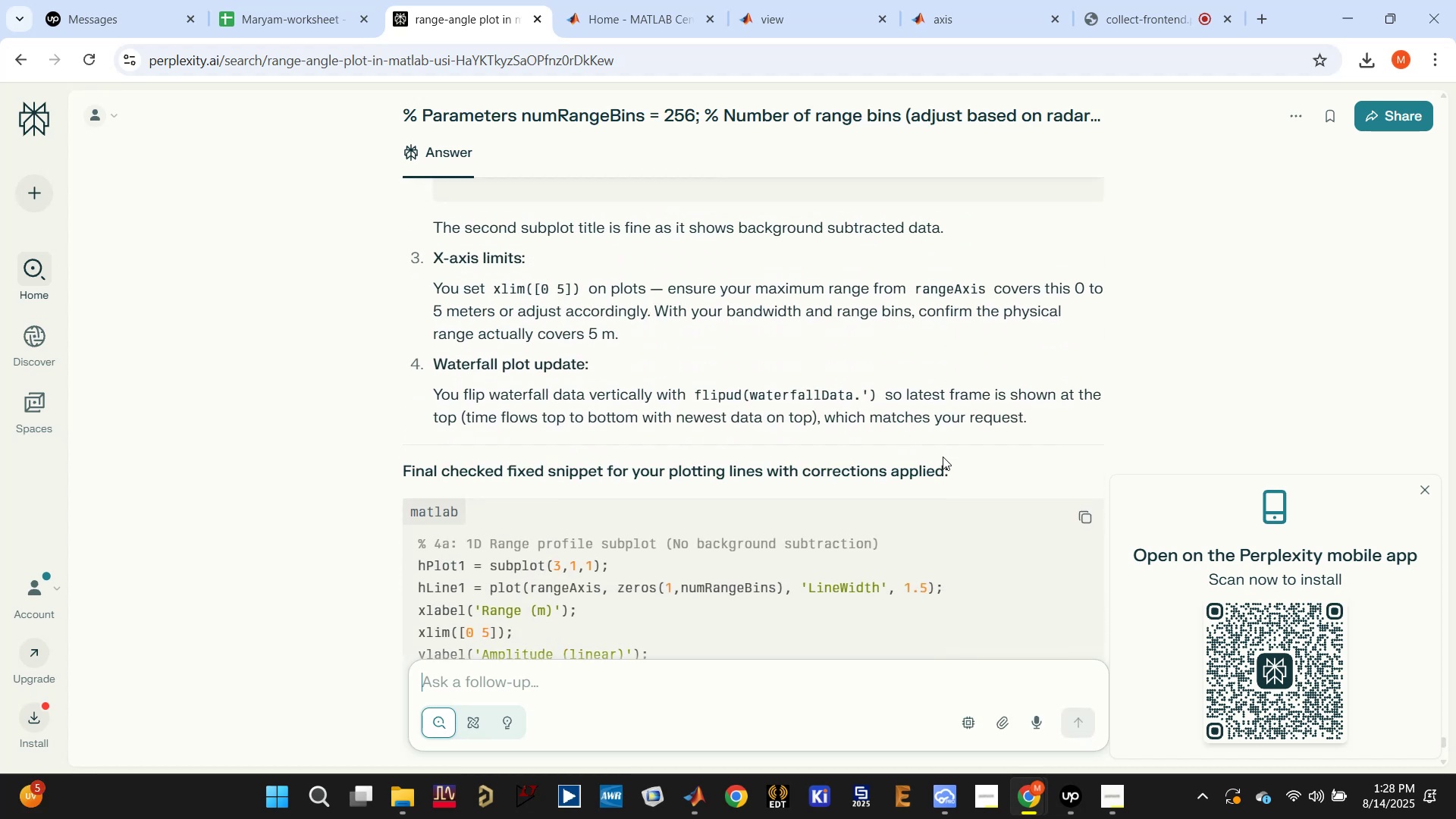 
wait(9.15)
 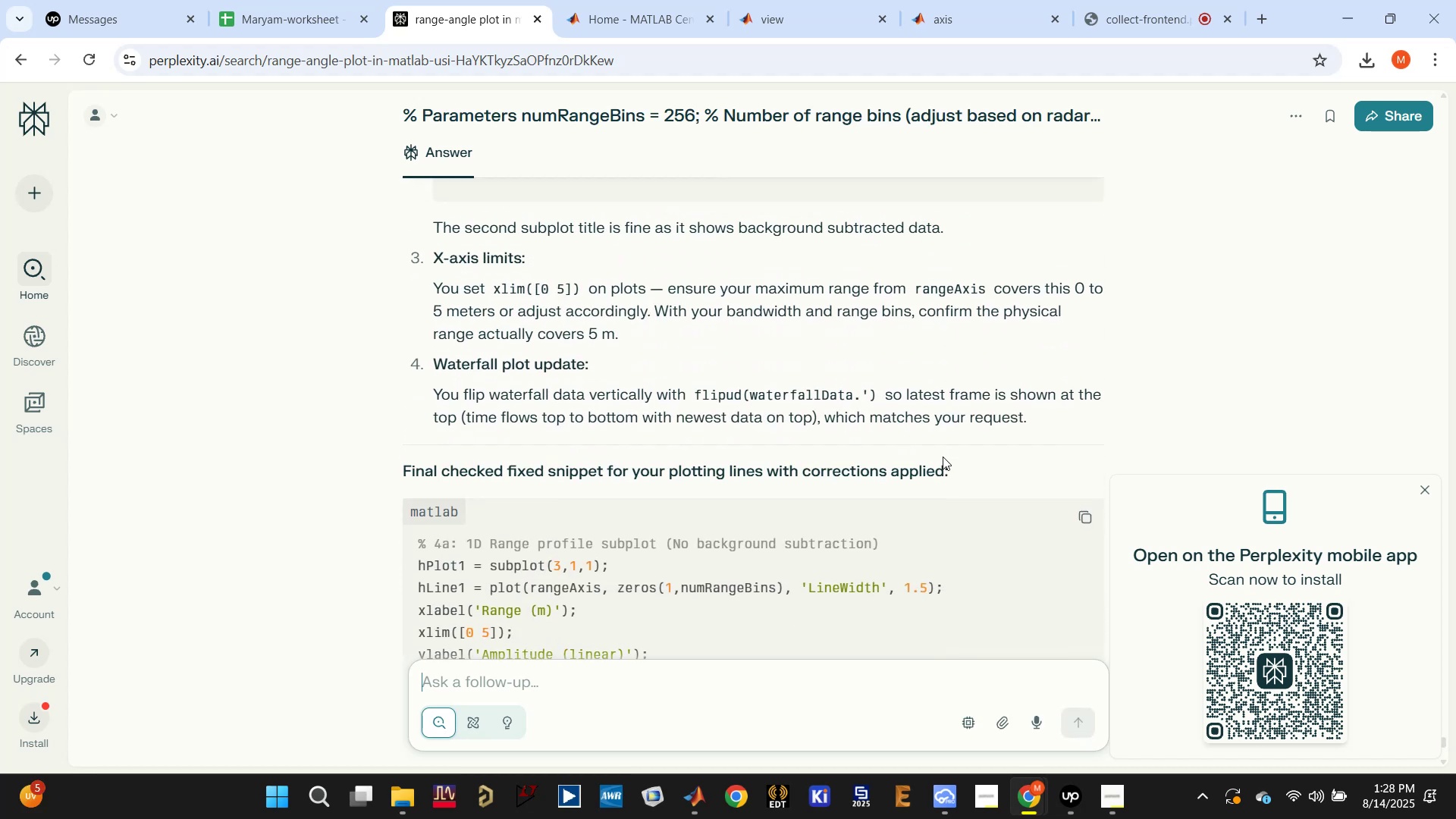 
scroll: coordinate [937, 453], scroll_direction: down, amount: 4.0
 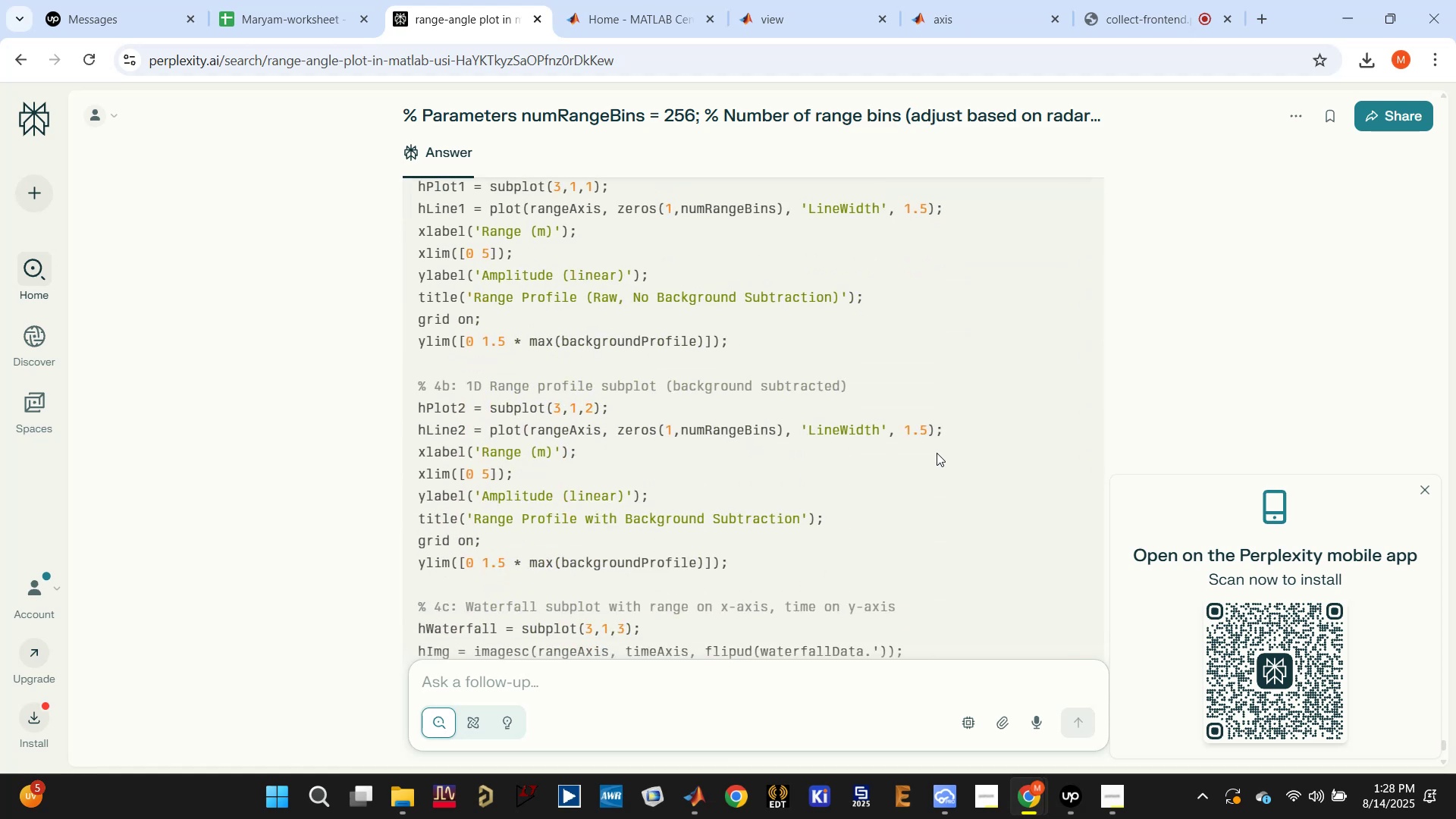 
scroll: coordinate [937, 453], scroll_direction: up, amount: 1.0
 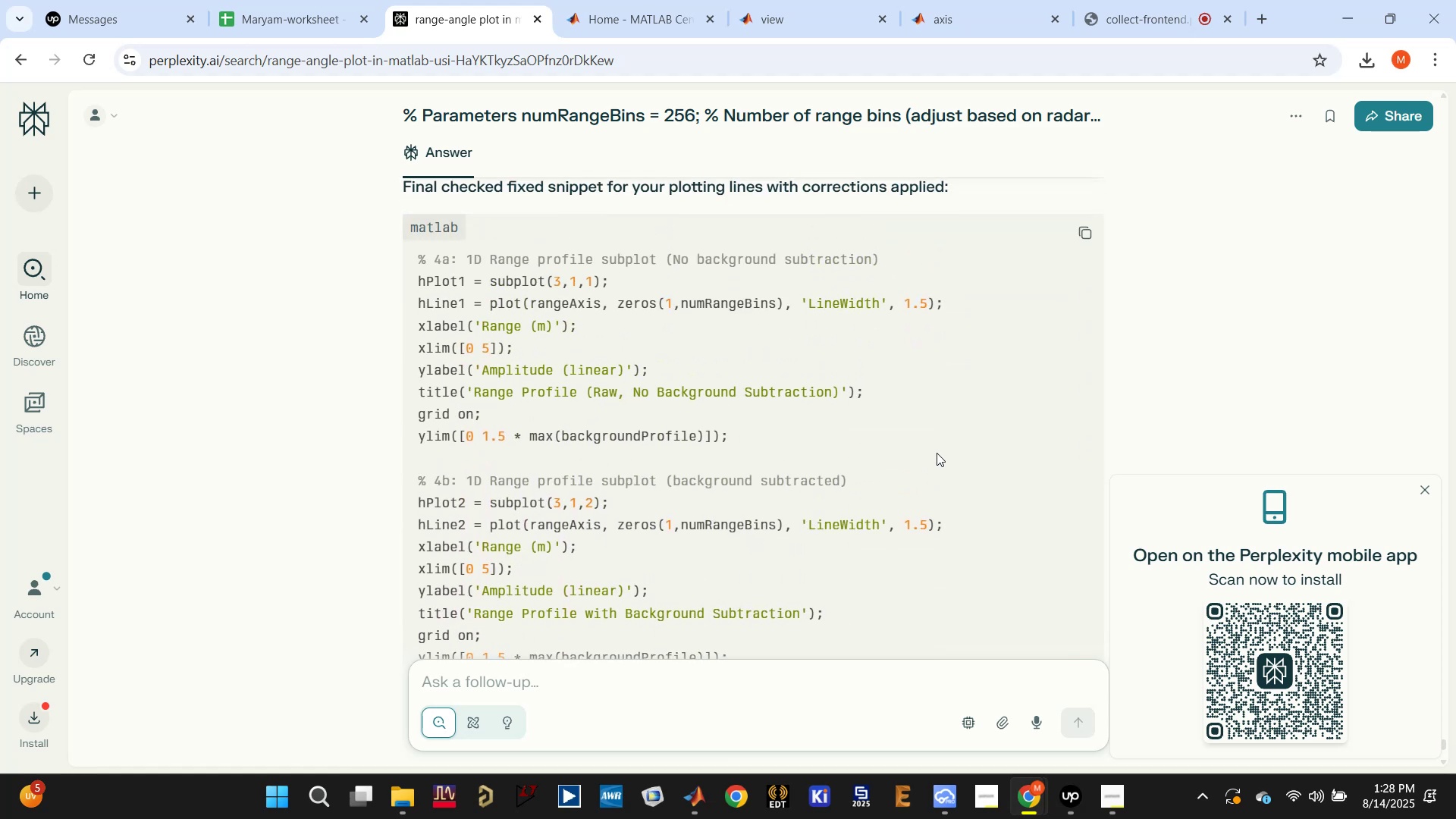 
scroll: coordinate [937, 453], scroll_direction: down, amount: 7.0
 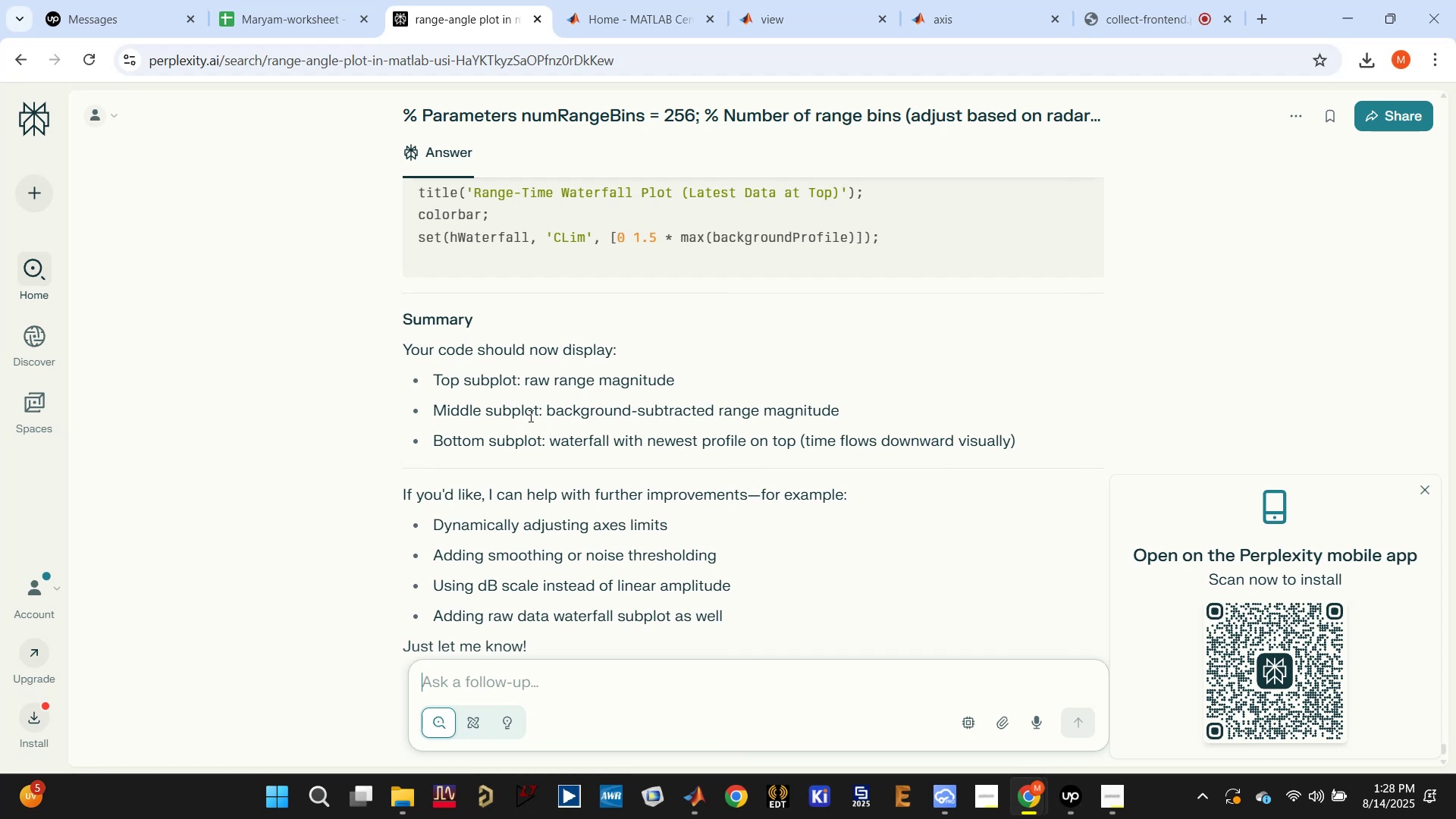 
wait(6.15)
 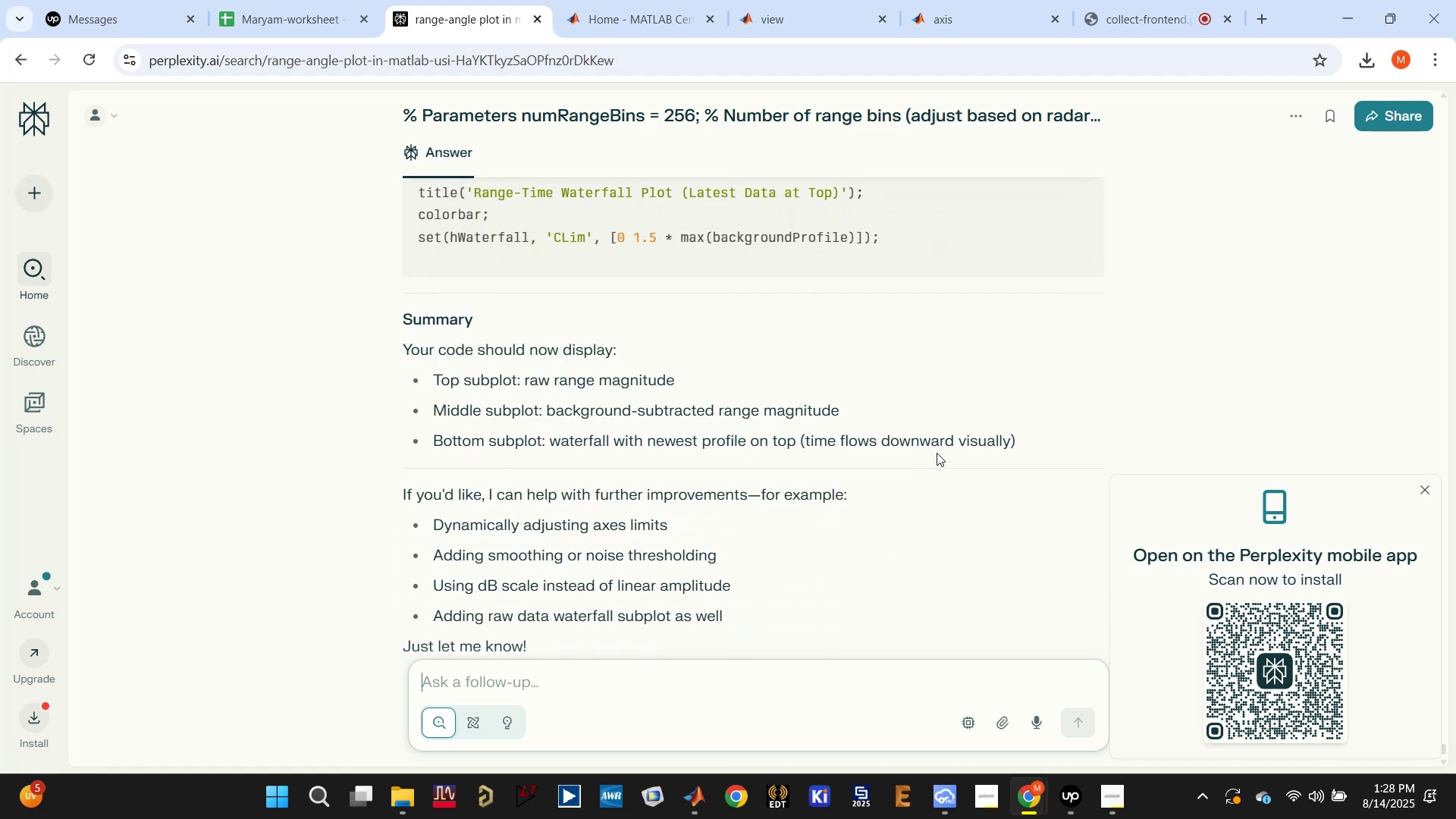 
left_click([574, 680])
 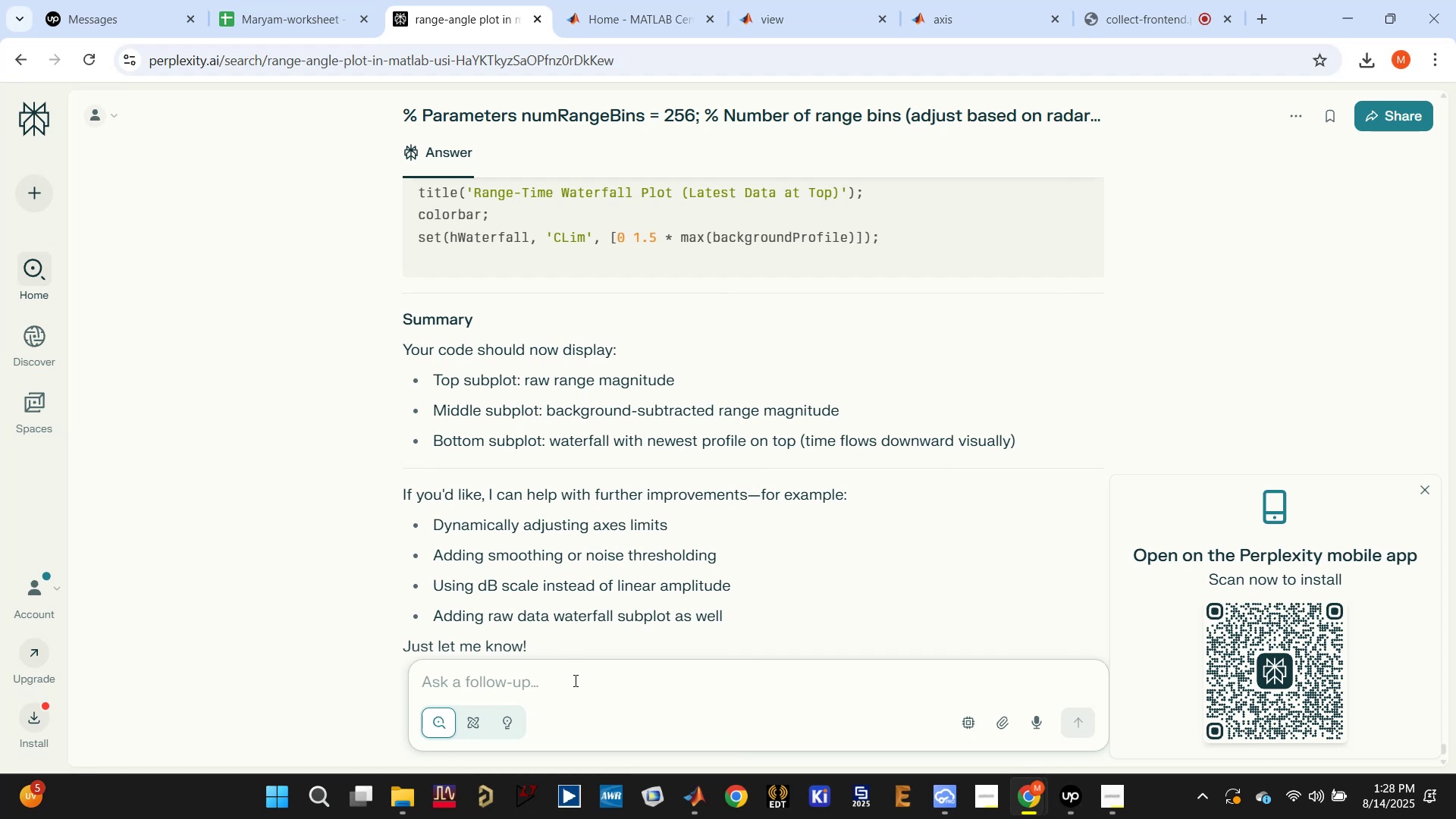 
type(make the top two subplots appear on the left a)
key(Backspace)
type(of the figure while the thire)
key(Backspace)
type(d imagesc plot on the left of )
key(Backspace)
key(Backspace)
key(Backspace)
type( right of the figure)
 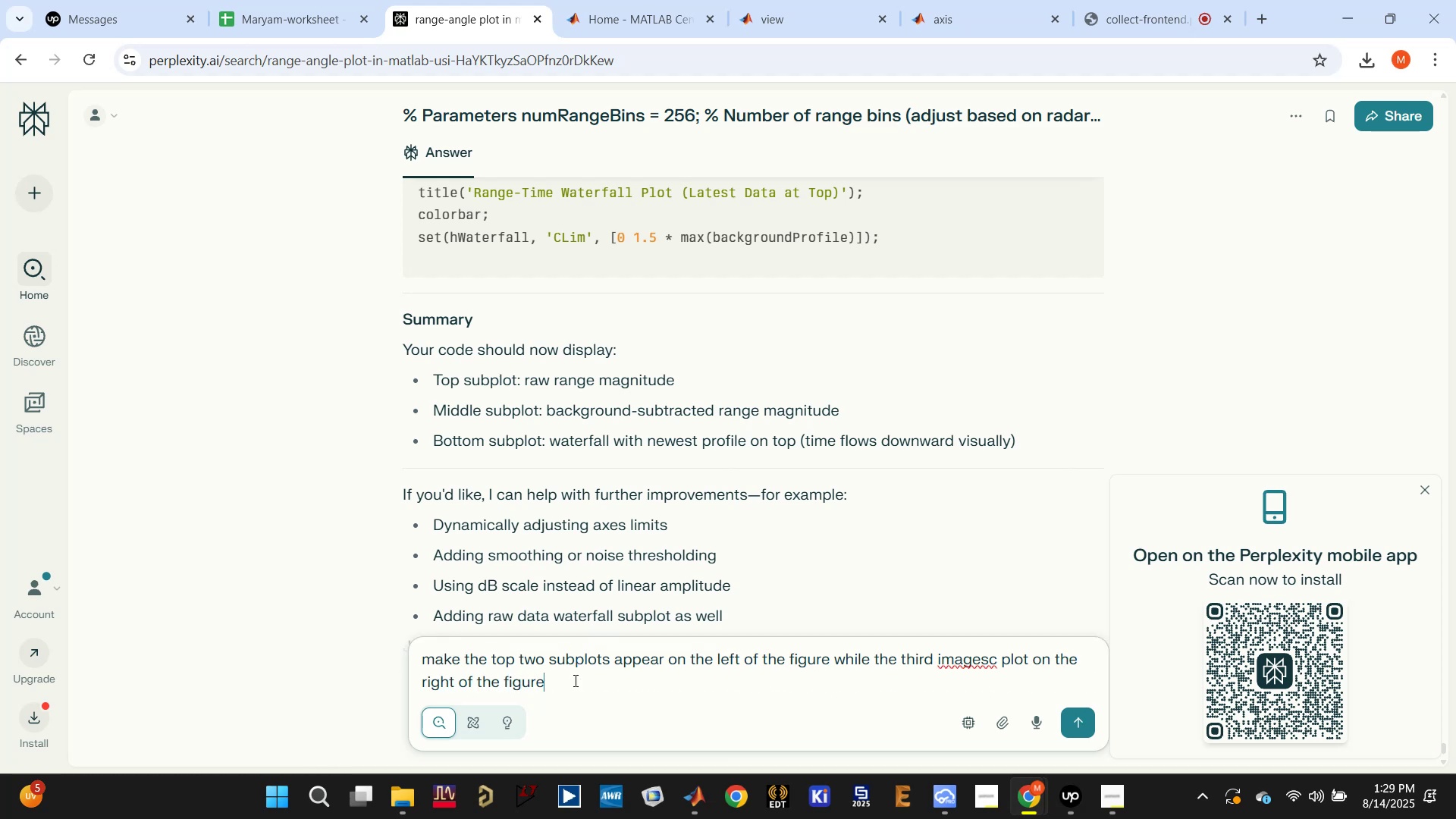 
key(Enter)
 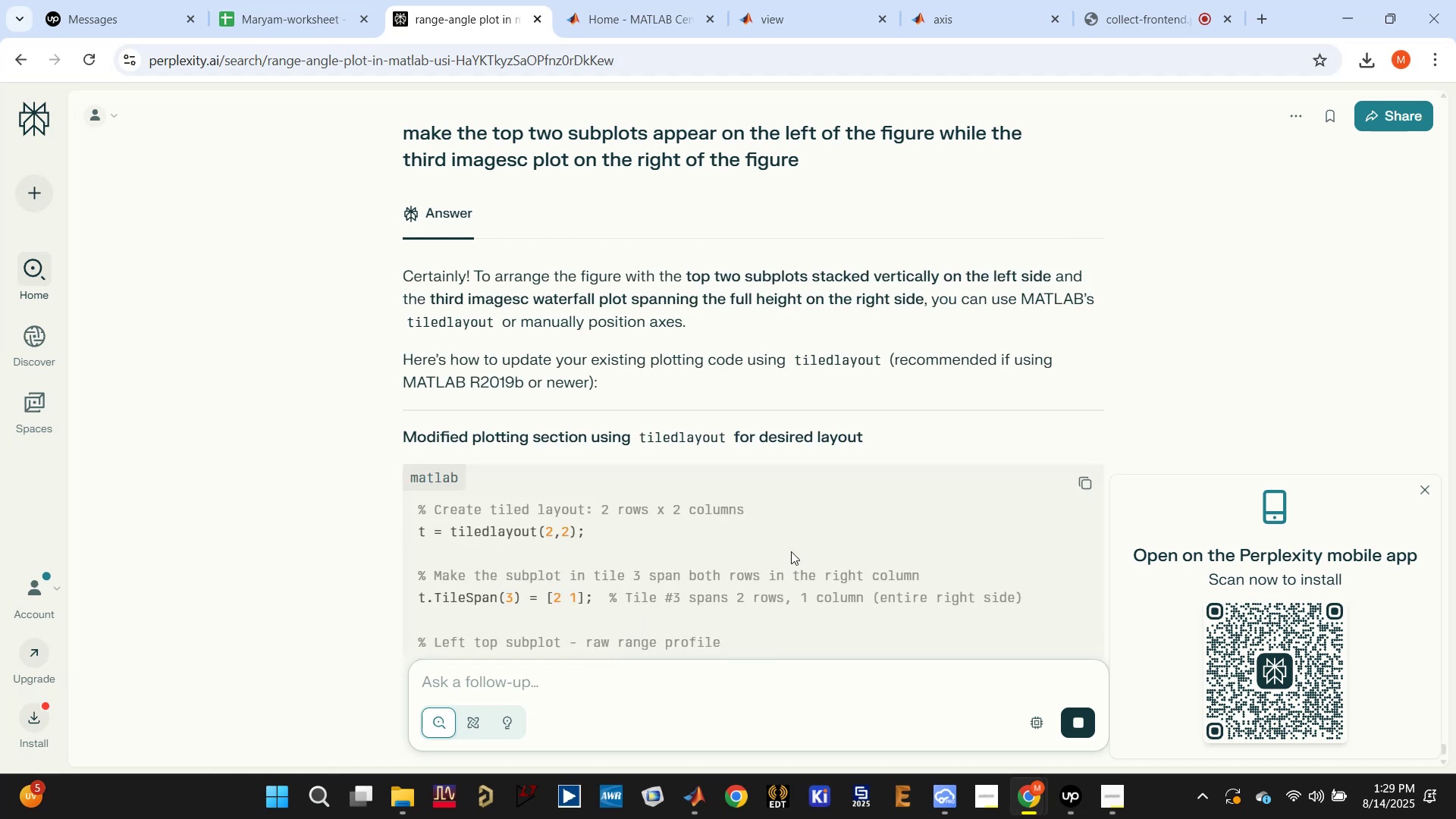 
wait(7.64)
 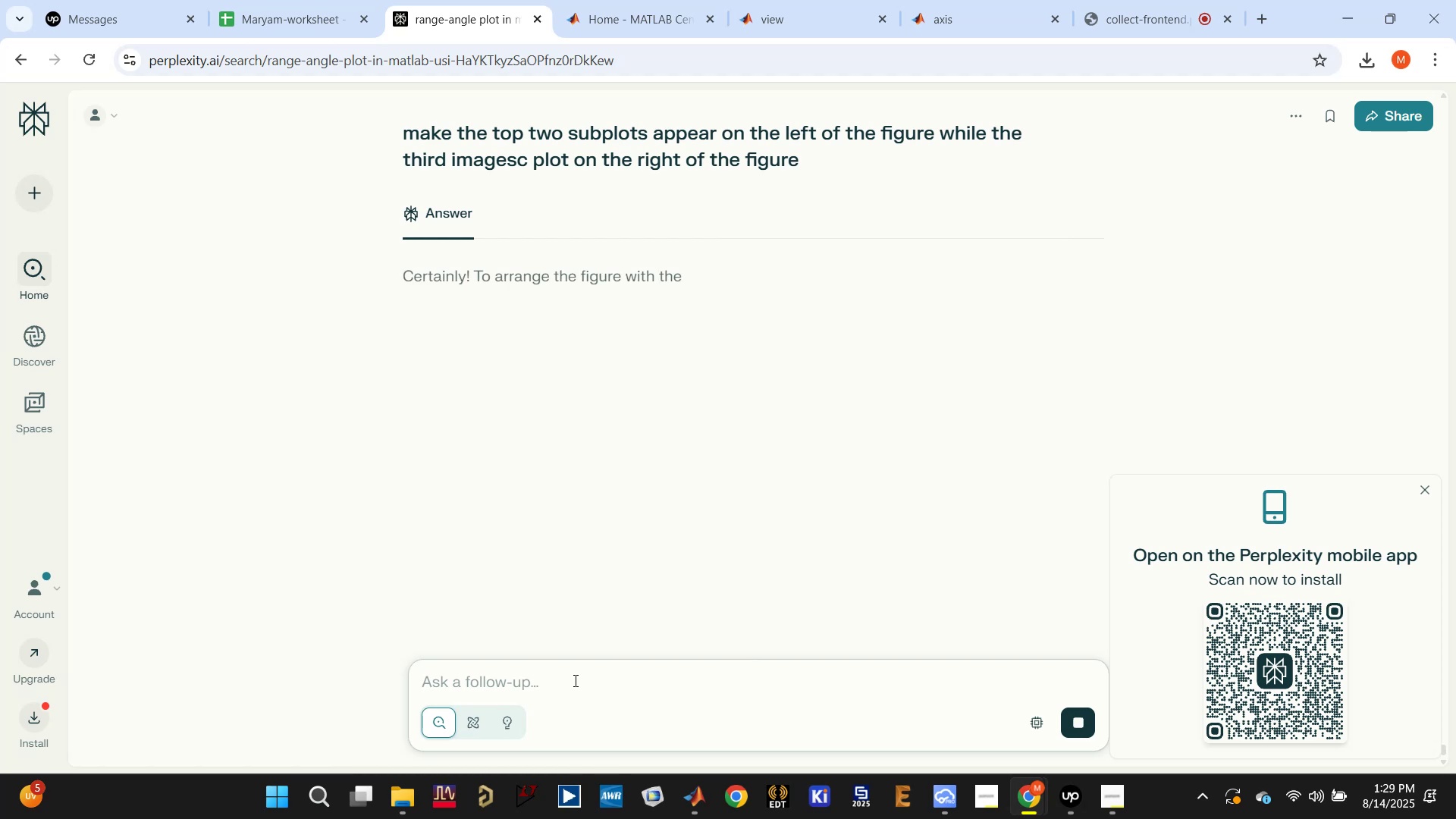 
scroll: coordinate [701, 438], scroll_direction: down, amount: 4.0
 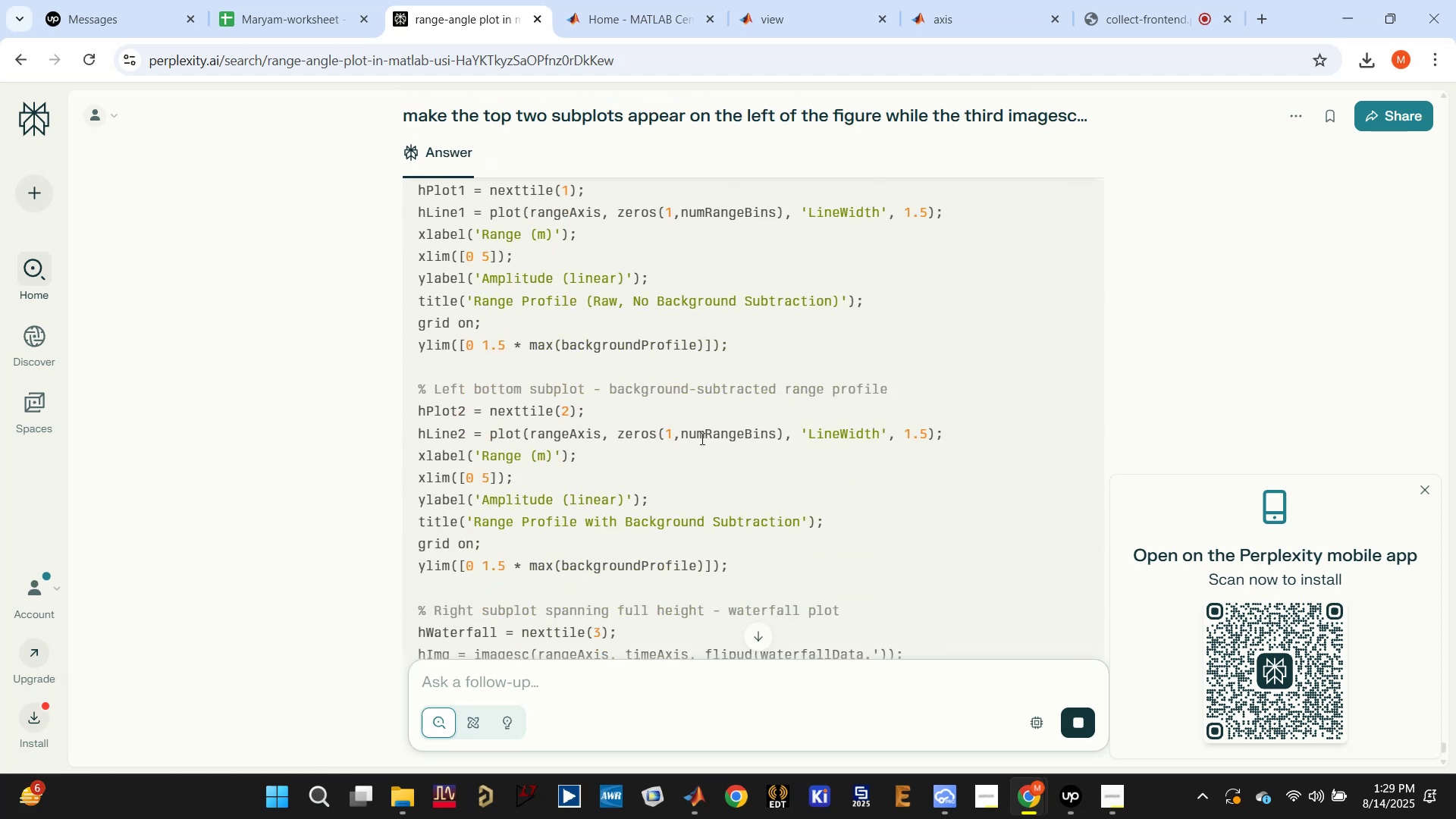 
scroll: coordinate [701, 438], scroll_direction: up, amount: 2.0
 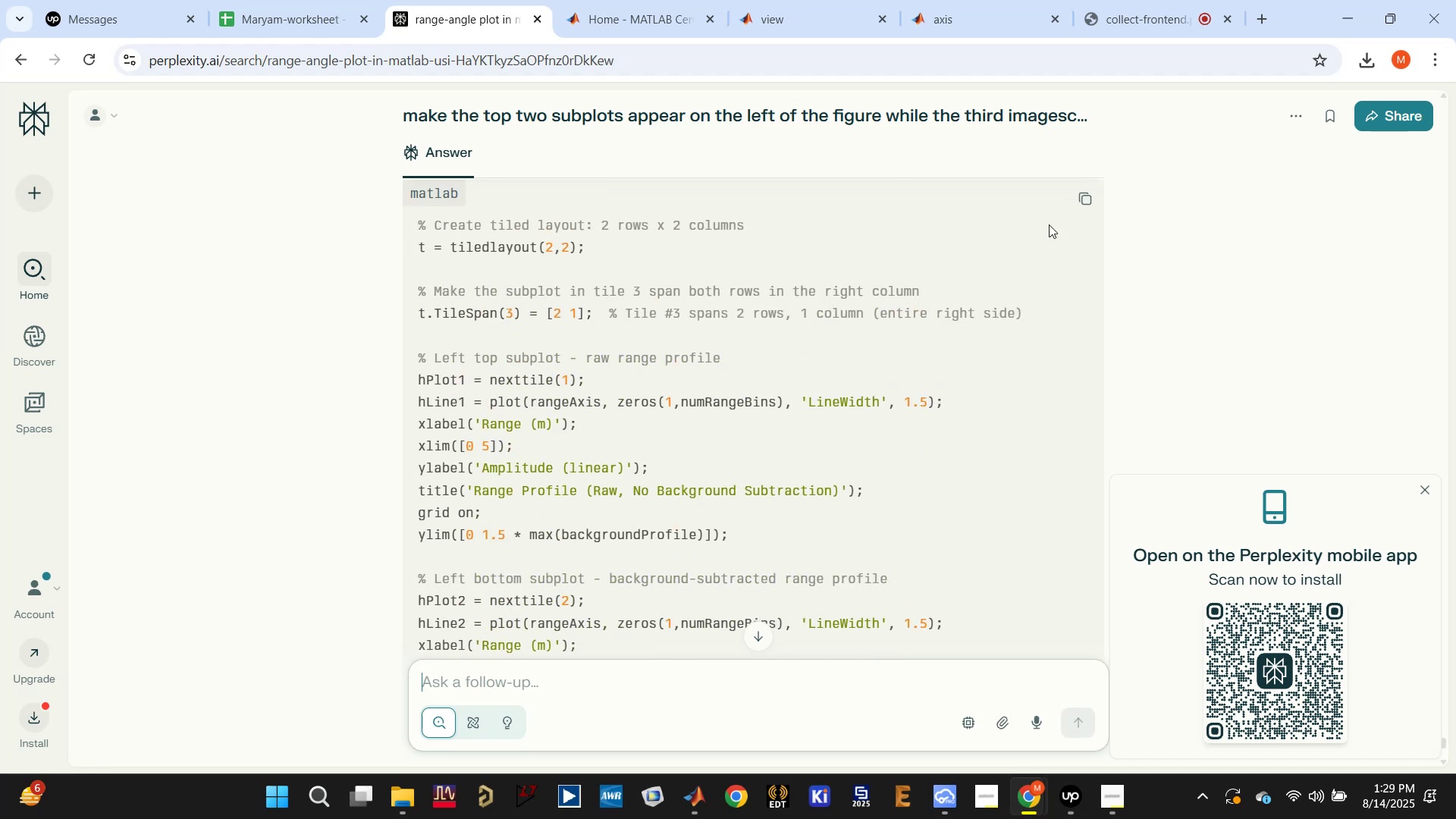 
wait(6.78)
 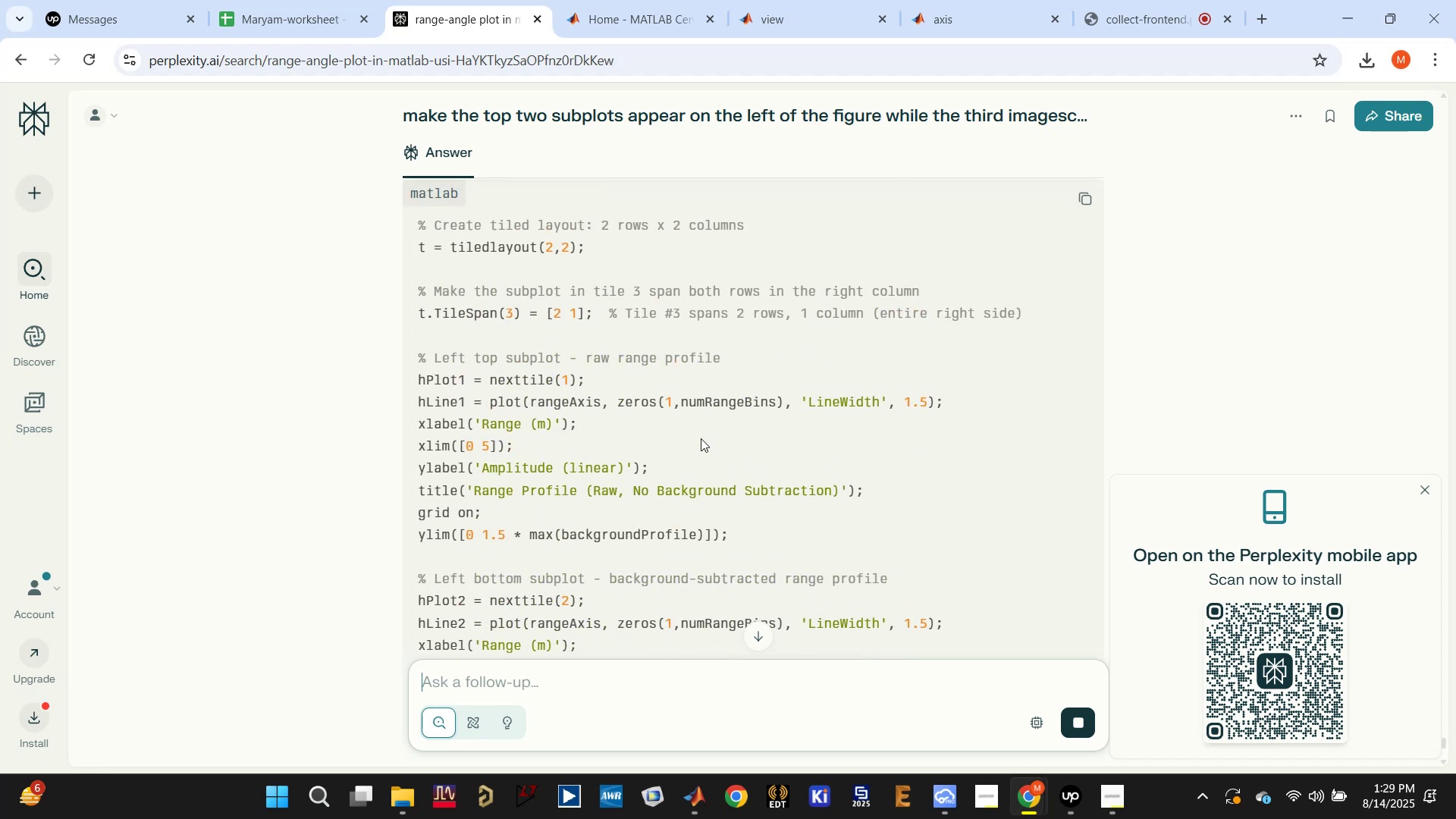 
left_click([1088, 196])
 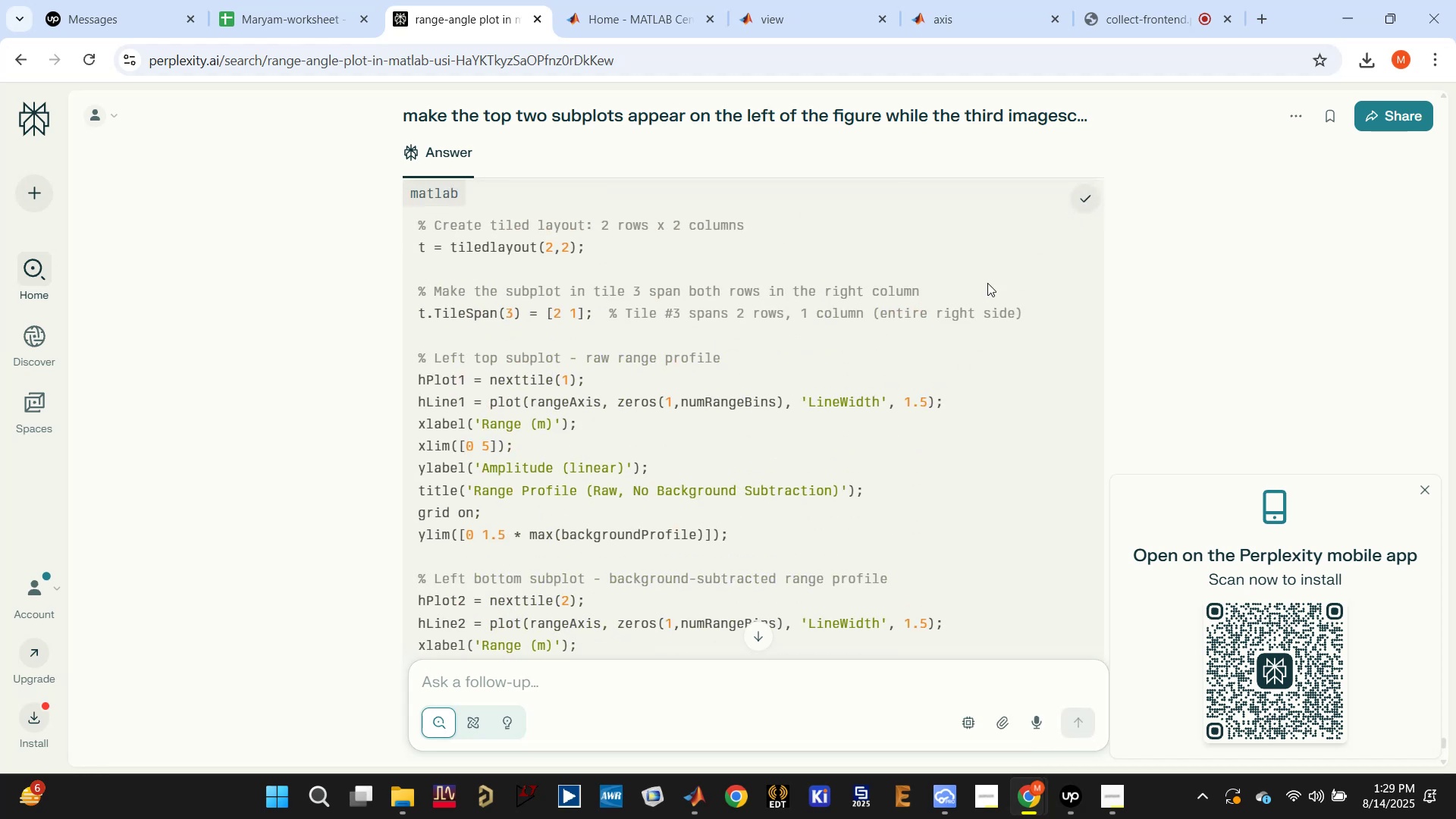 
scroll: coordinate [890, 389], scroll_direction: down, amount: 10.0
 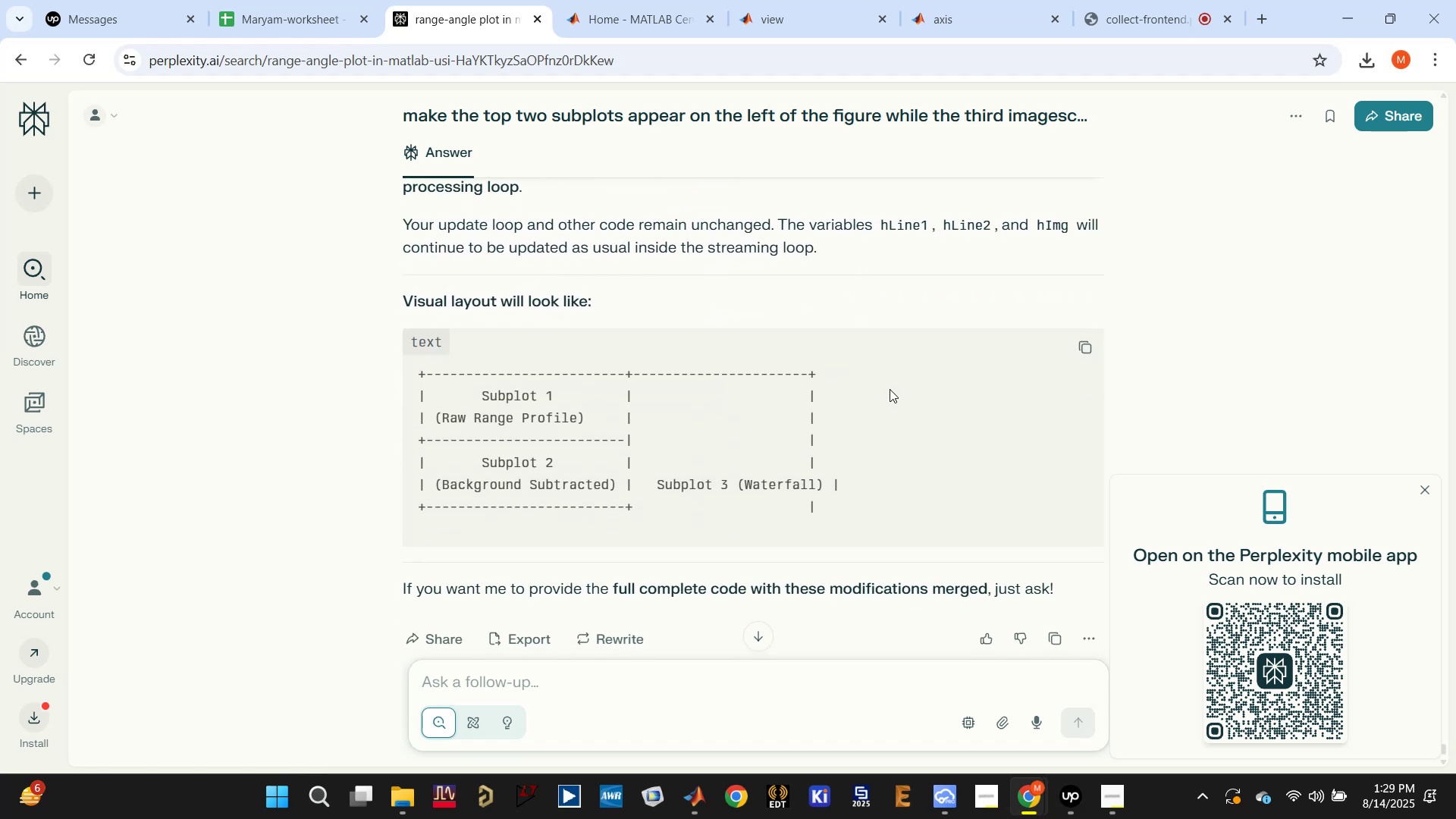 
scroll: coordinate [890, 389], scroll_direction: up, amount: 1.0
 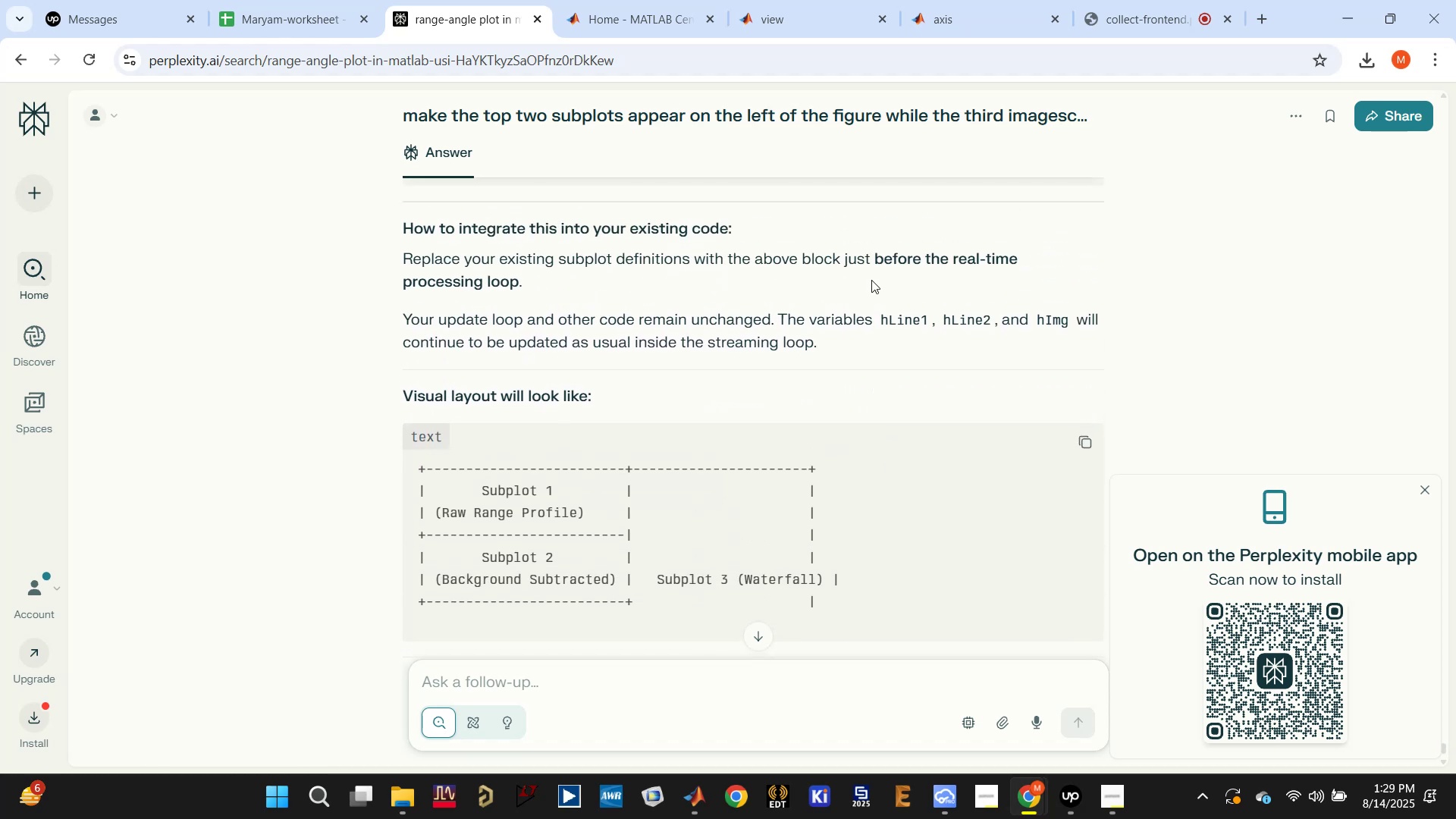 
scroll: coordinate [862, 331], scroll_direction: down, amount: 6.0
 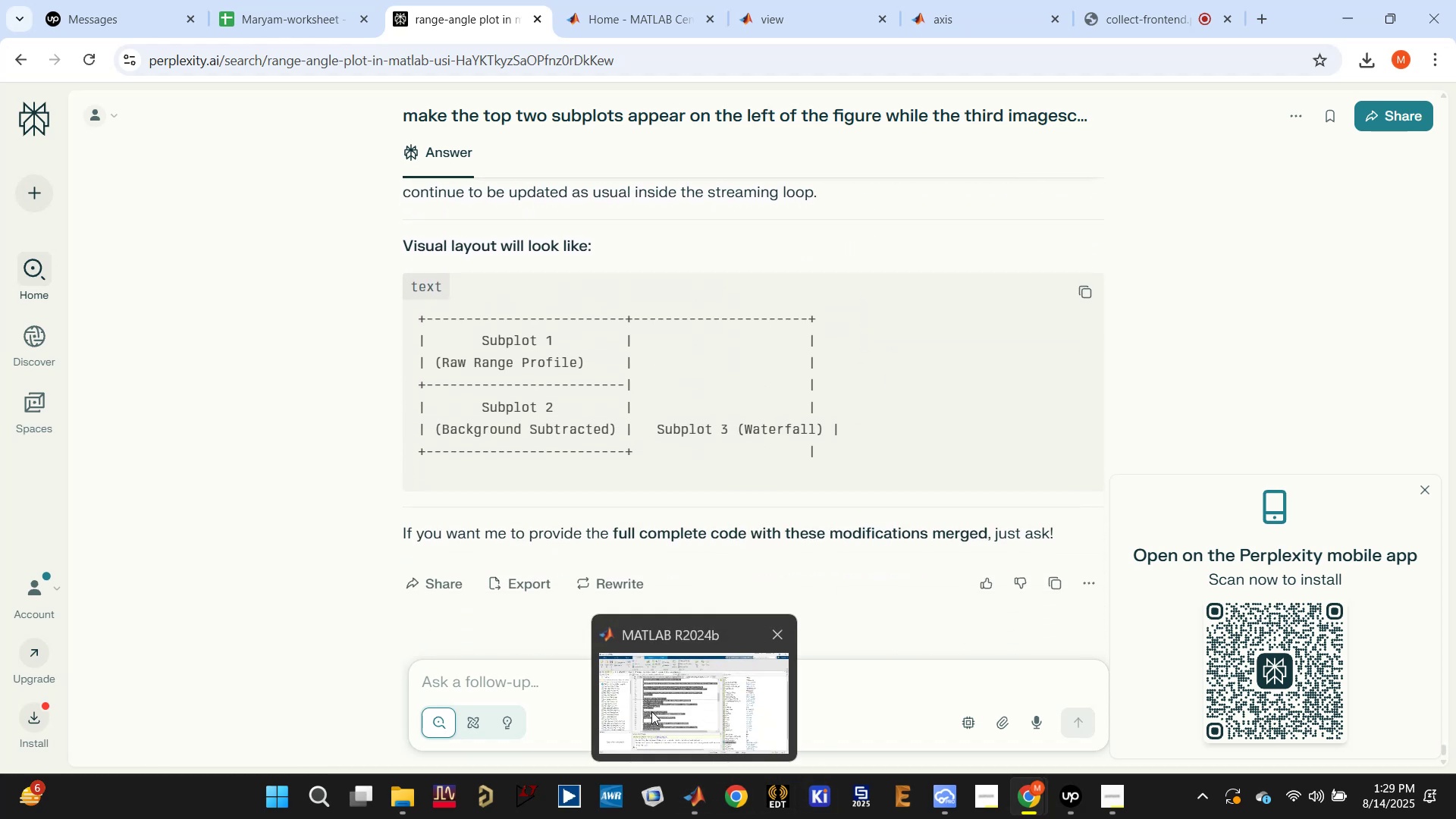 
double_click([532, 438])
 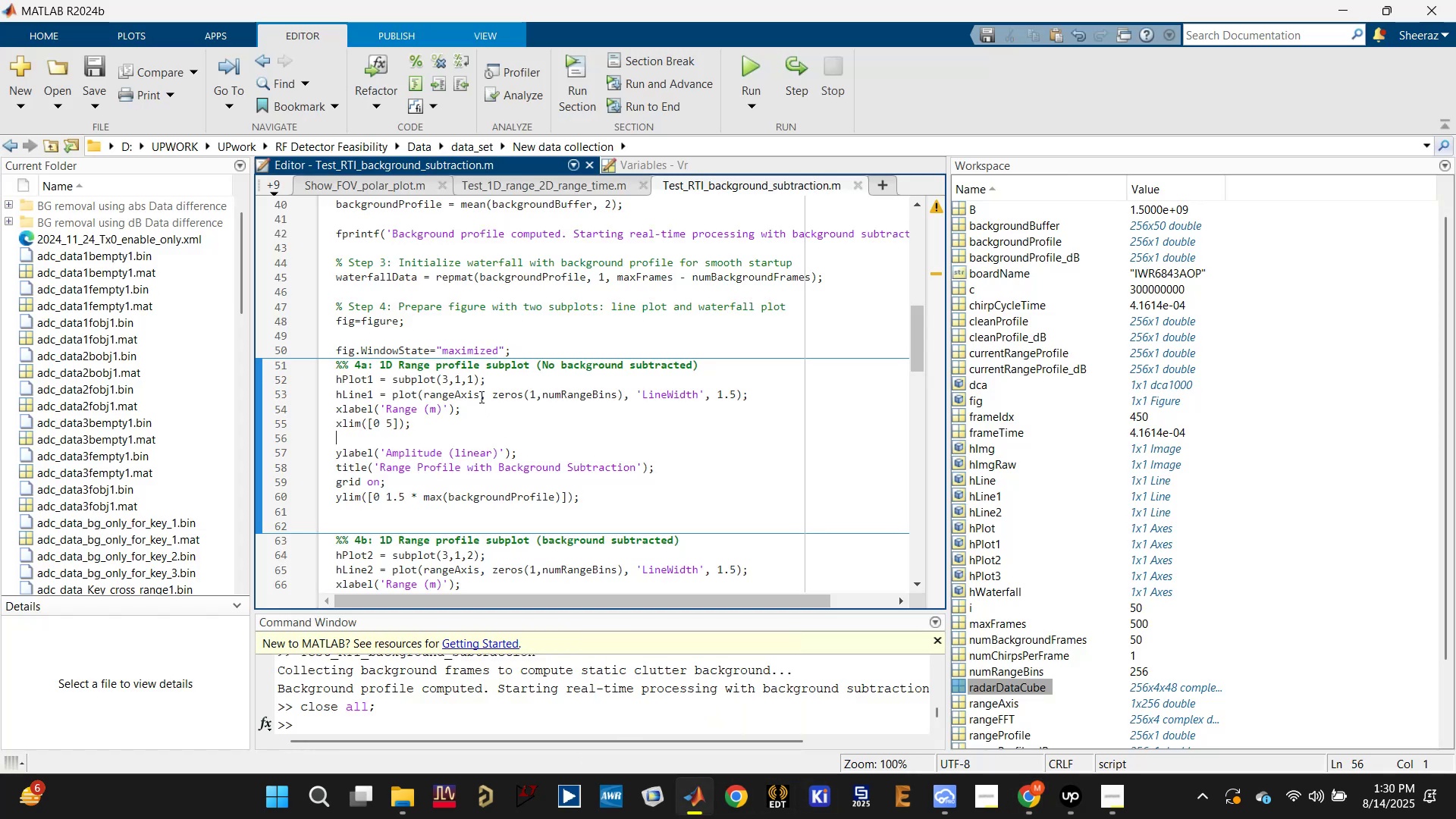 
scroll: coordinate [482, 409], scroll_direction: down, amount: 6.0
 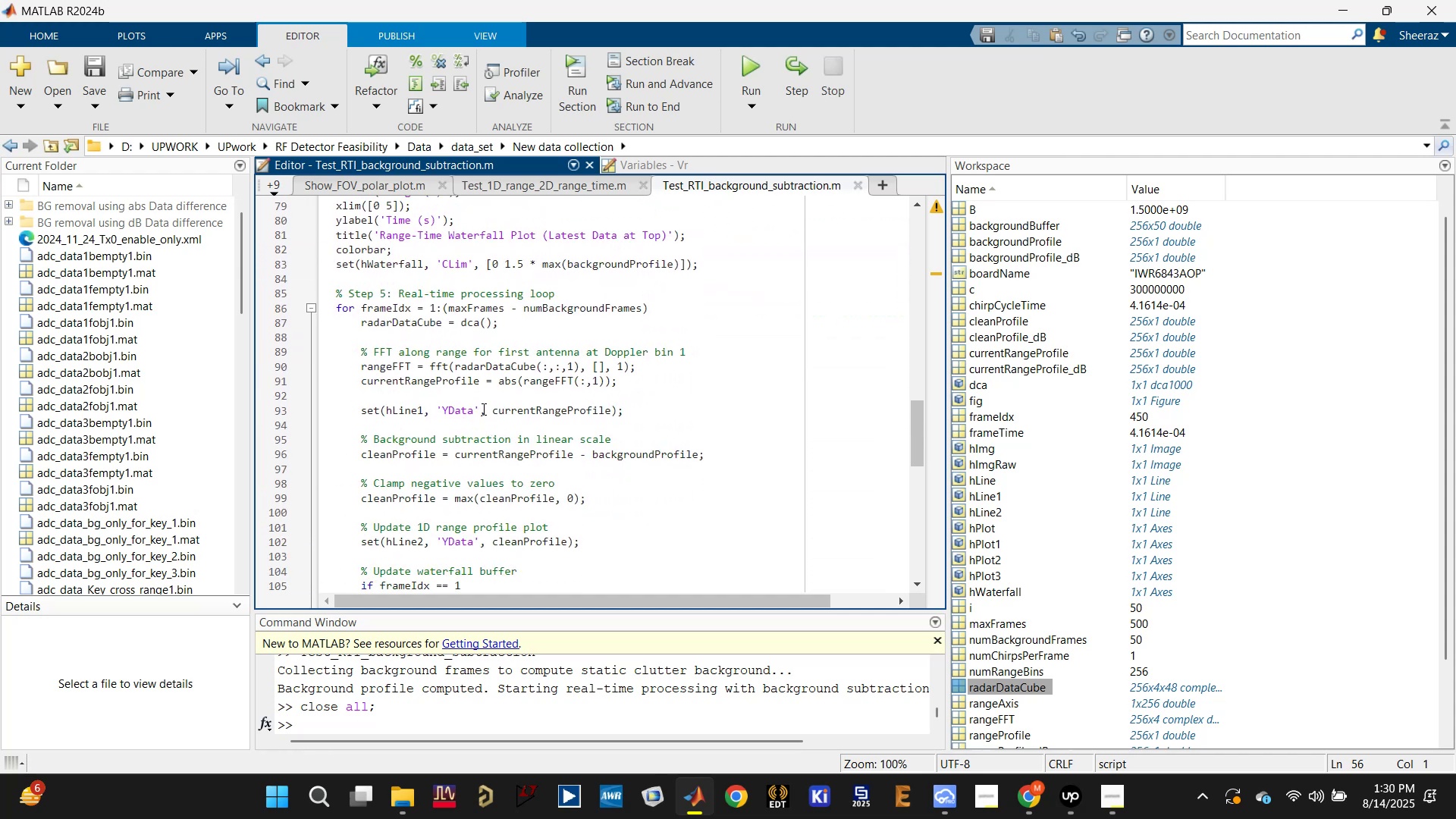 
scroll: coordinate [482, 409], scroll_direction: up, amount: 1.0
 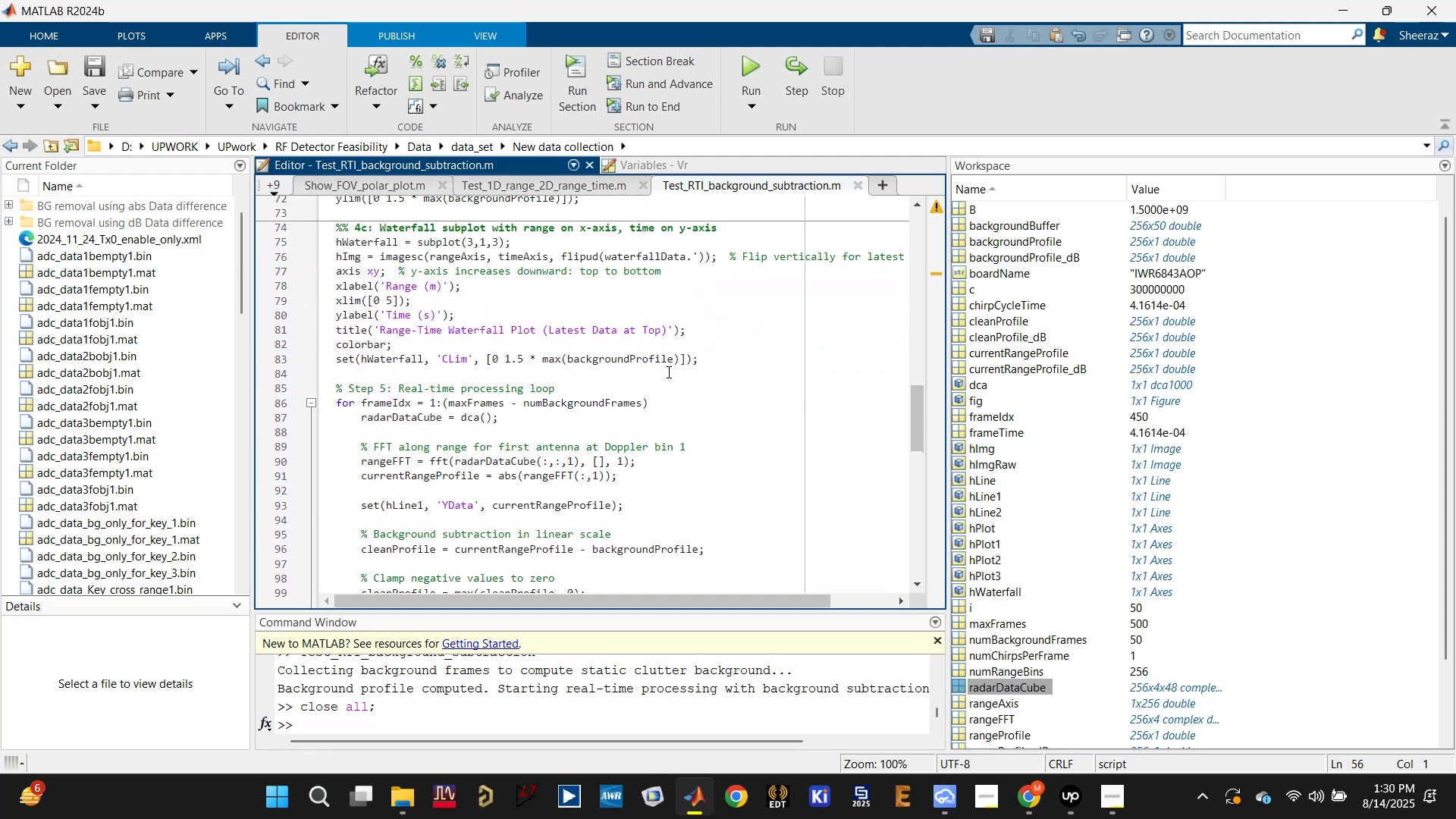 
left_click_drag(start_coordinate=[716, 357], to_coordinate=[321, 381])
 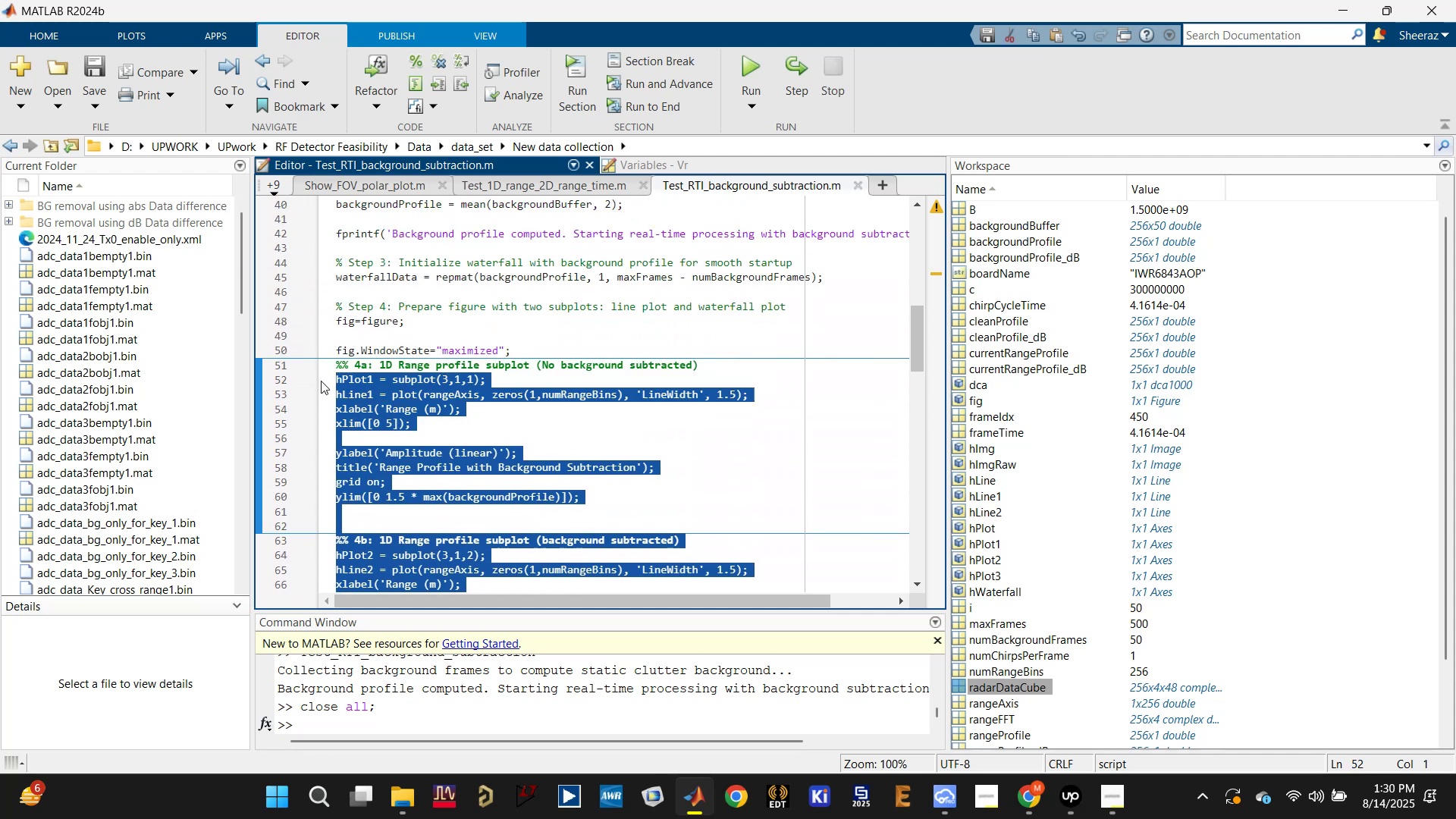 
scroll: coordinate [405, 322], scroll_direction: up, amount: 5.0
 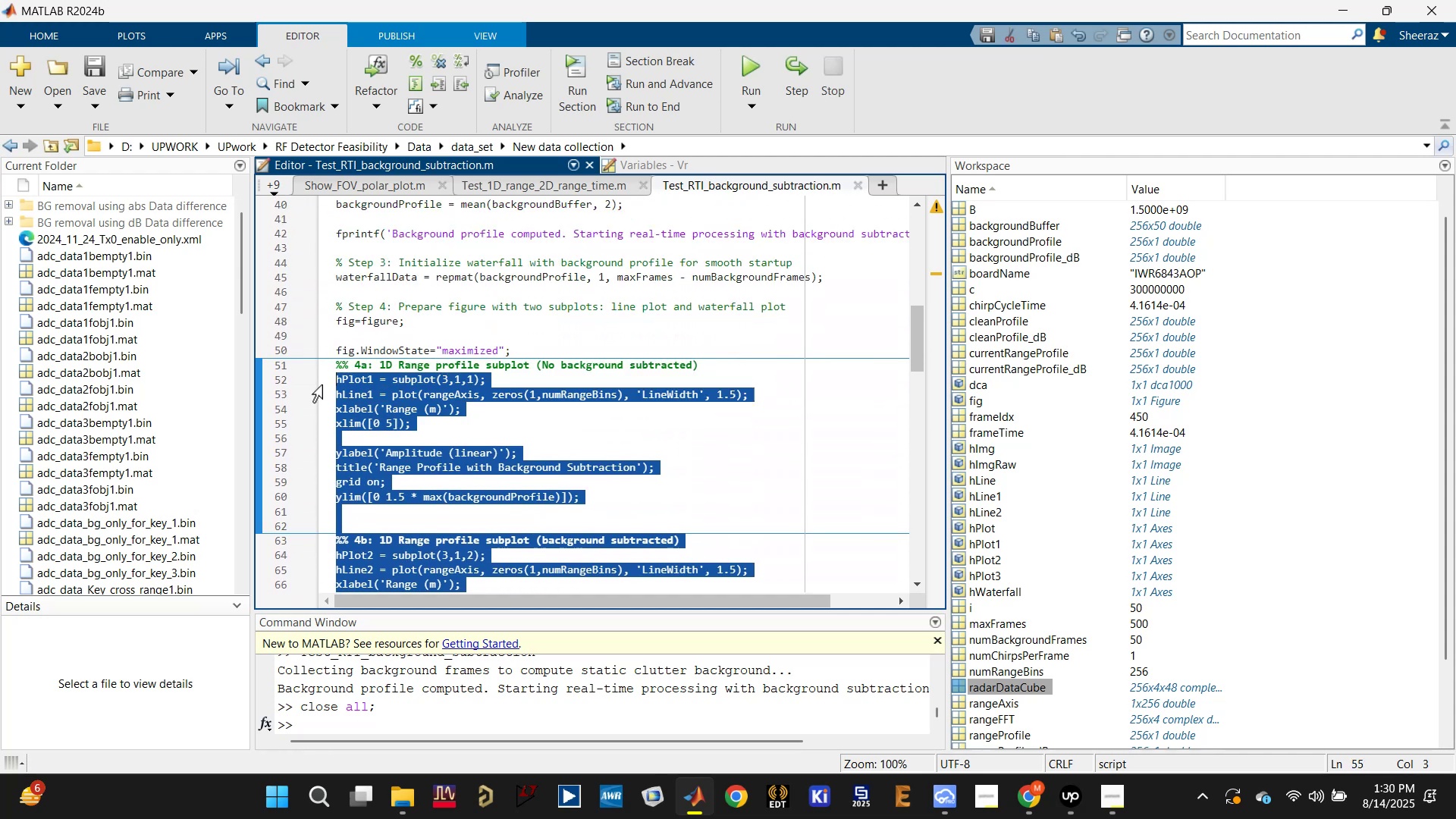 
key(Control+V)
 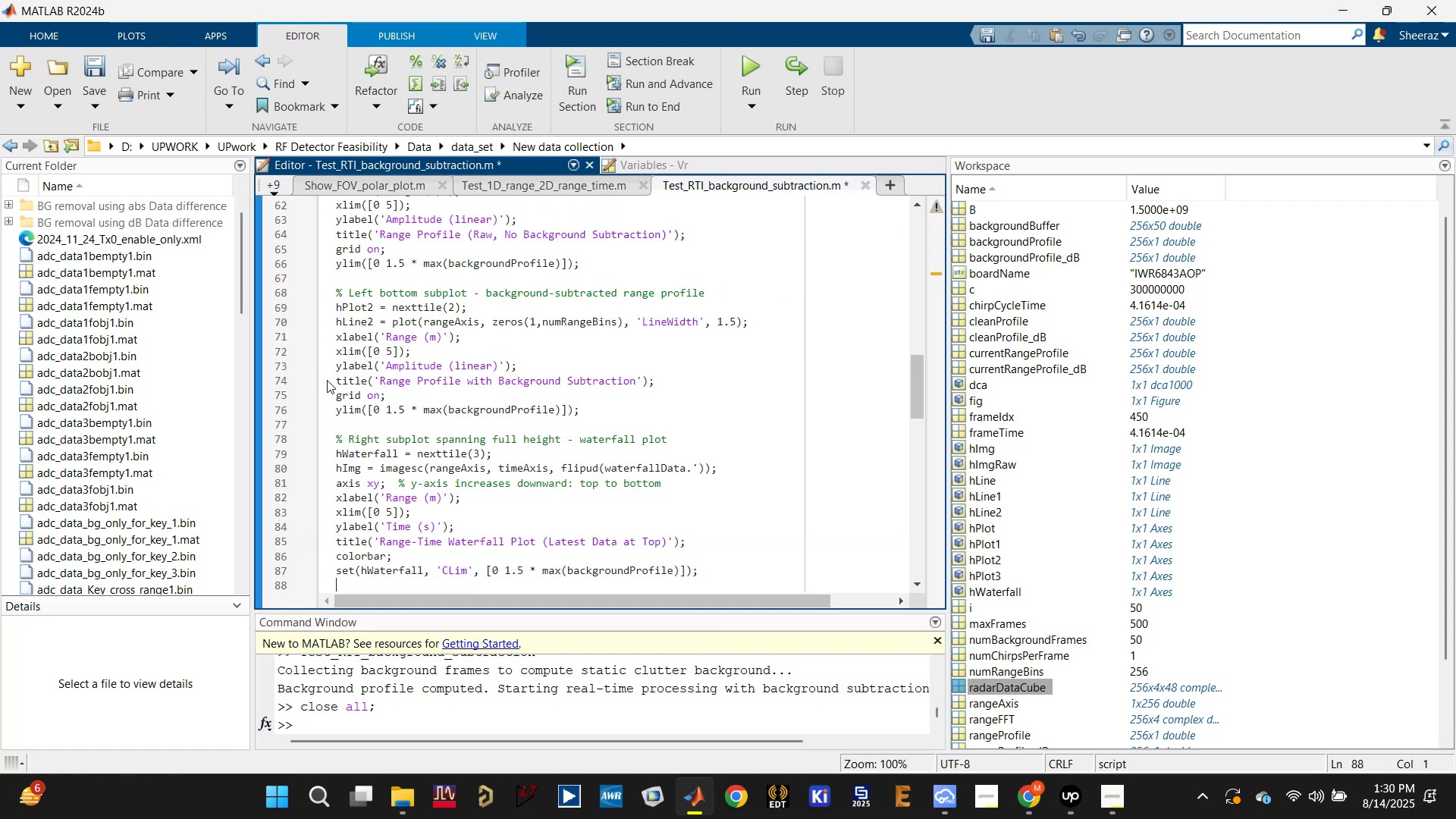 
scroll: coordinate [413, 391], scroll_direction: up, amount: 3.0
 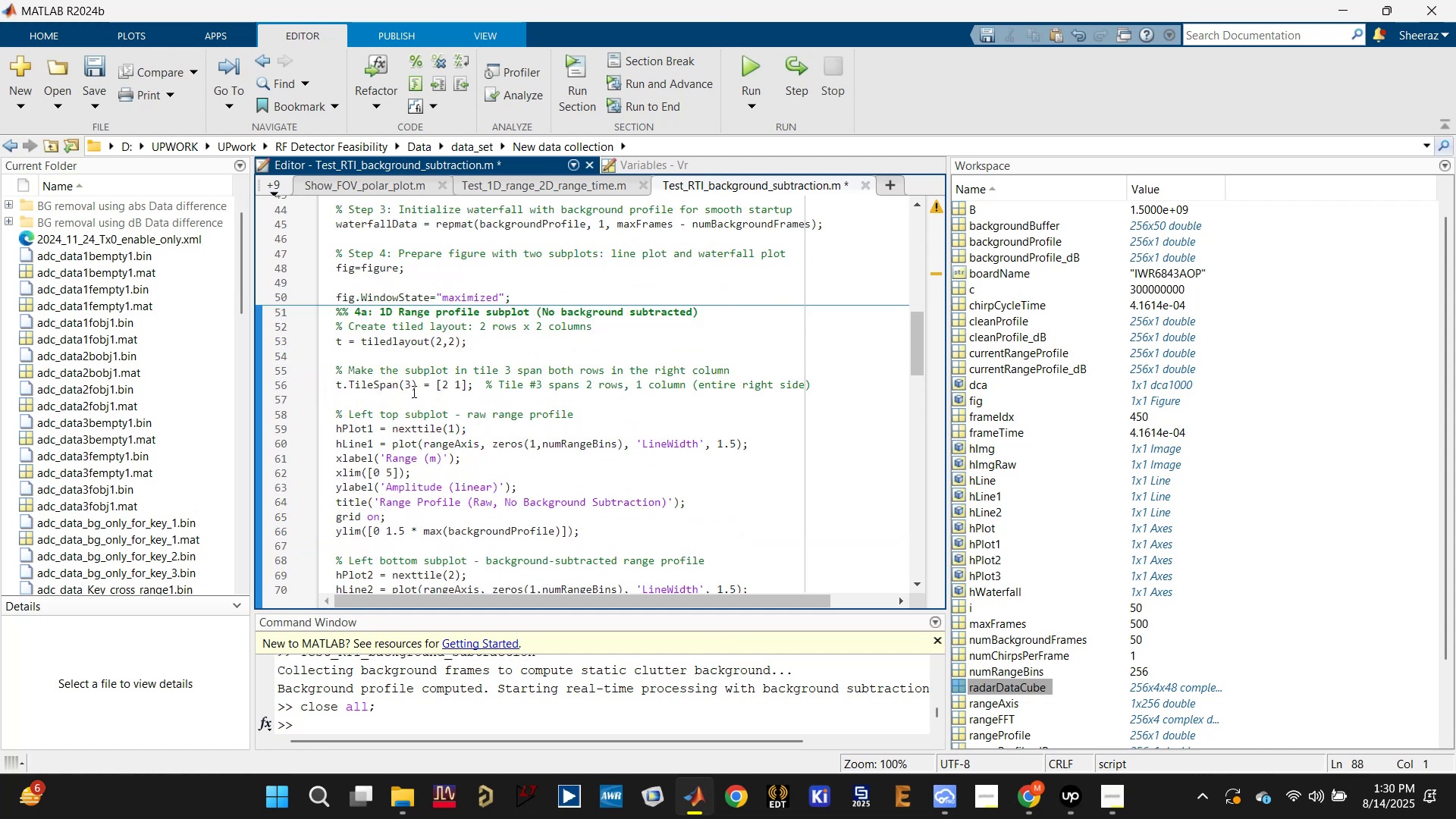 
key(Control+S)
 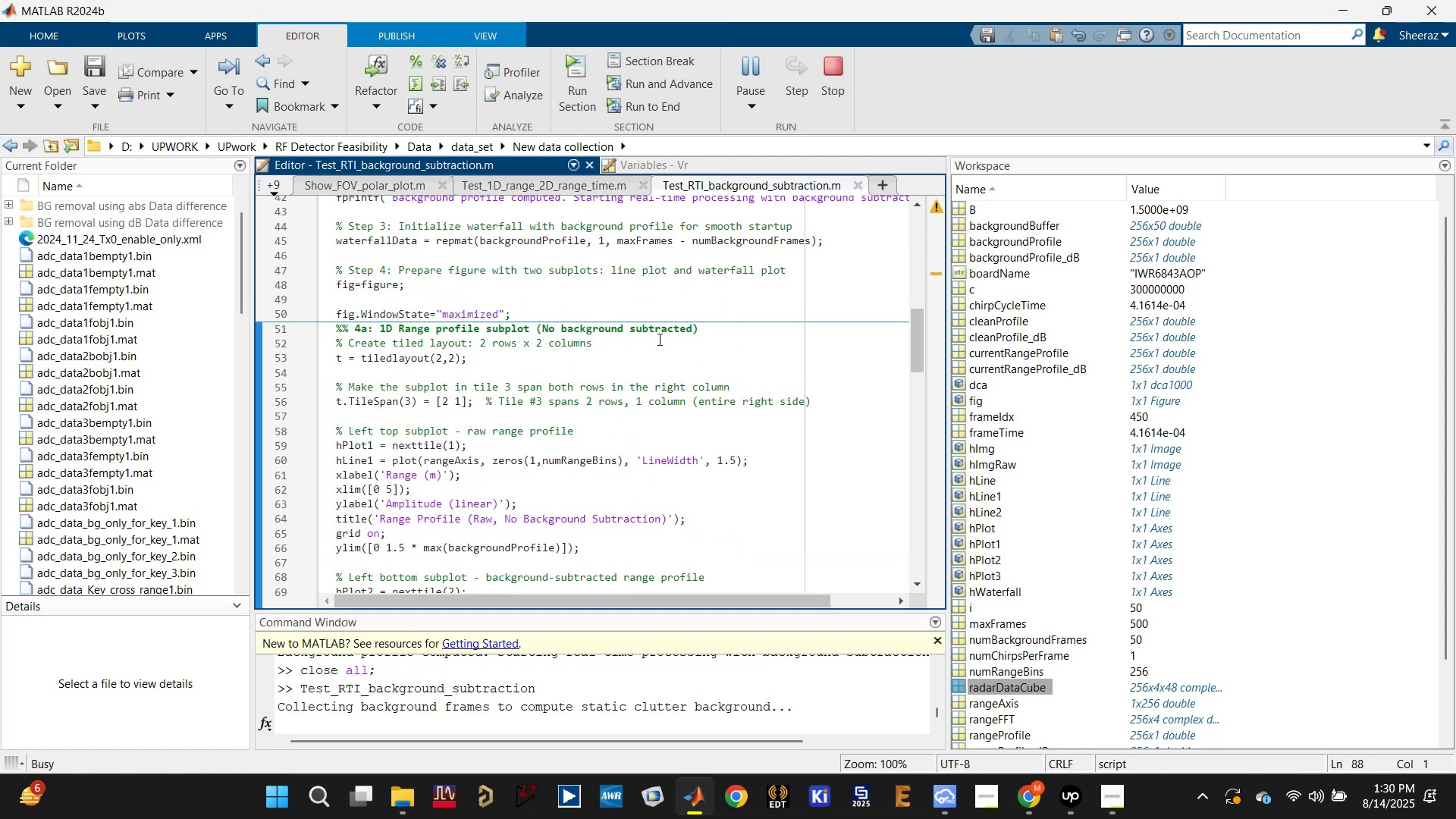 
wait(11.77)
 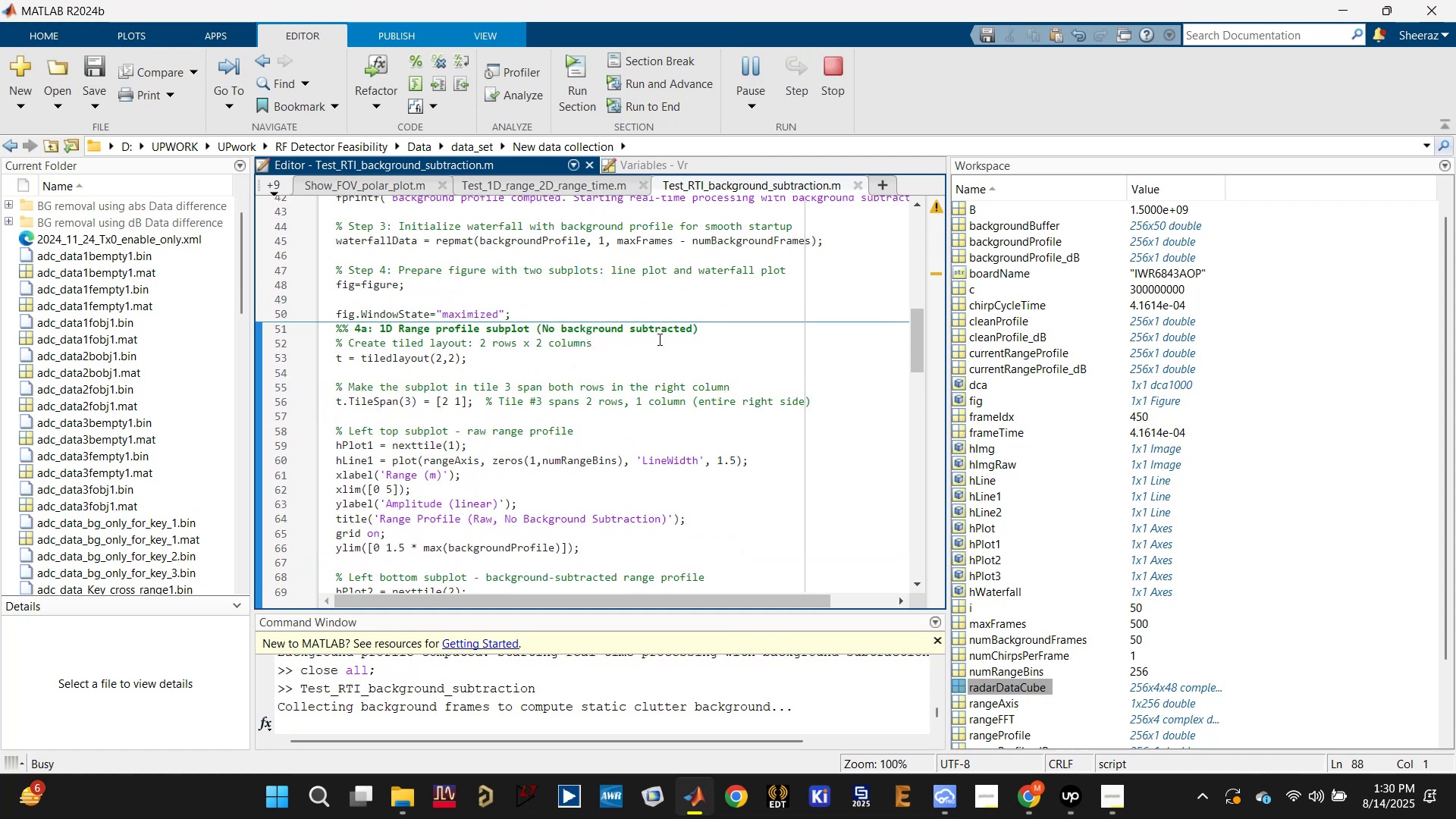 
left_click([1395, 10])
 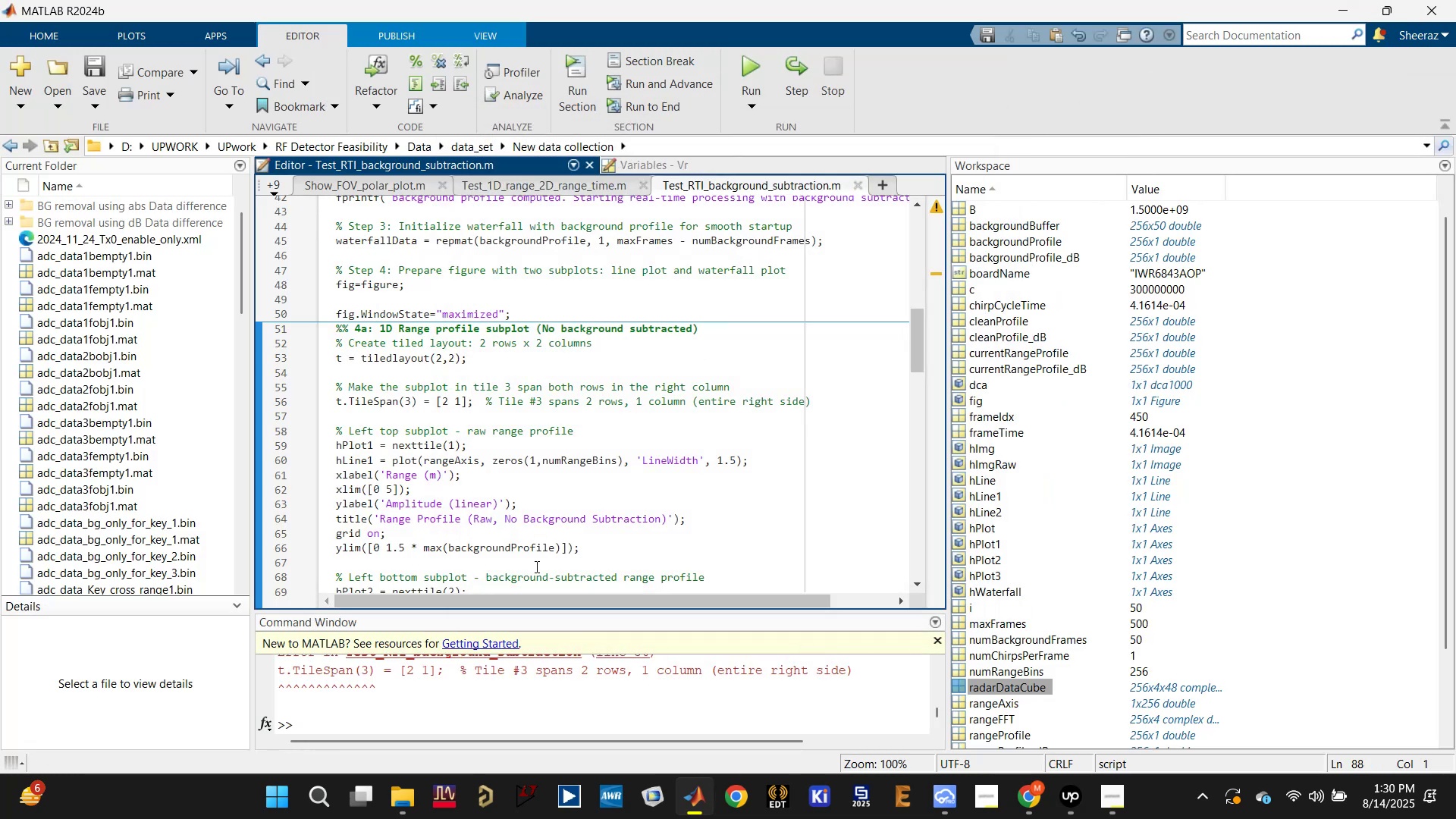 
scroll: coordinate [522, 675], scroll_direction: up, amount: 1.0
 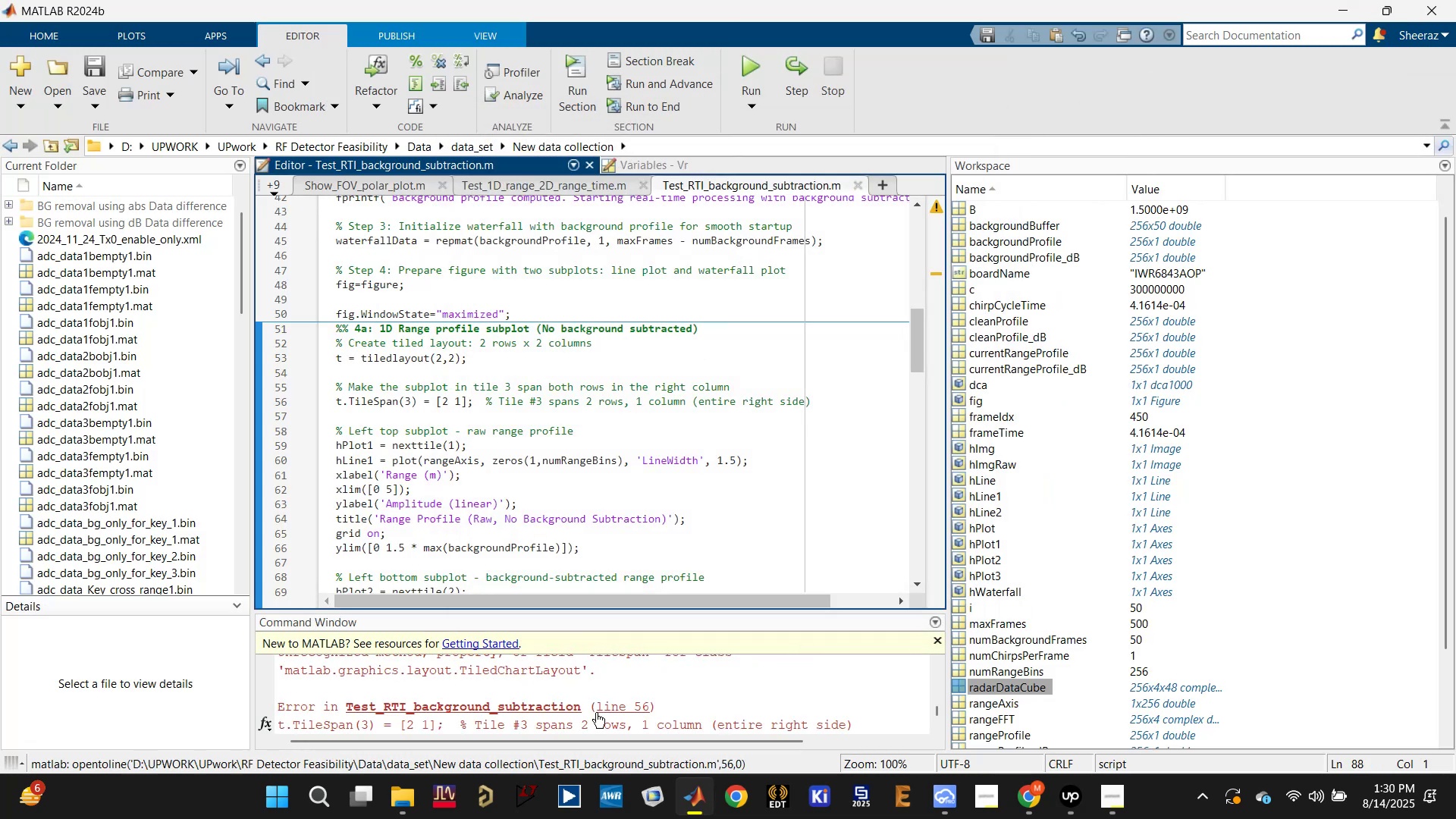 
left_click([610, 704])
 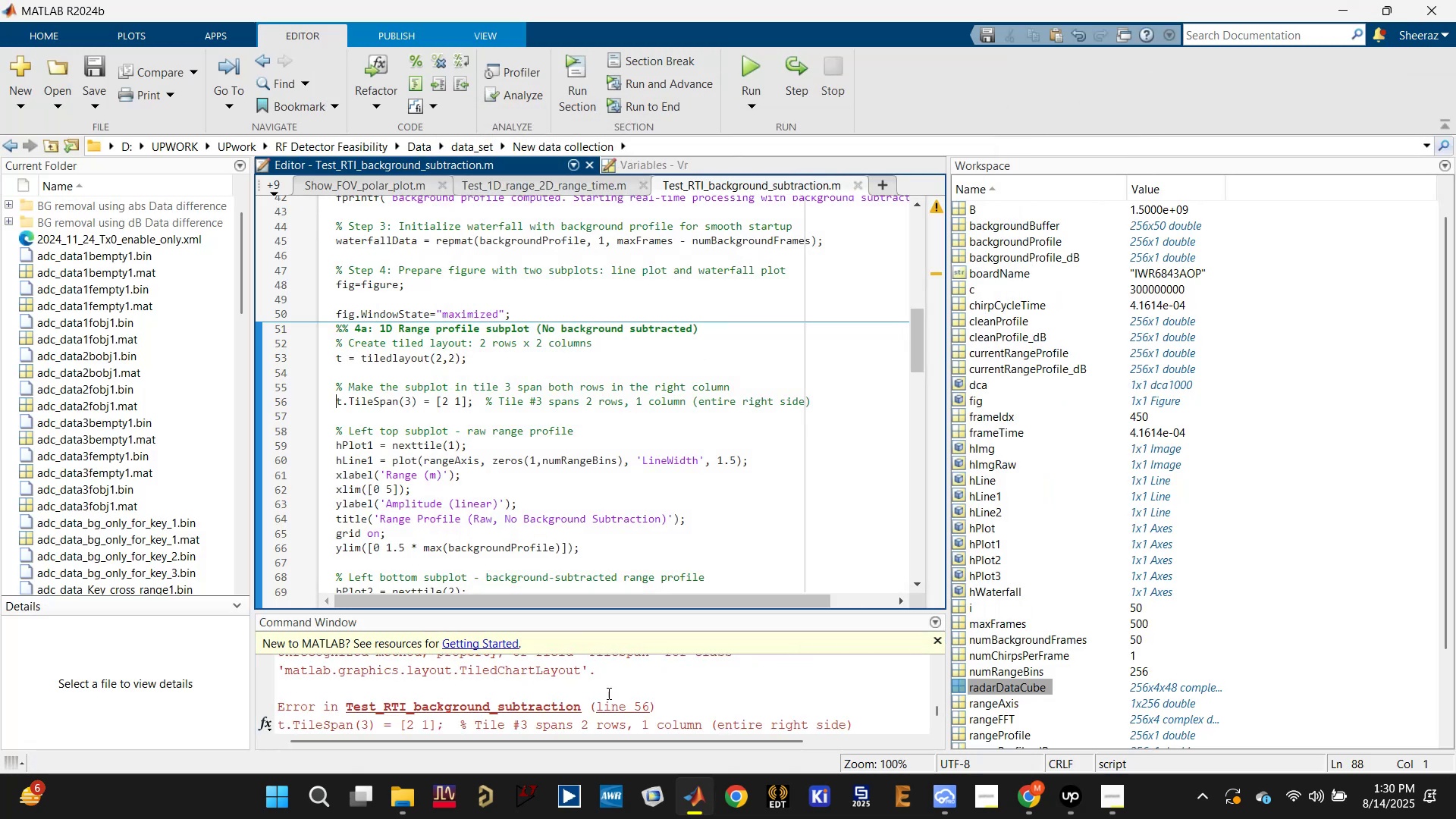 
scroll: coordinate [607, 693], scroll_direction: up, amount: 1.0
 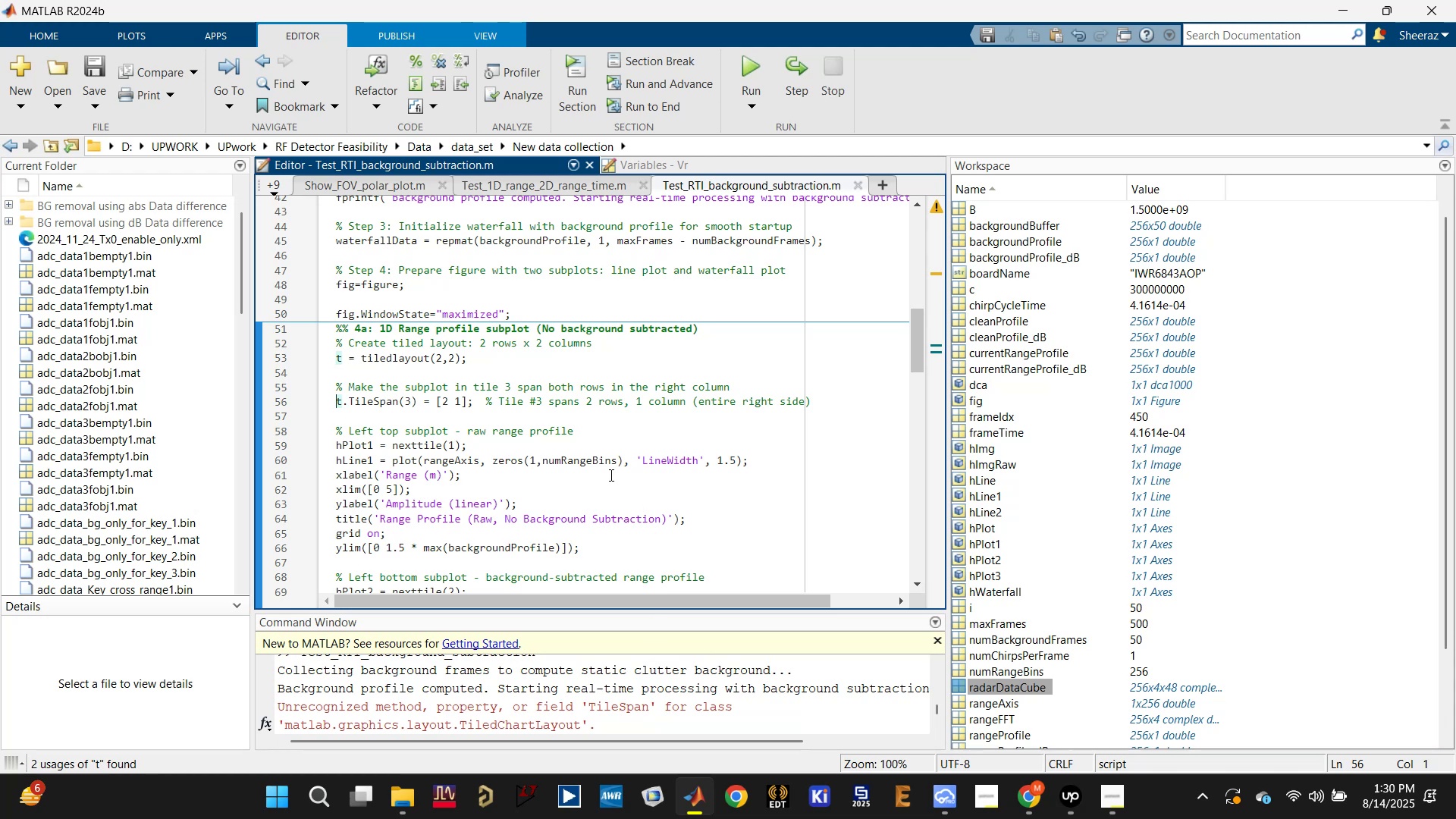 
left_click([415, 355])
 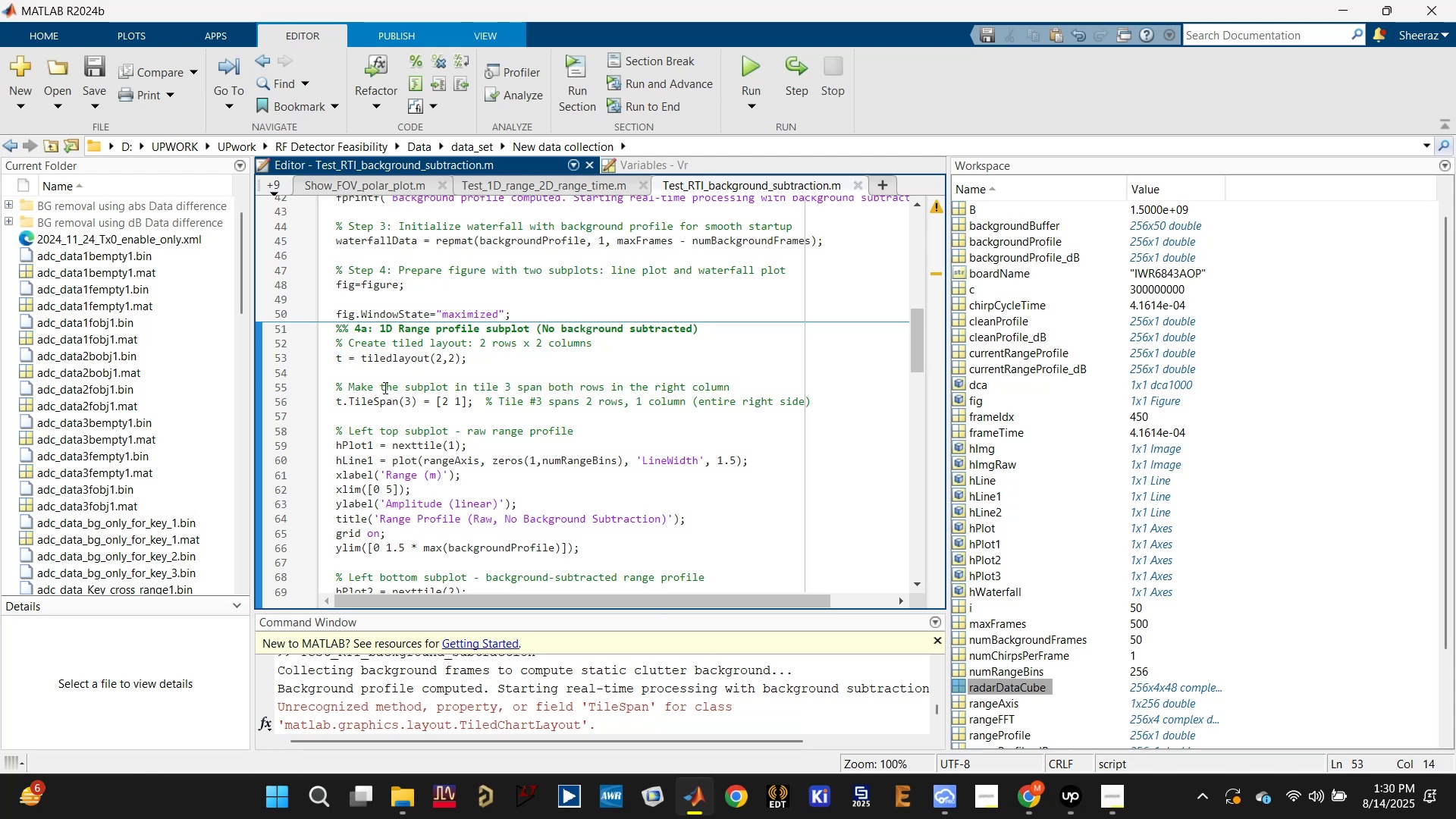 
left_click([371, 407])
 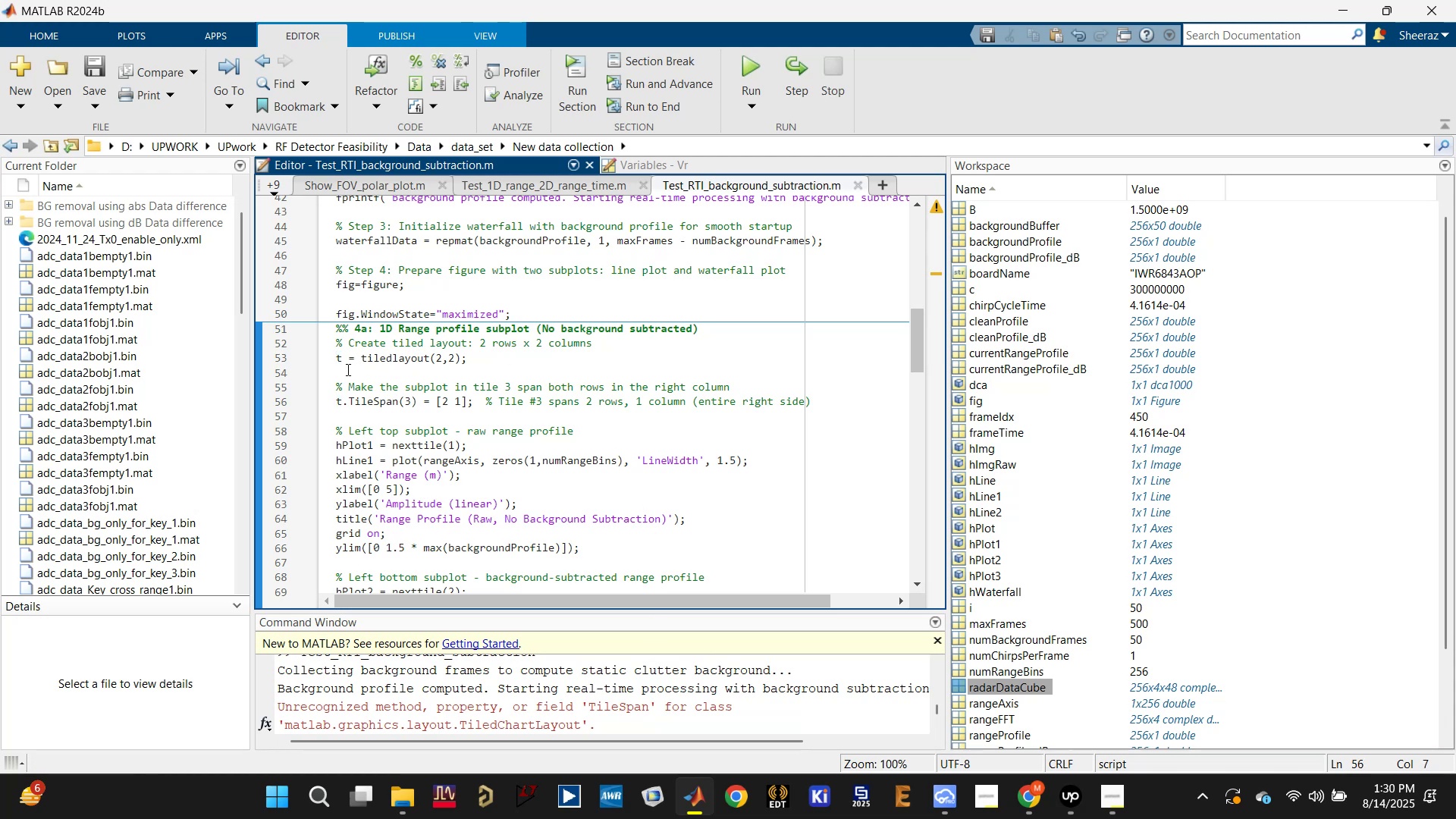 
left_click([336, 359])
 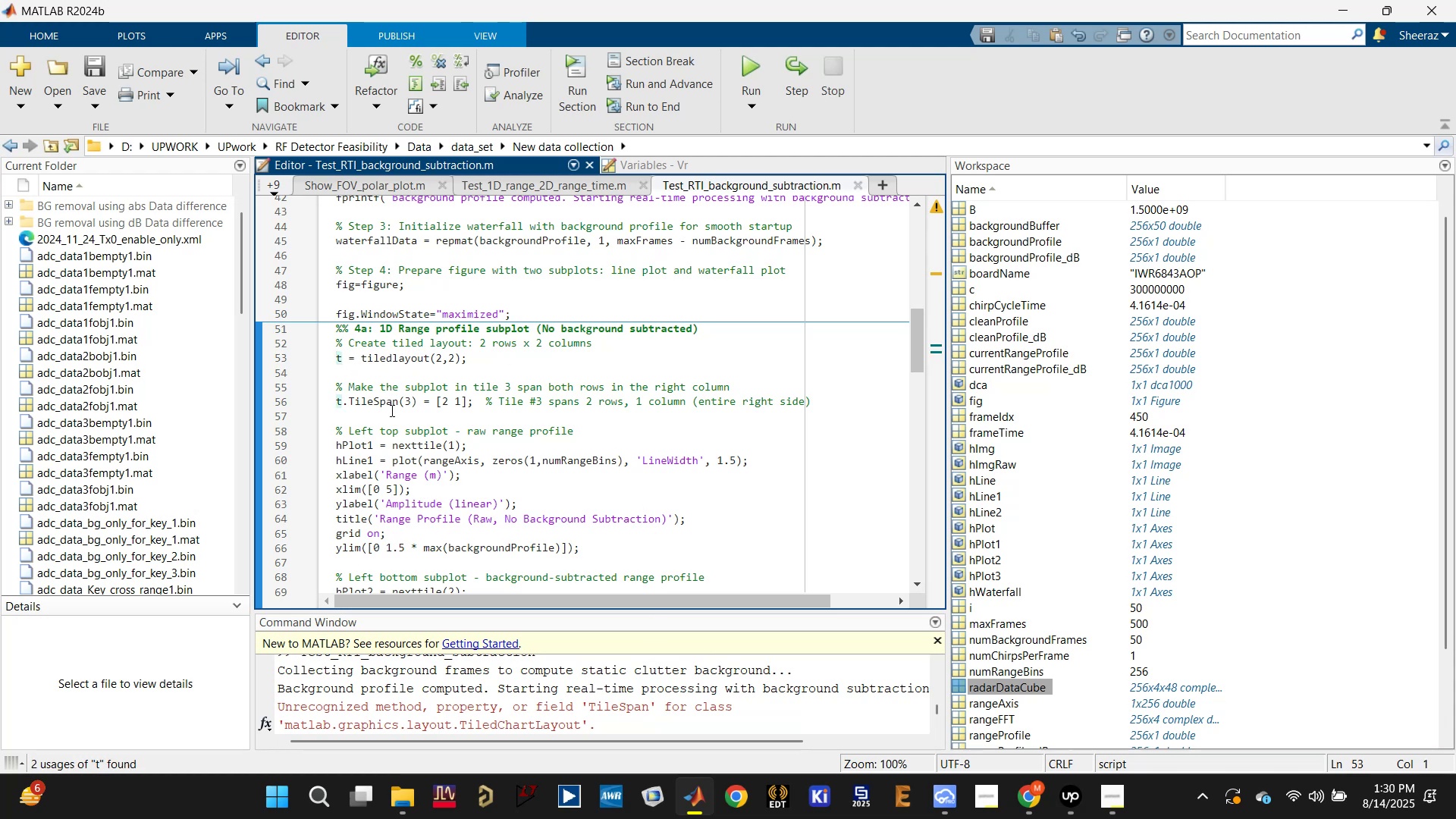 
left_click([394, 405])
 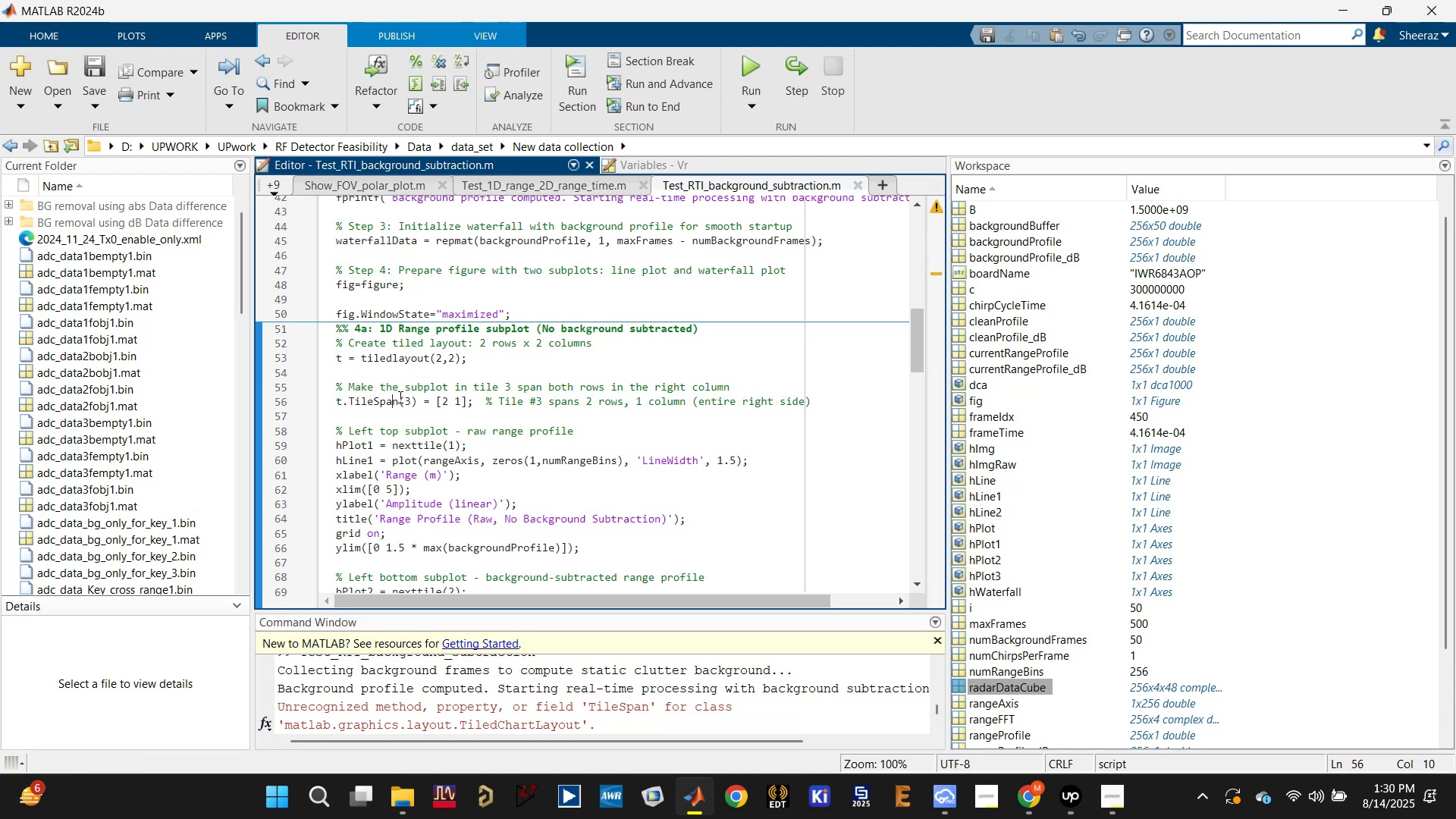 
double_click([392, 356])
 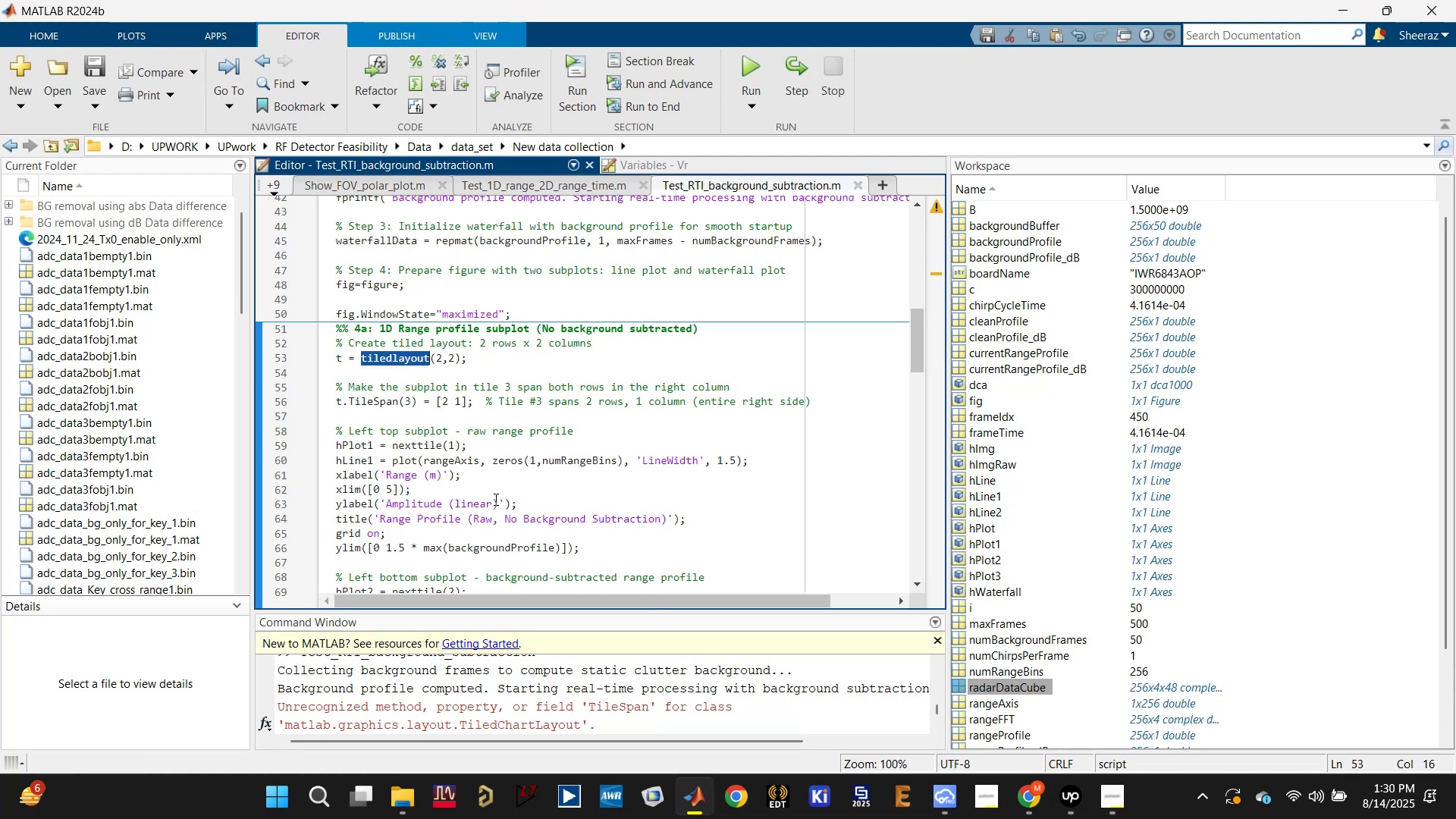 
key(Control+ControlLeft)
 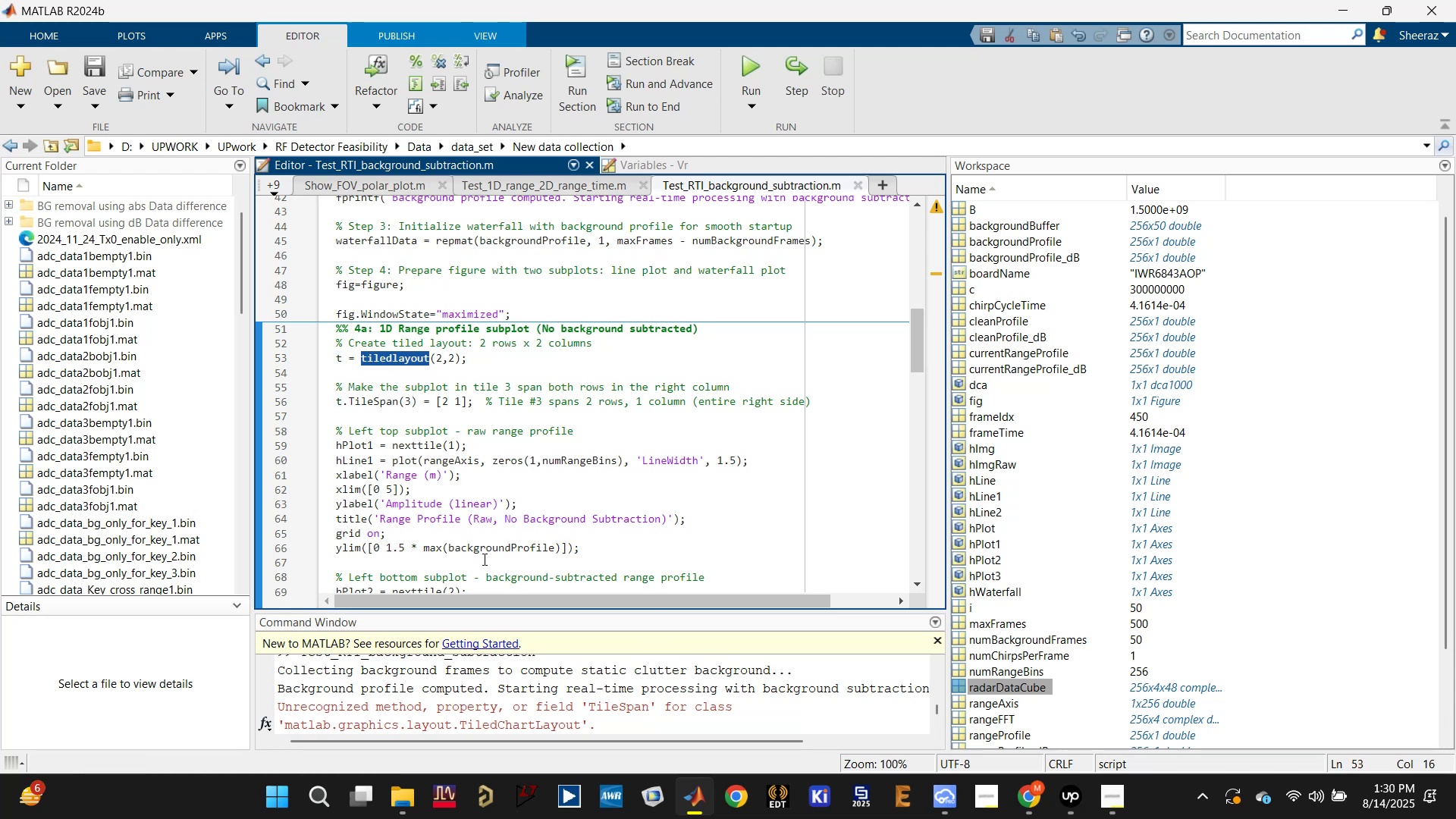 
key(Control+C)
 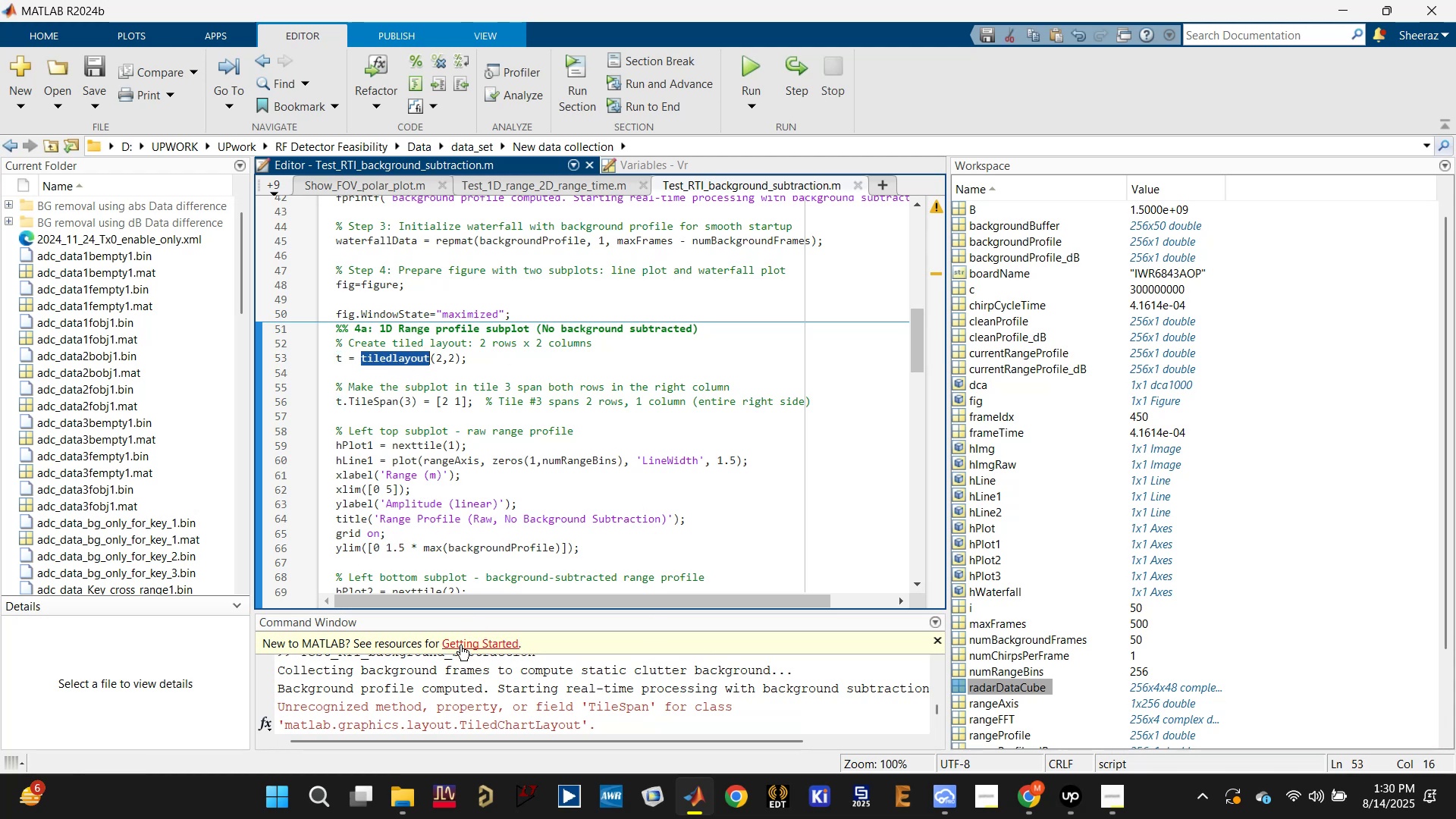 
scroll: coordinate [441, 695], scroll_direction: down, amount: 5.0
 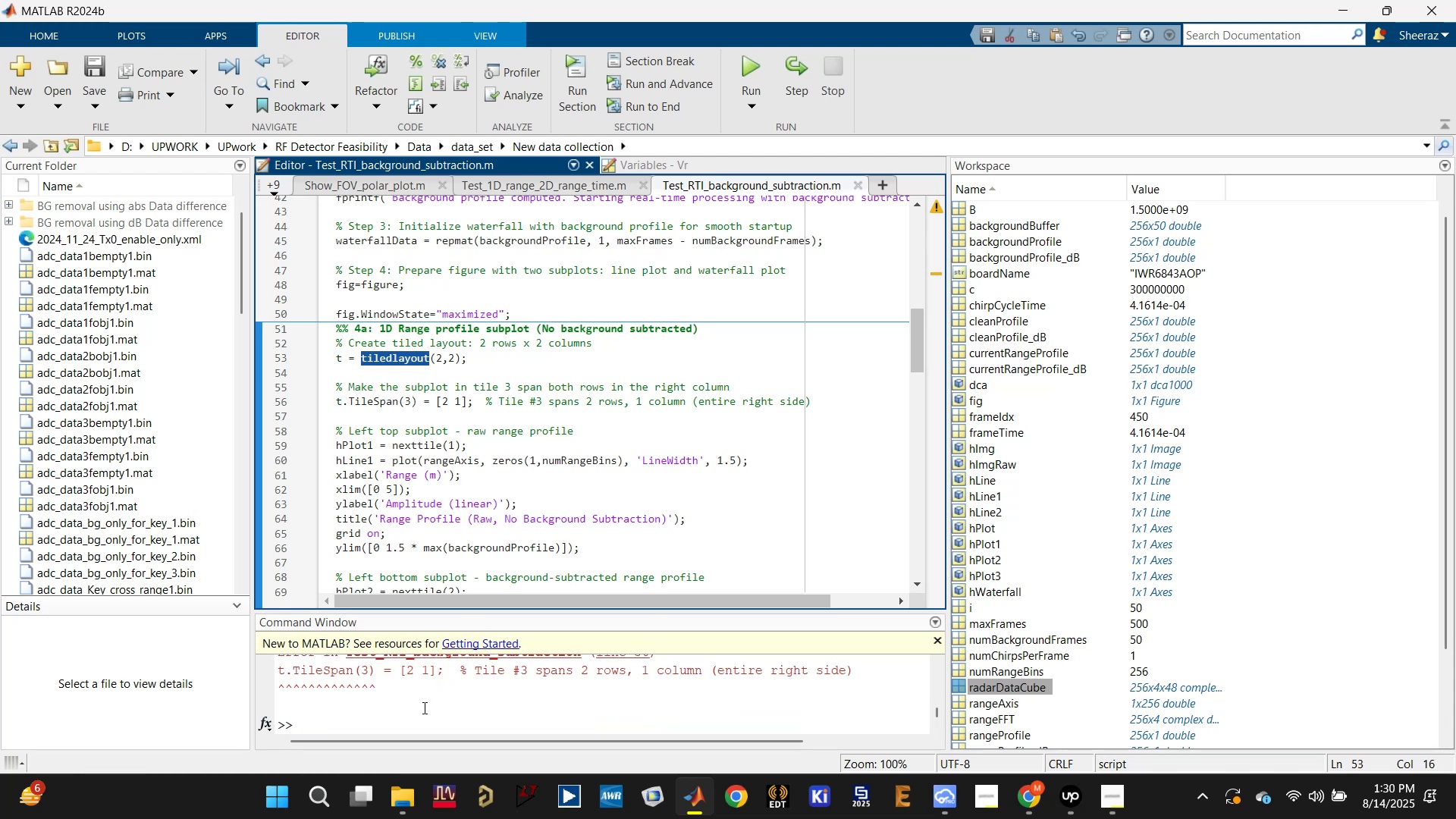 
left_click([410, 722])
 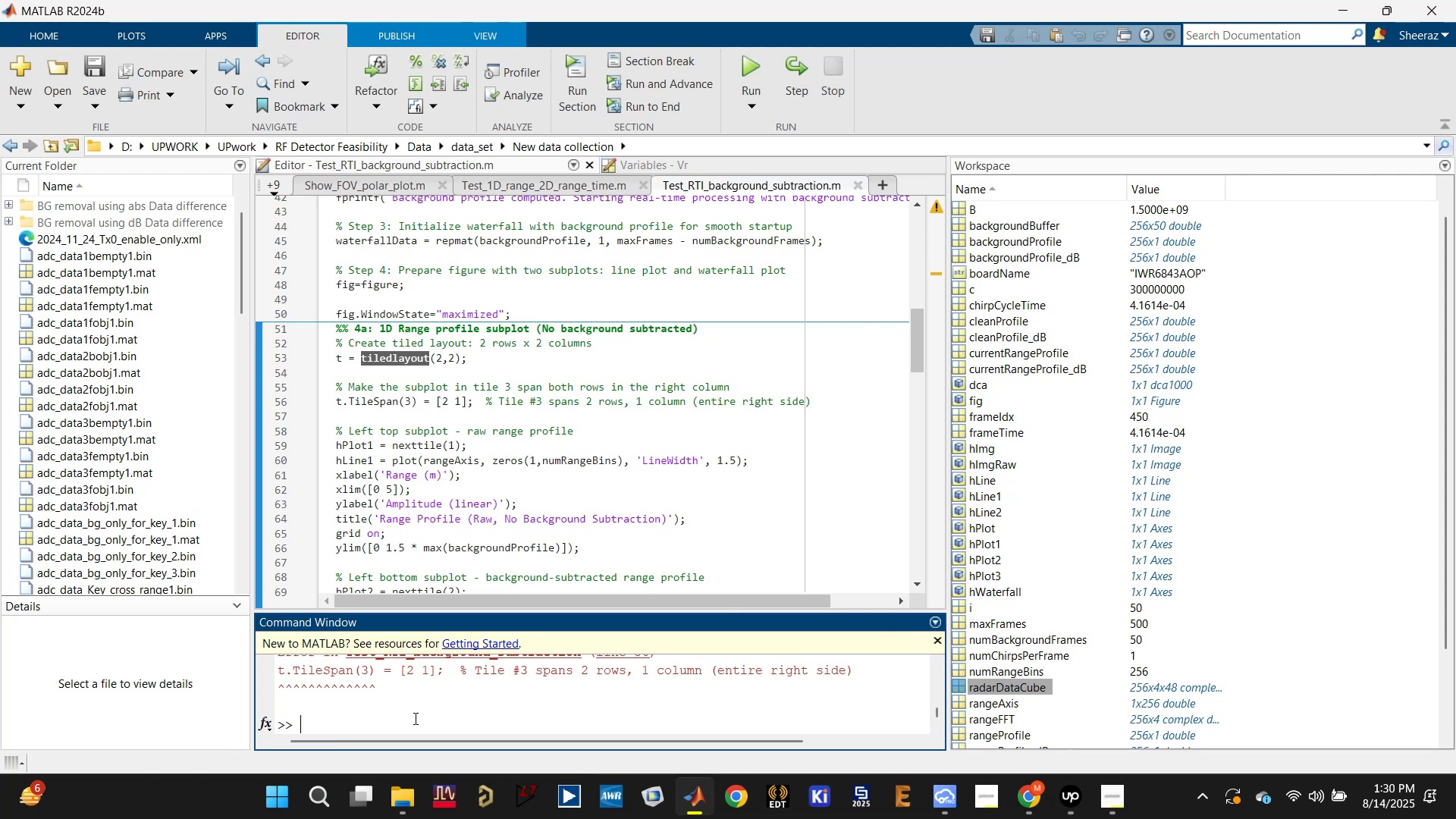 
type(doc )
 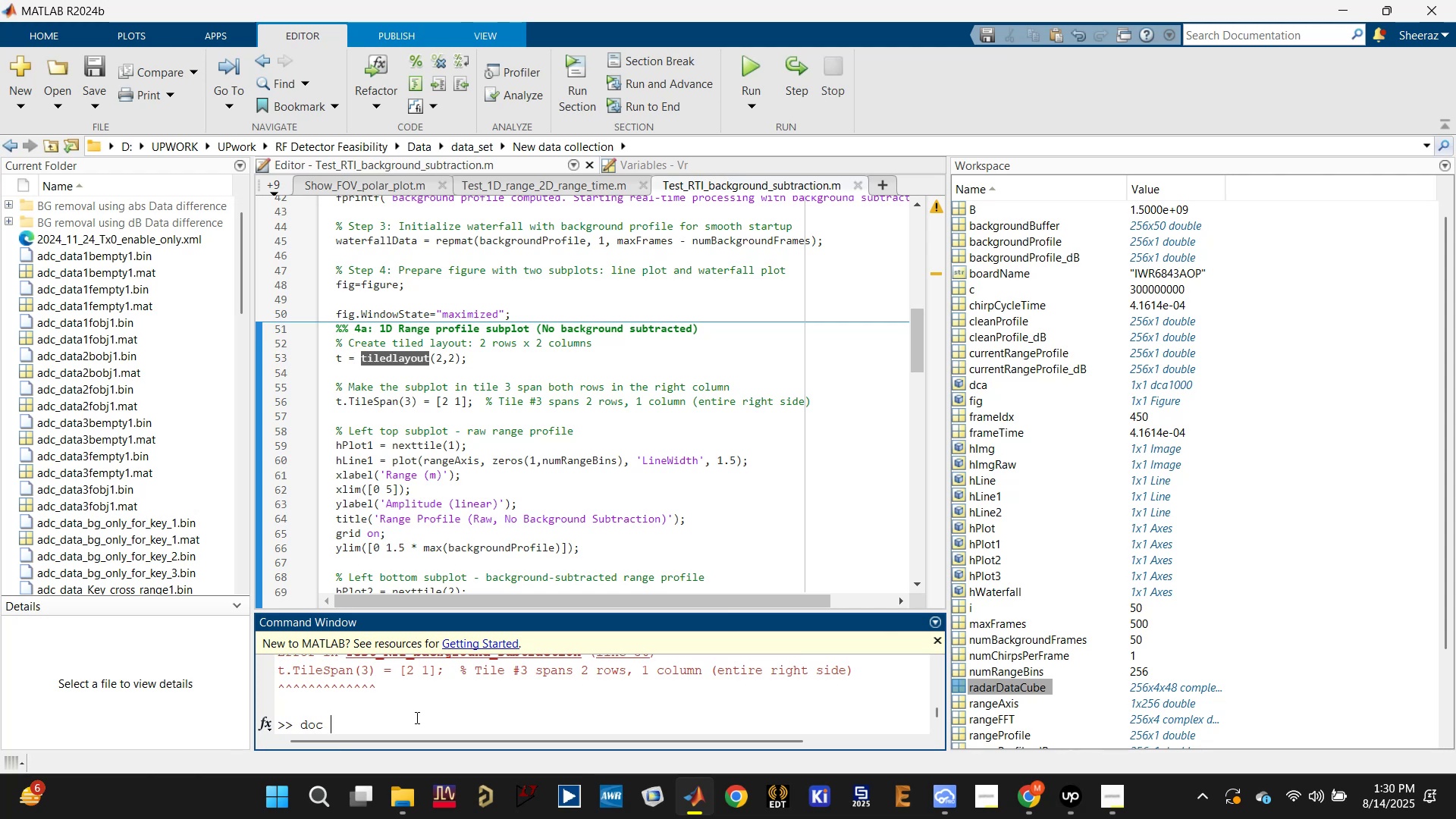 
key(Control+V)
 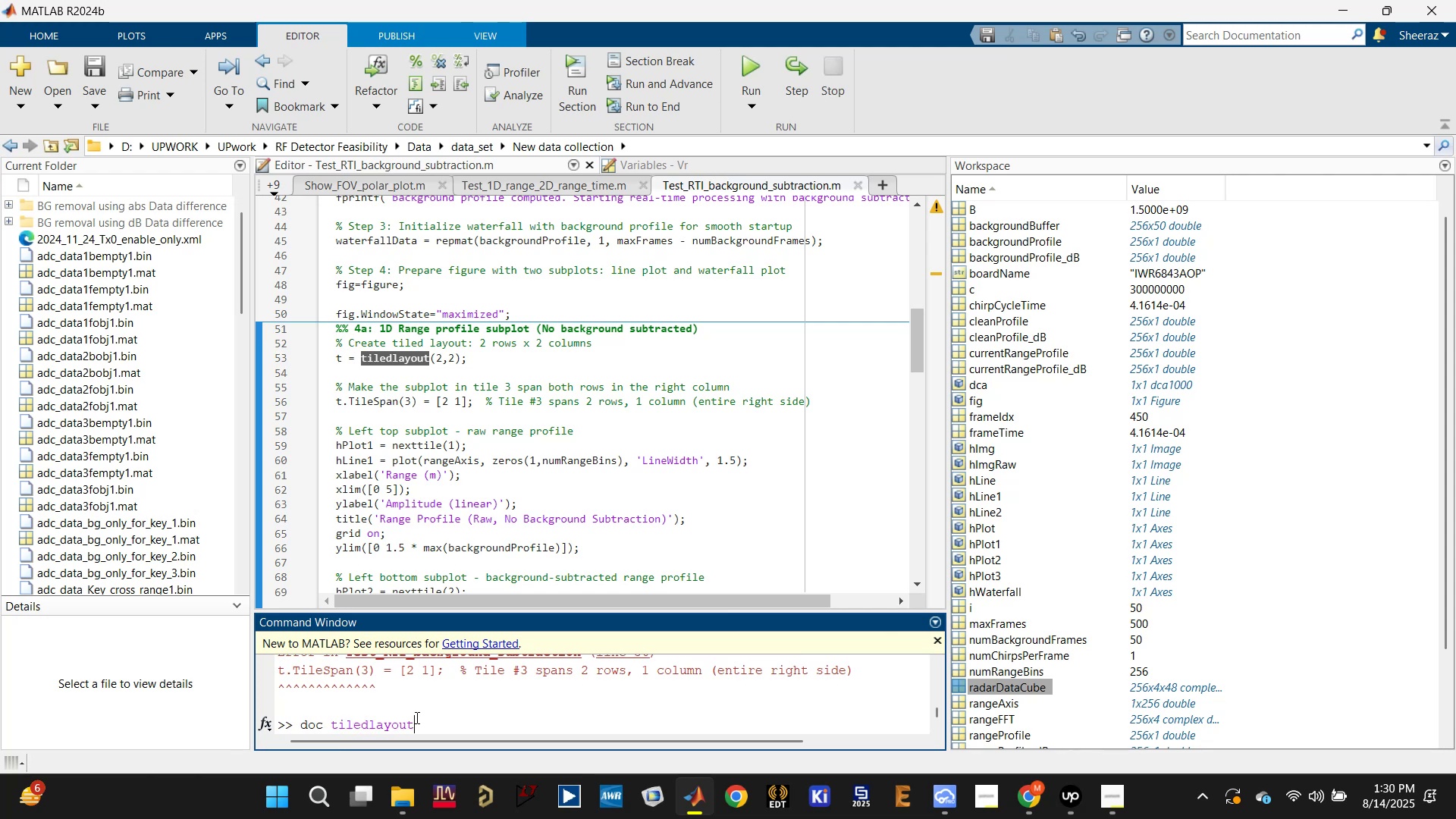 
key(Enter)
 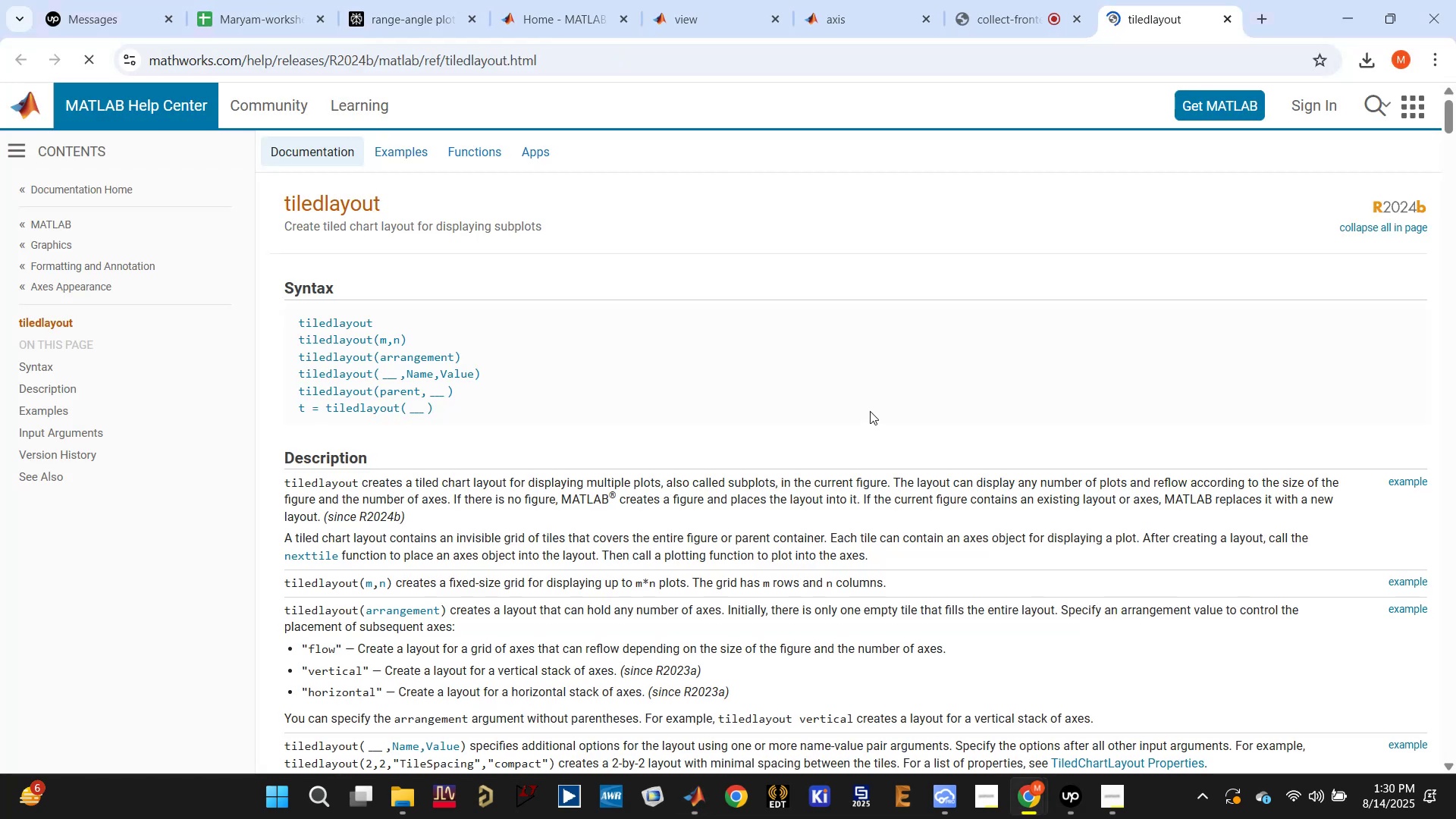 
wait(5.41)
 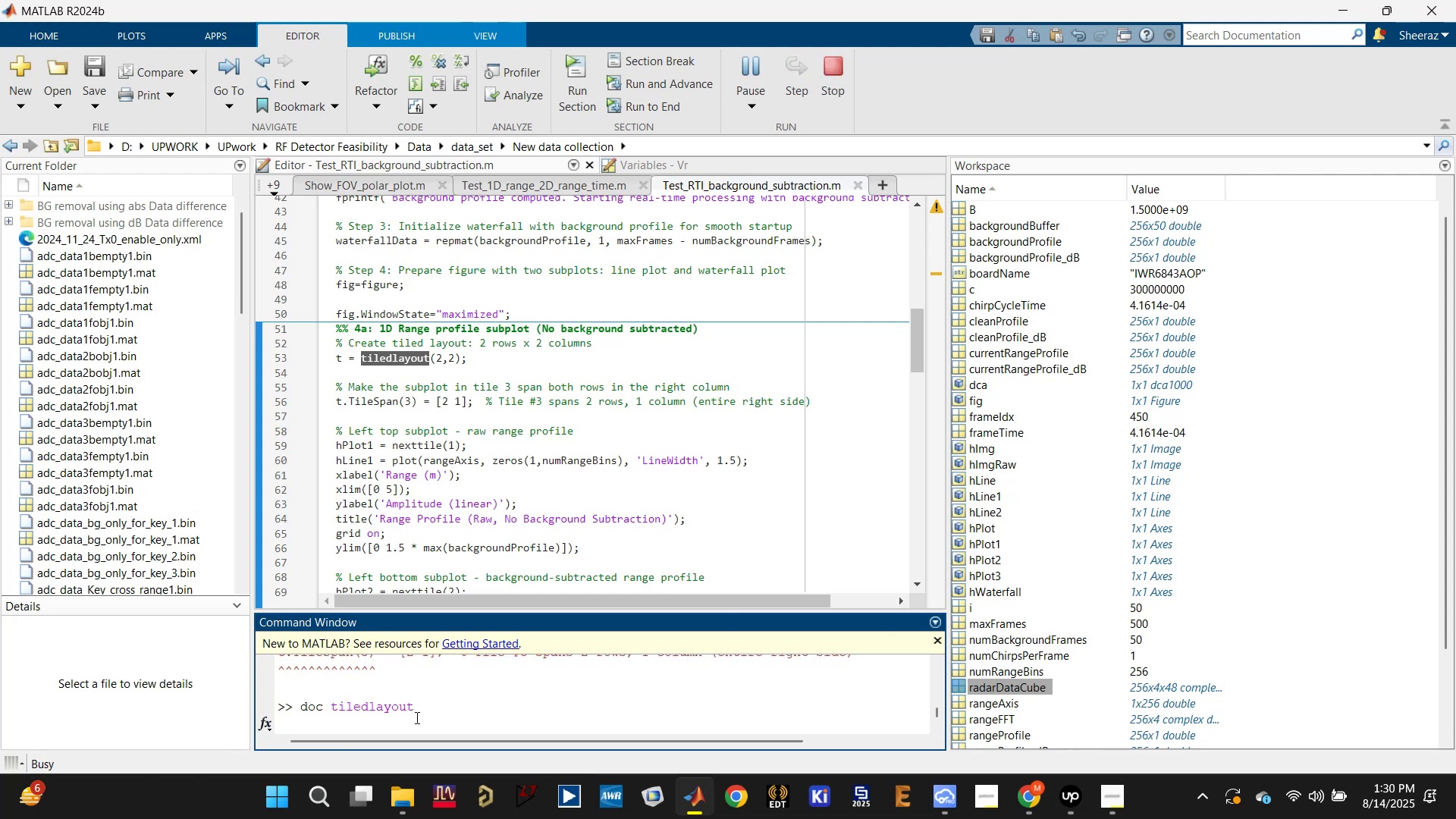 
scroll: coordinate [849, 395], scroll_direction: down, amount: 4.0
 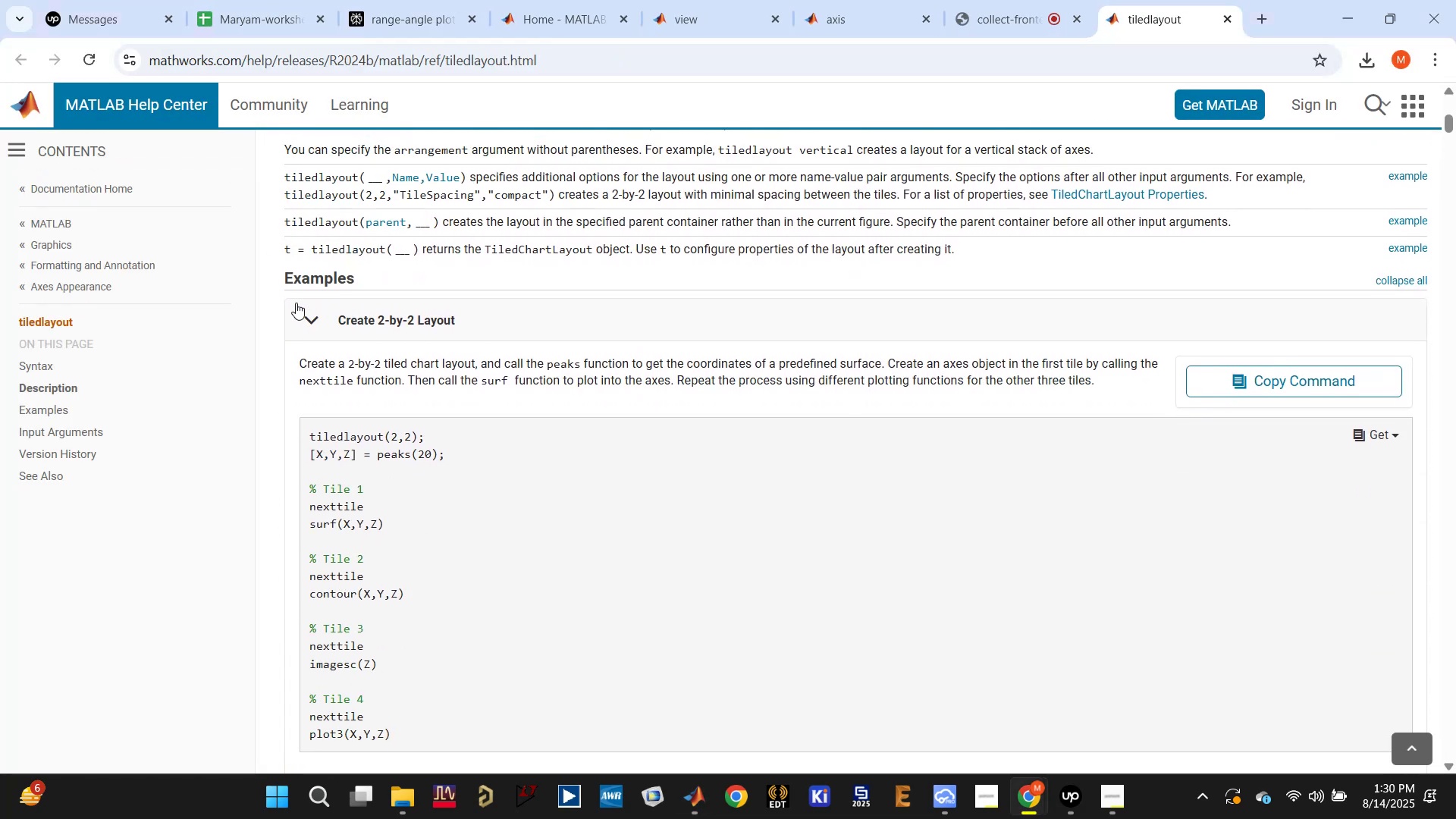 
left_click([316, 310])
 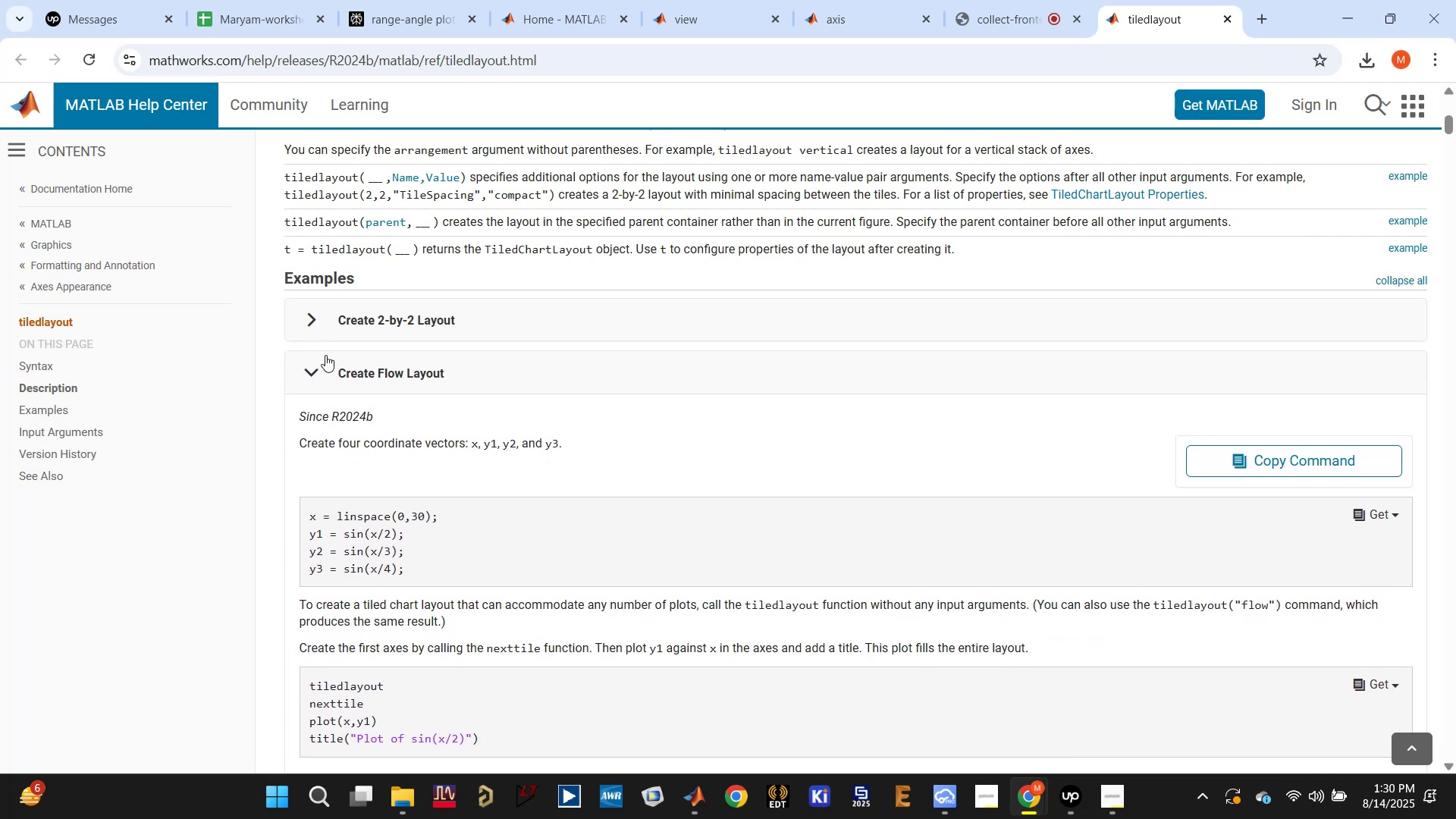 
left_click([318, 365])
 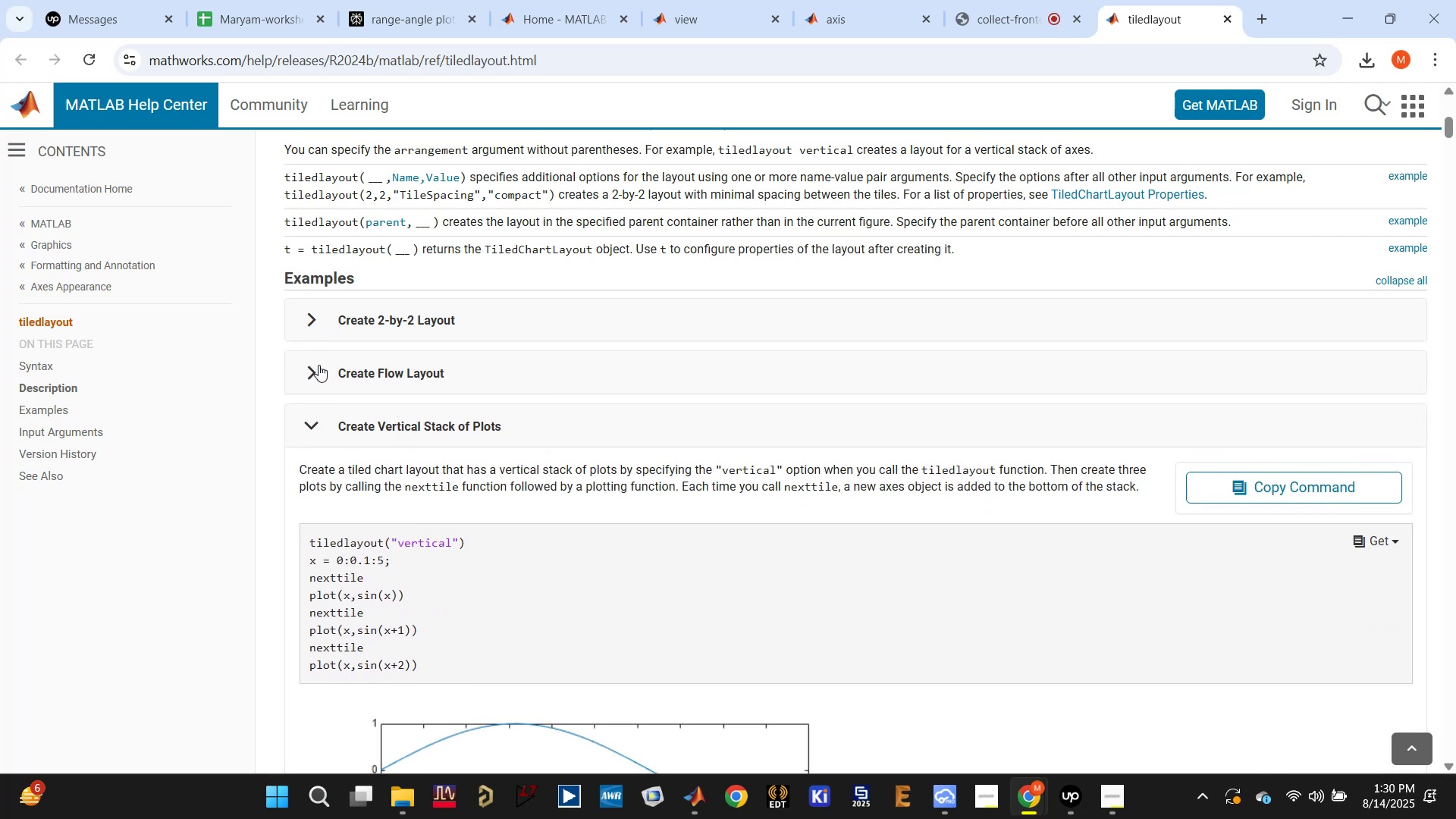 
scroll: coordinate [318, 366], scroll_direction: down, amount: 3.0
 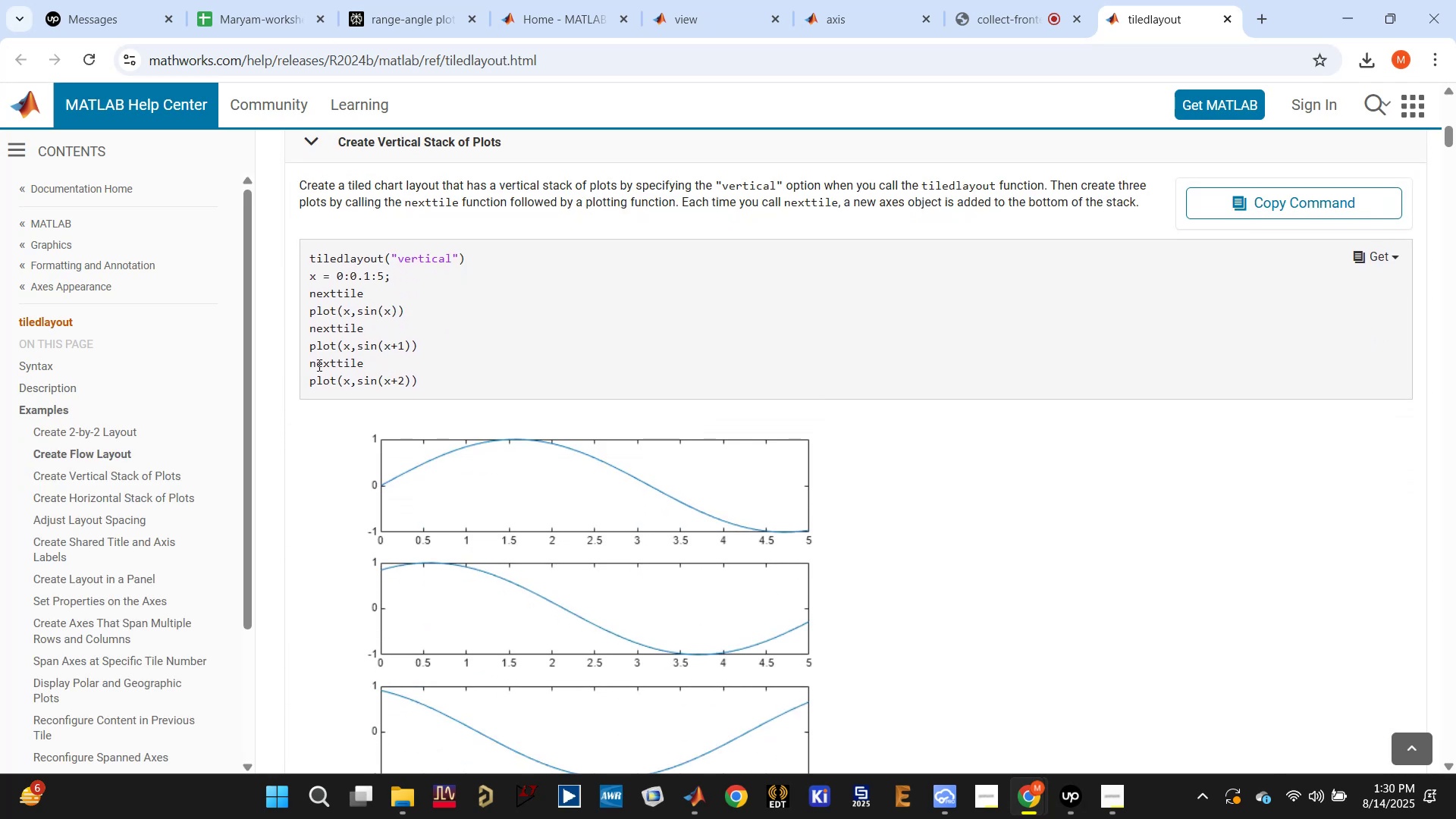 
scroll: coordinate [328, 262], scroll_direction: up, amount: 2.0
 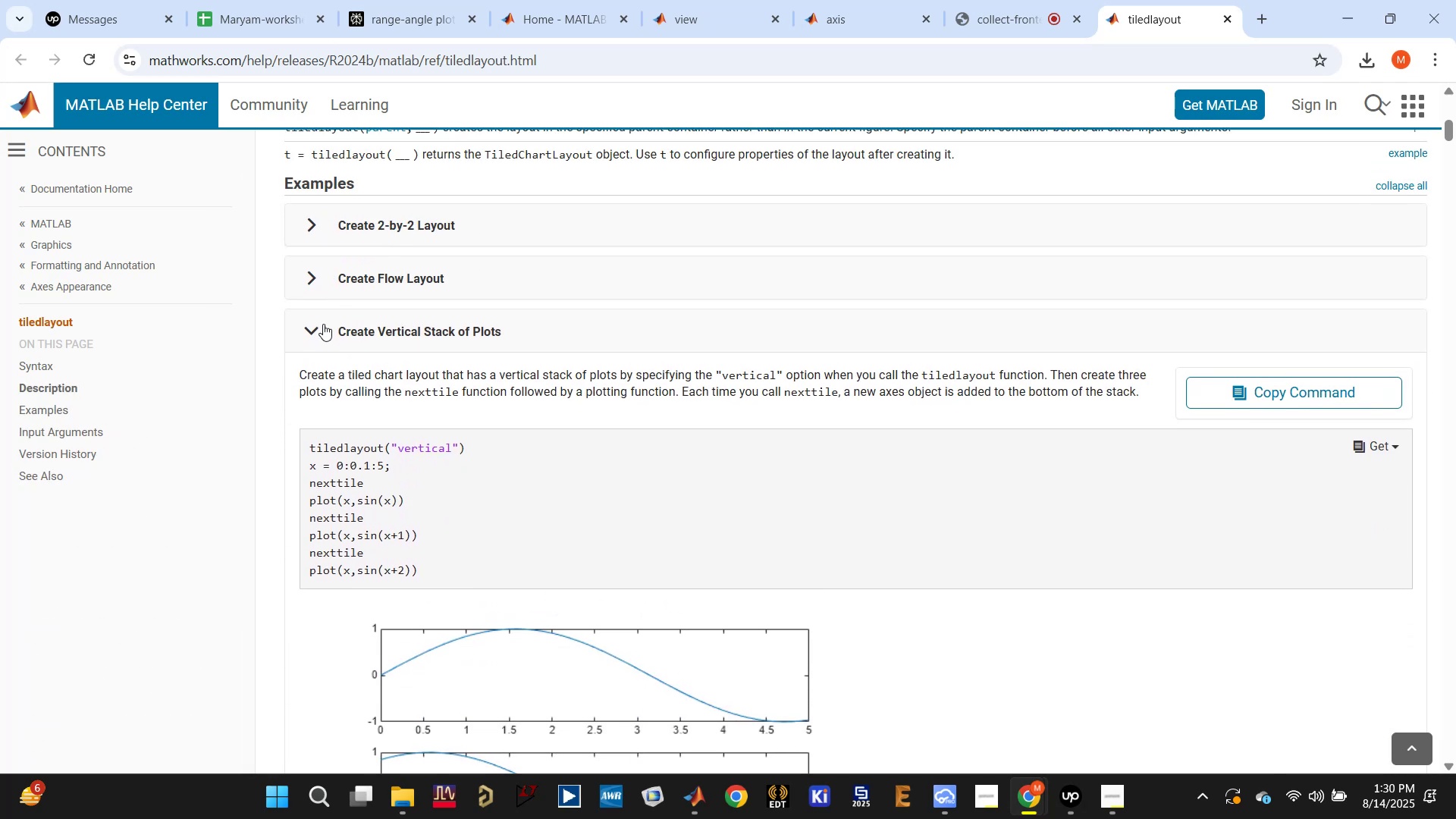 
left_click([312, 334])
 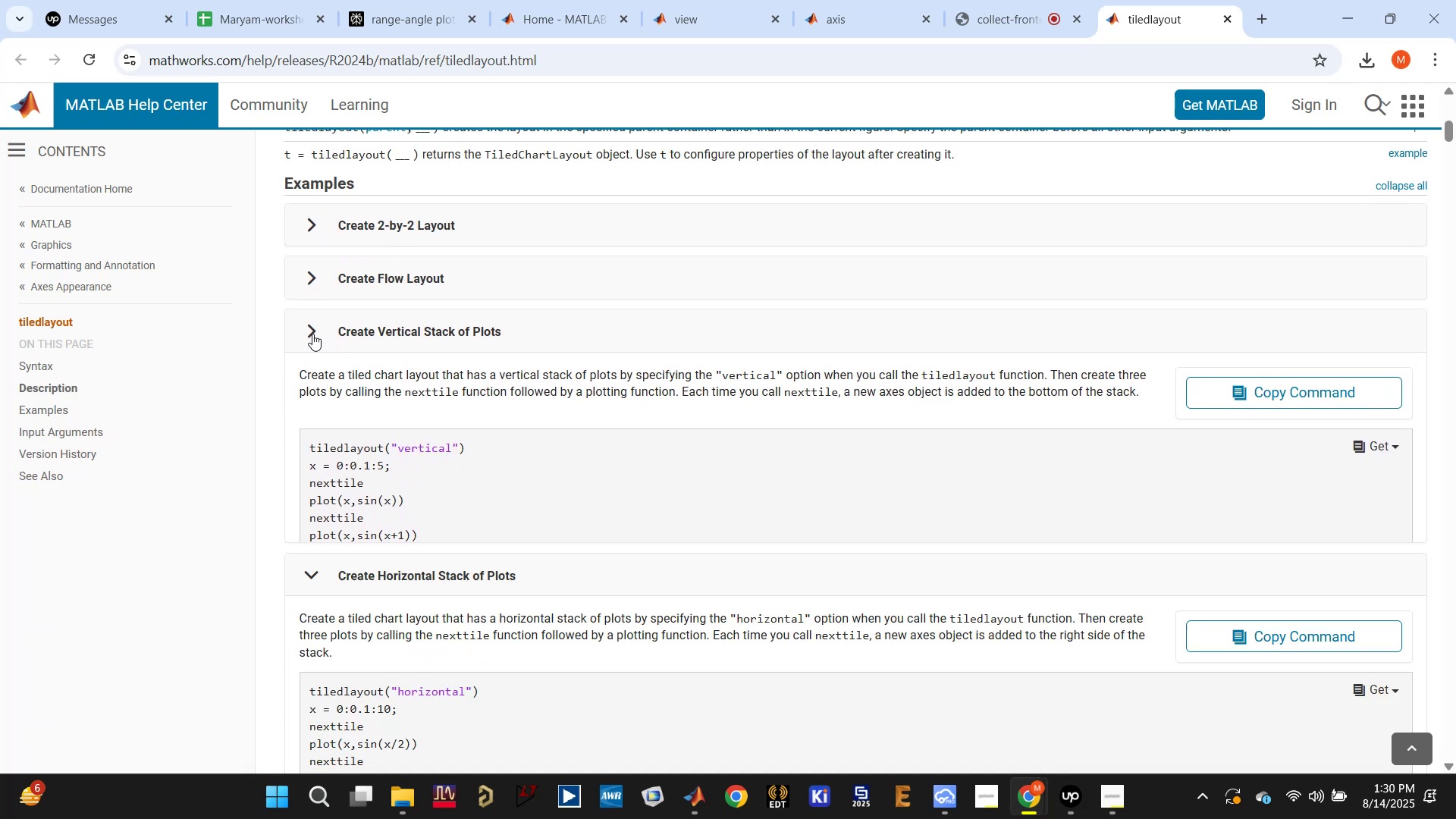 
scroll: coordinate [312, 334], scroll_direction: down, amount: 2.0
 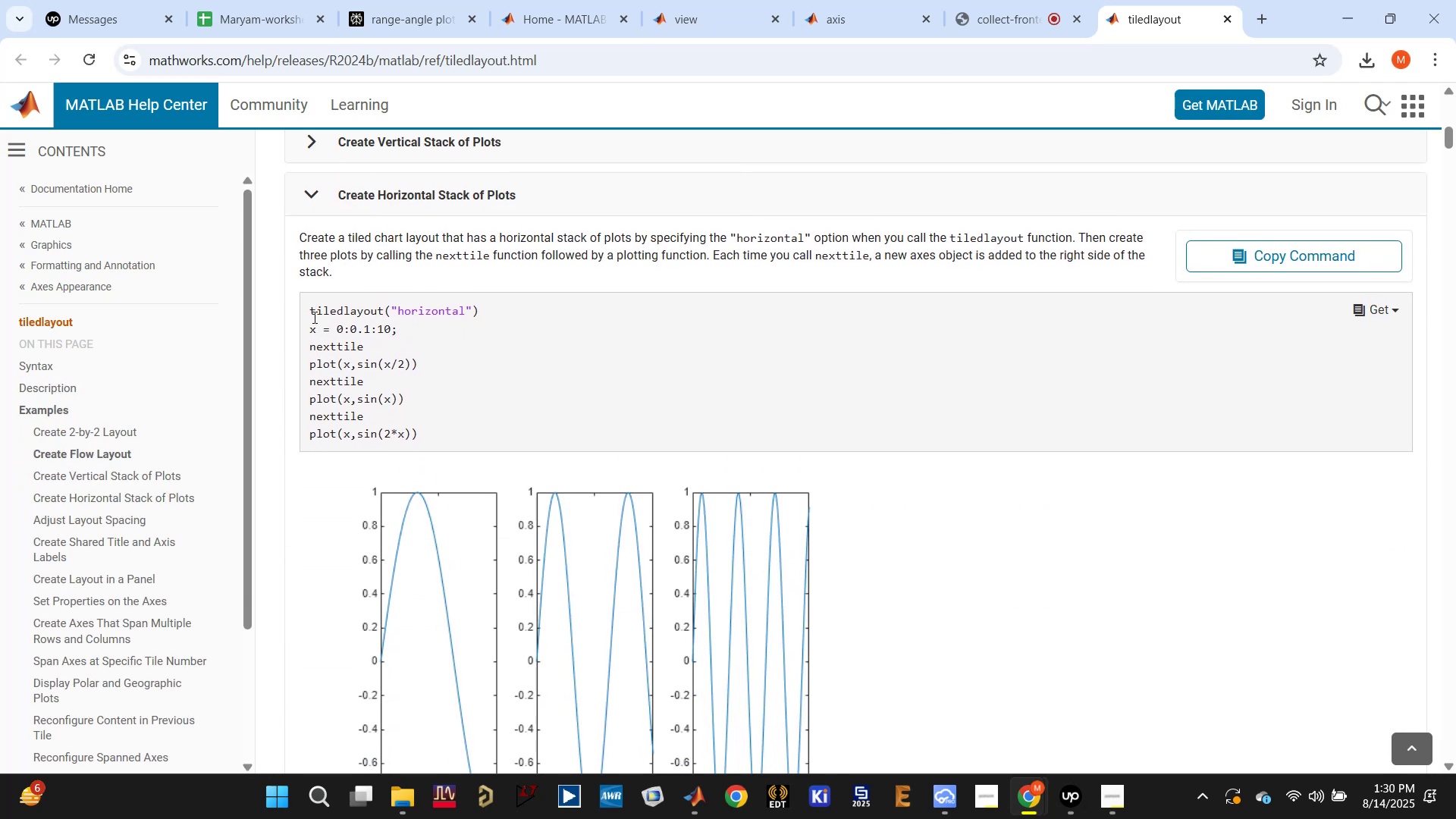 
left_click([320, 190])
 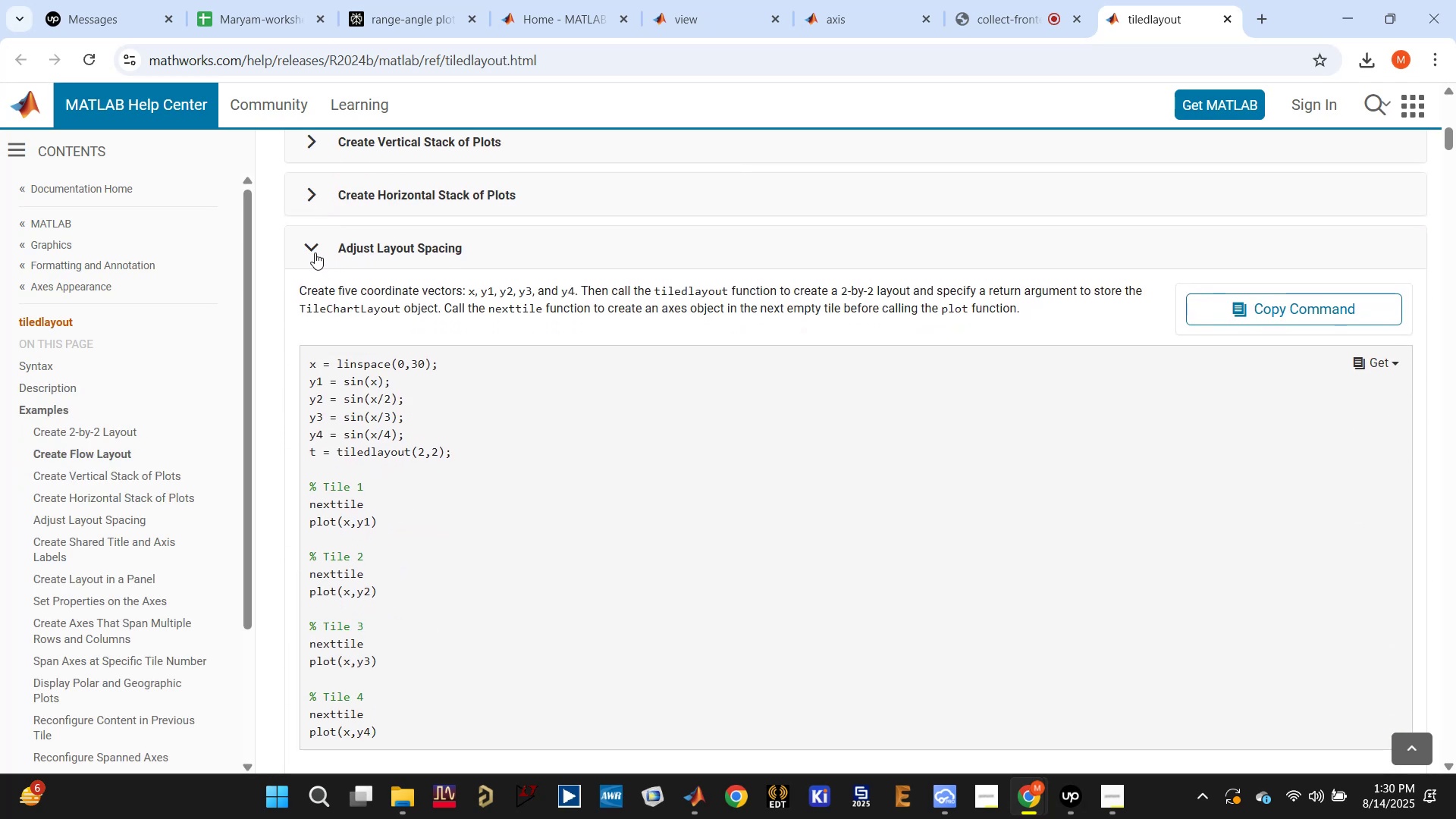 
left_click([312, 246])
 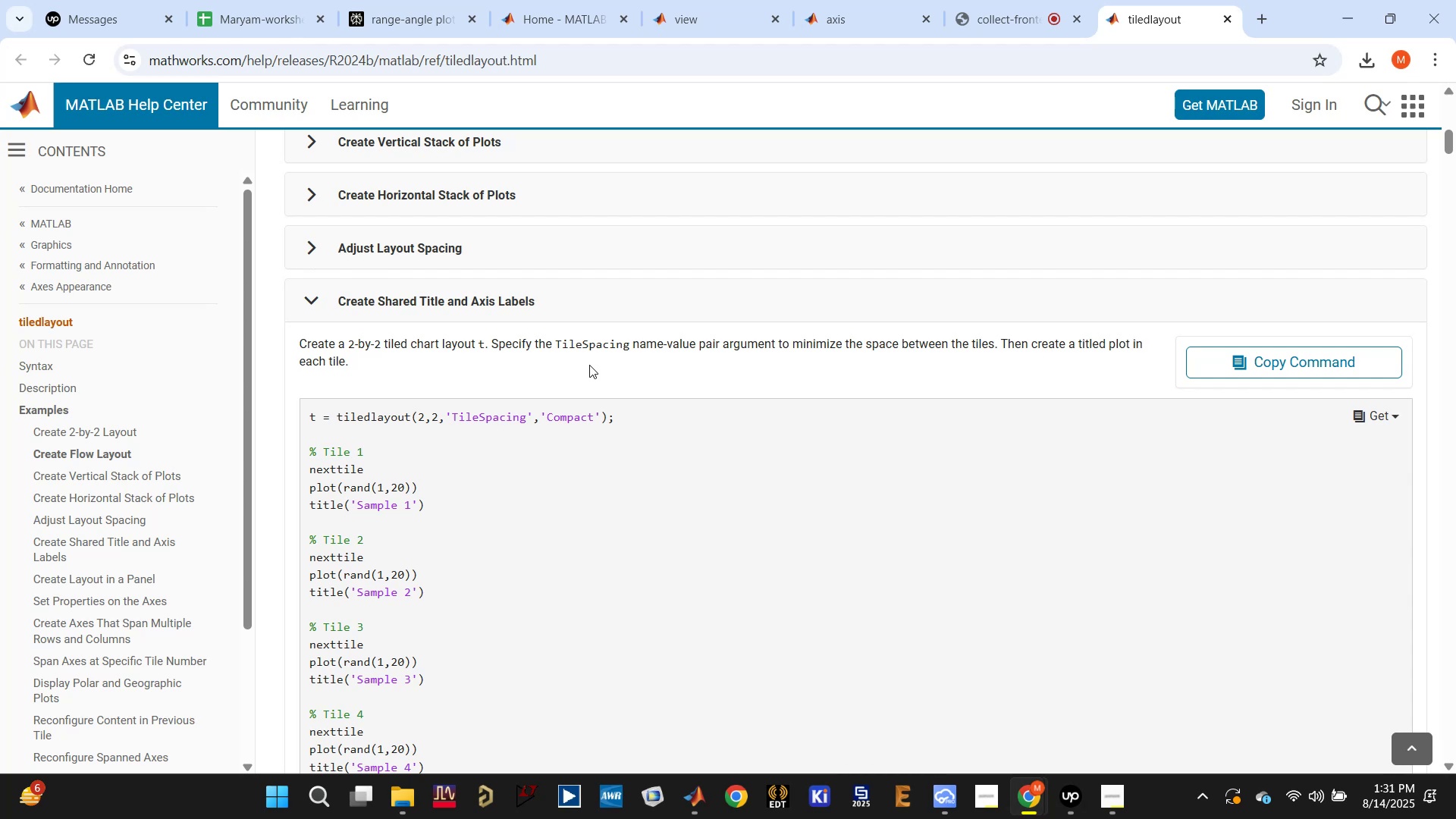 
scroll: coordinate [588, 363], scroll_direction: down, amount: 16.0
 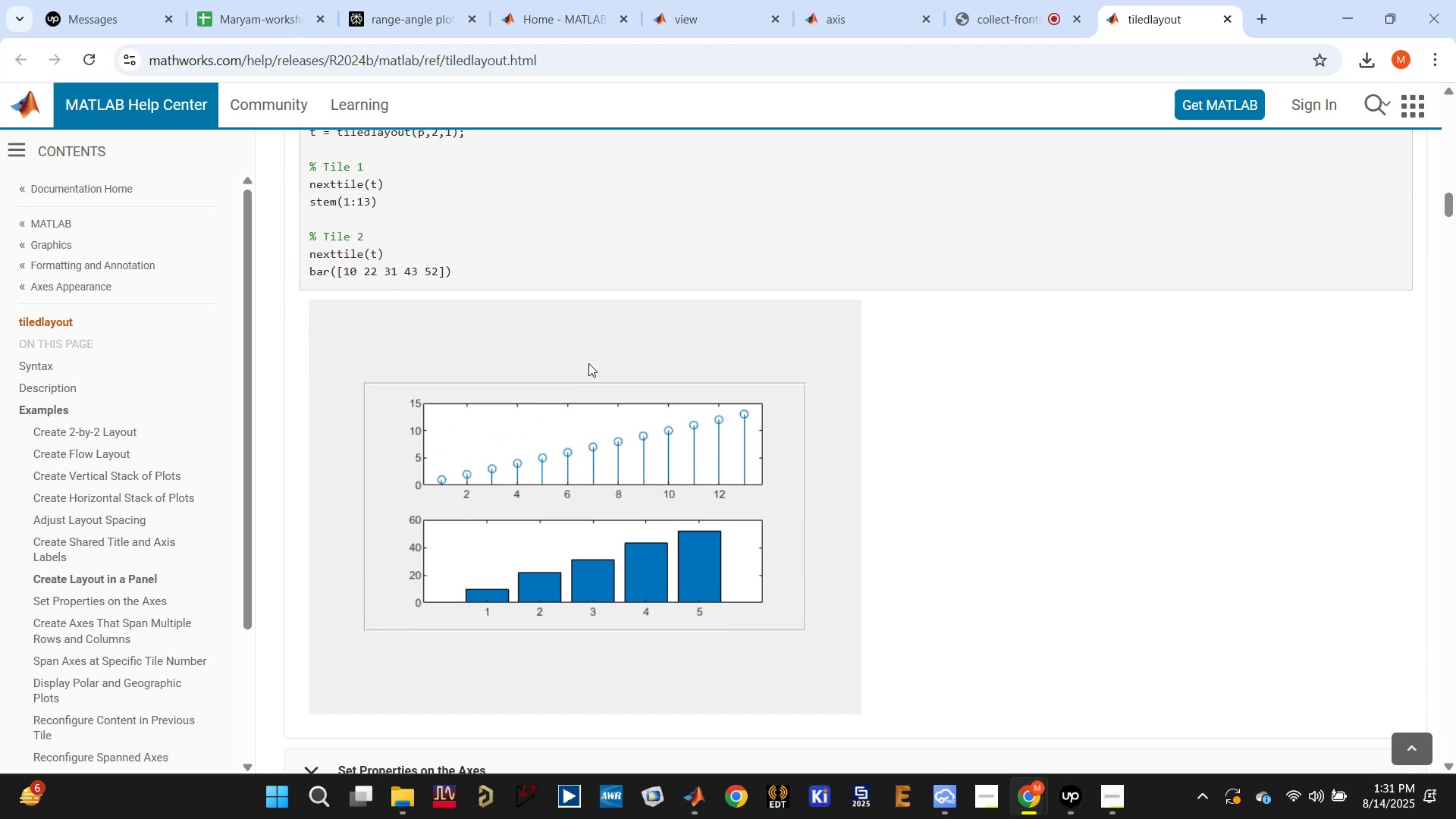 
scroll: coordinate [588, 363], scroll_direction: up, amount: 3.0
 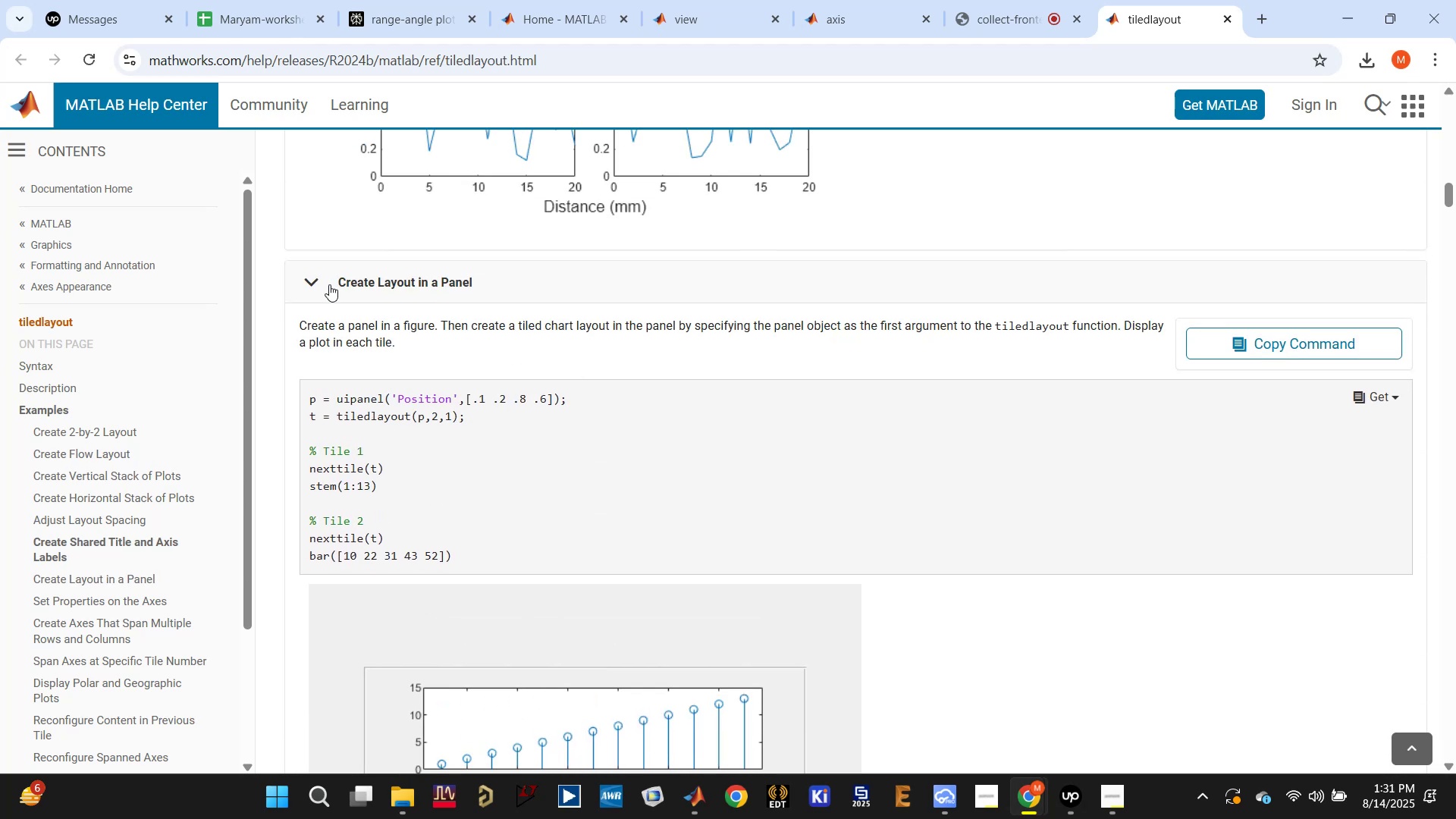 
left_click([317, 281])
 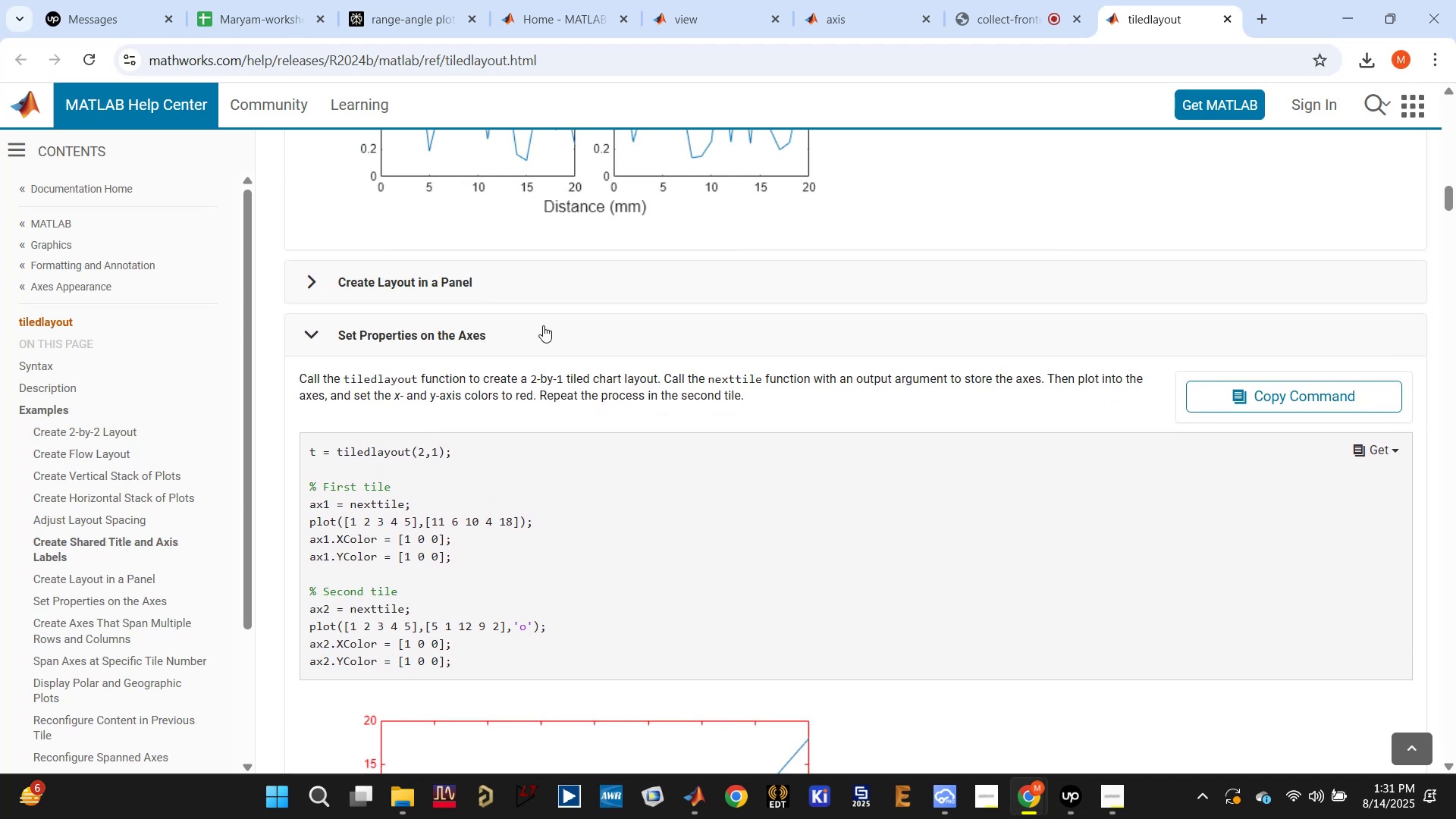 
scroll: coordinate [543, 325], scroll_direction: down, amount: 3.0
 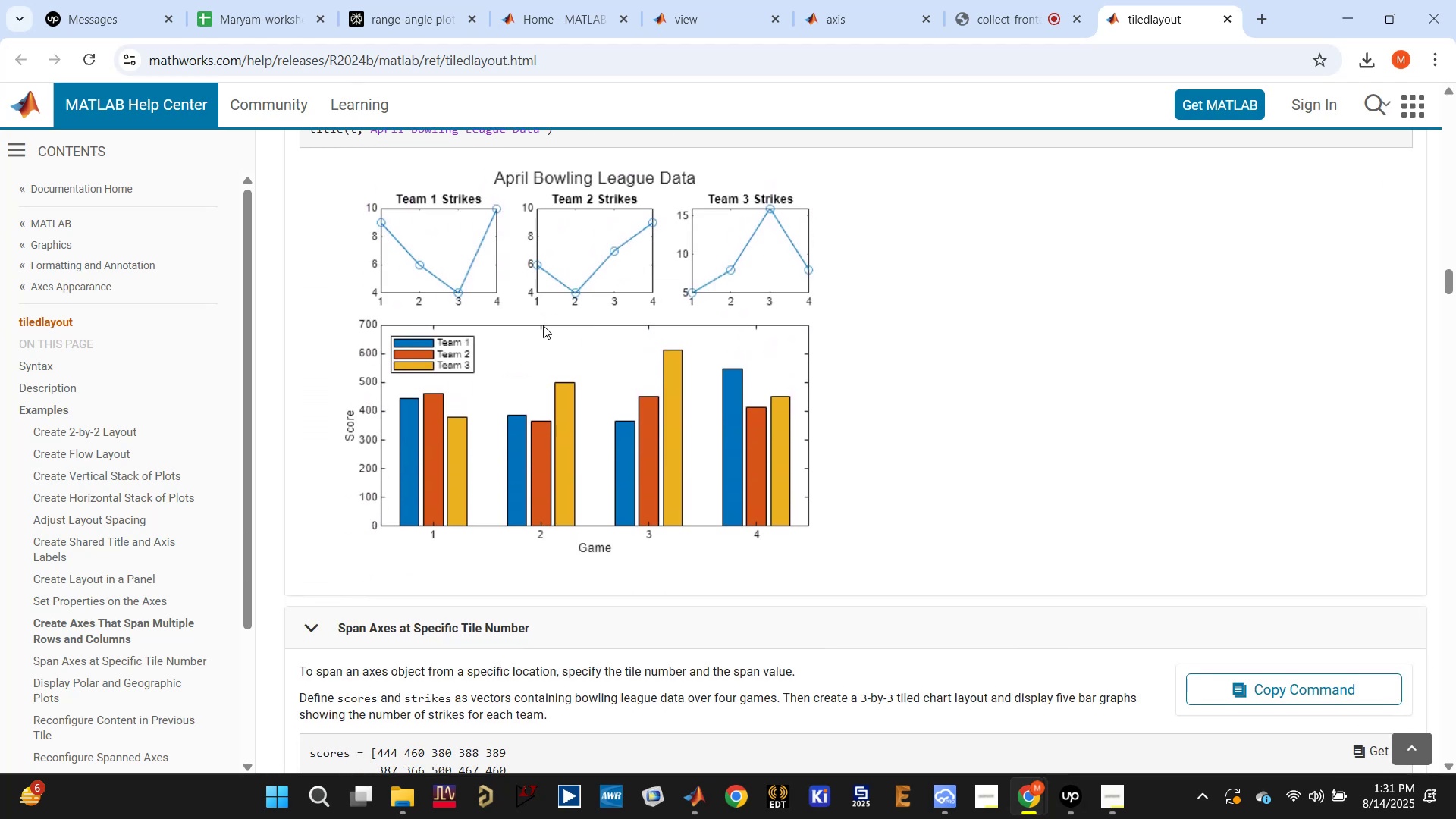 
scroll: coordinate [543, 325], scroll_direction: up, amount: 3.0
 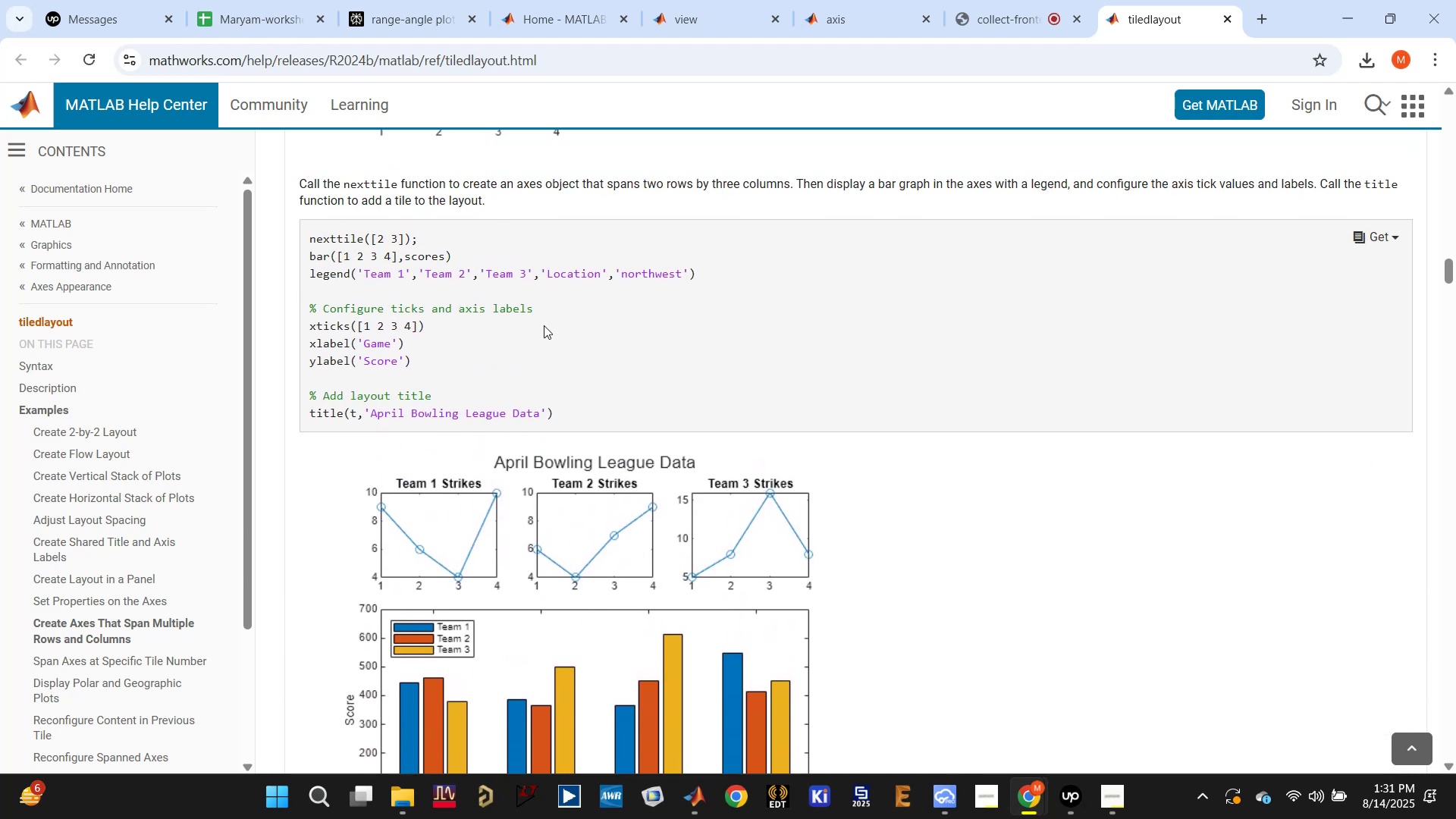 
wait(7.59)
 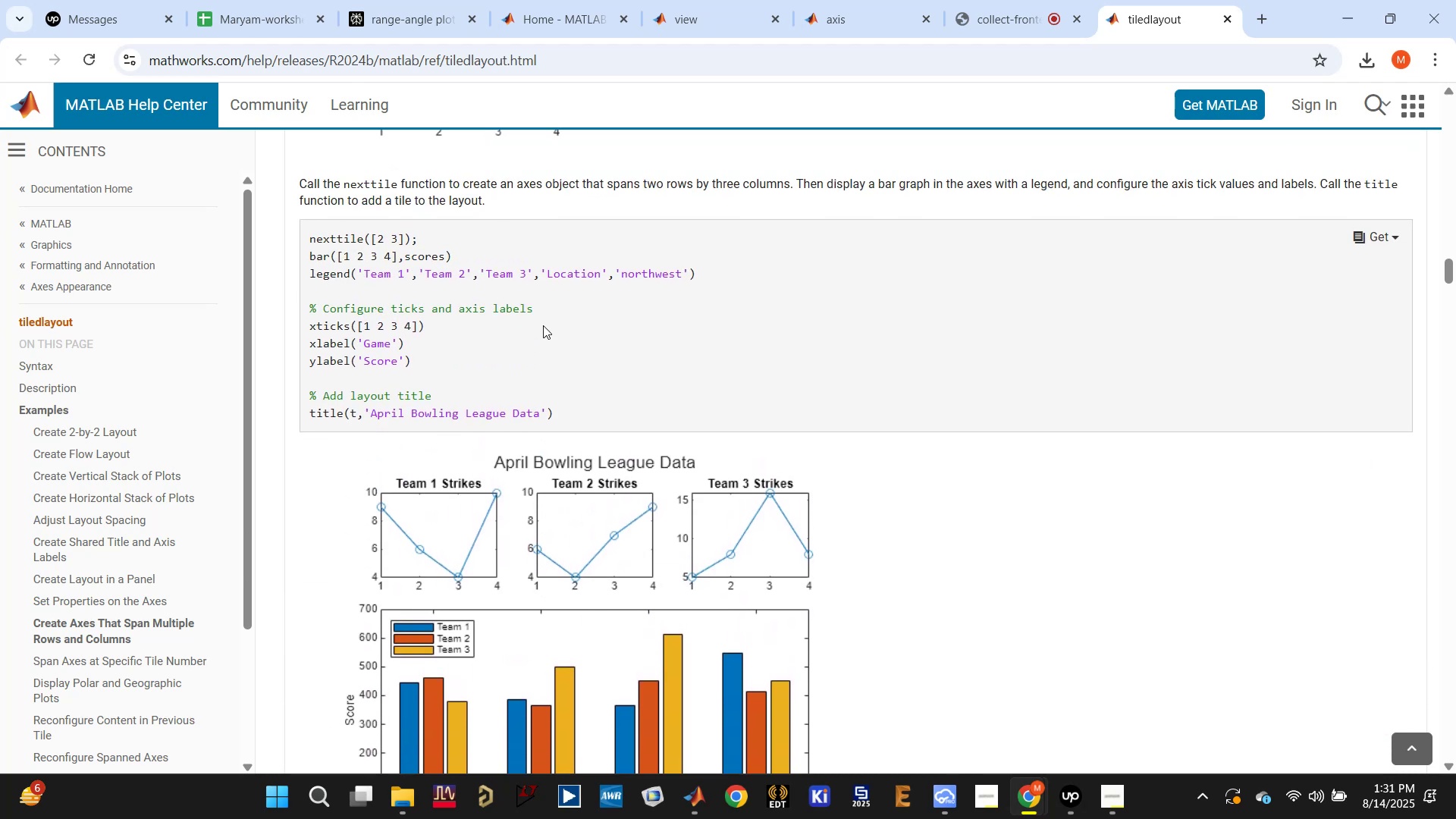 
double_click([345, 238])
 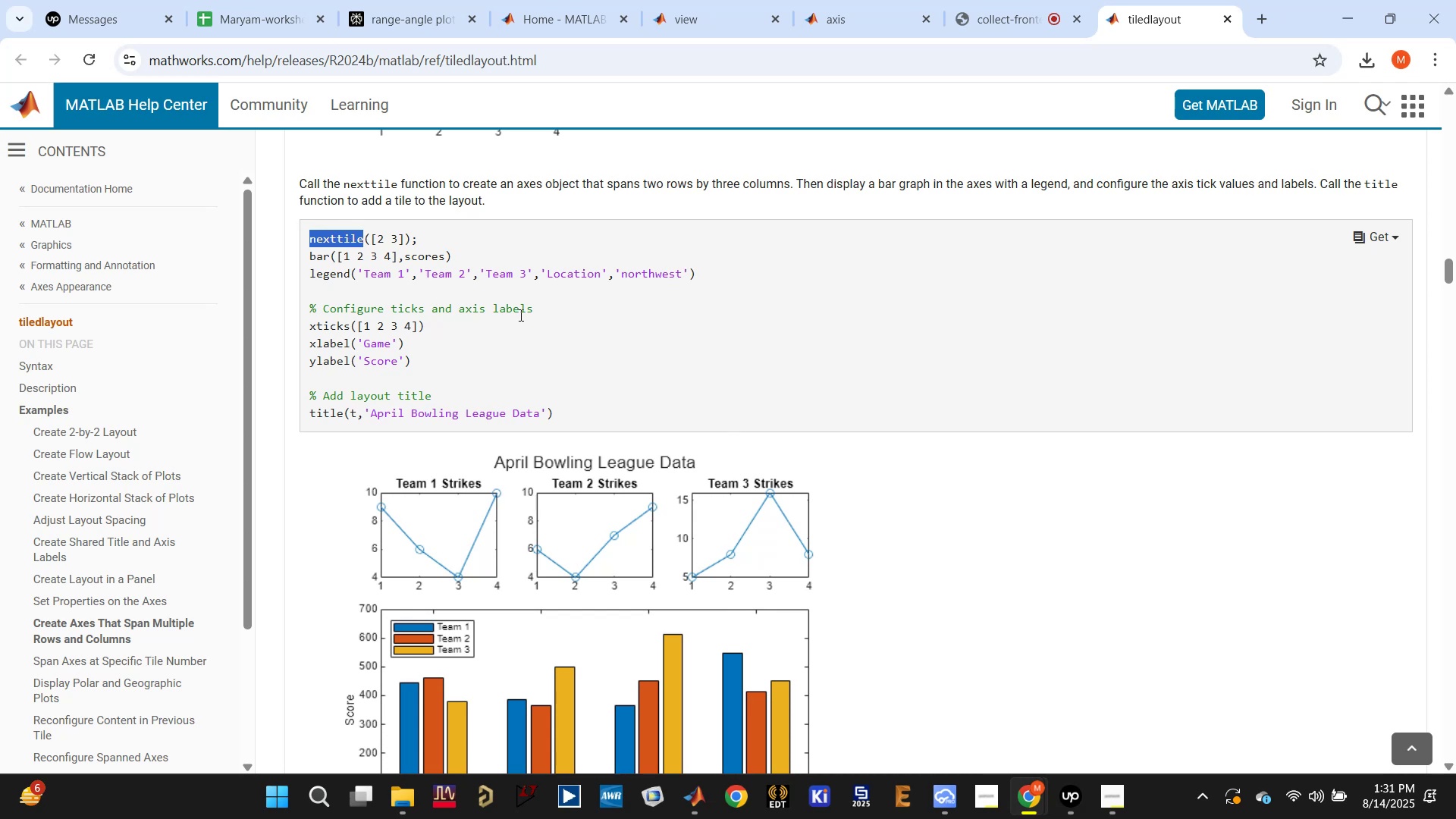 
scroll: coordinate [519, 315], scroll_direction: down, amount: 1.0
 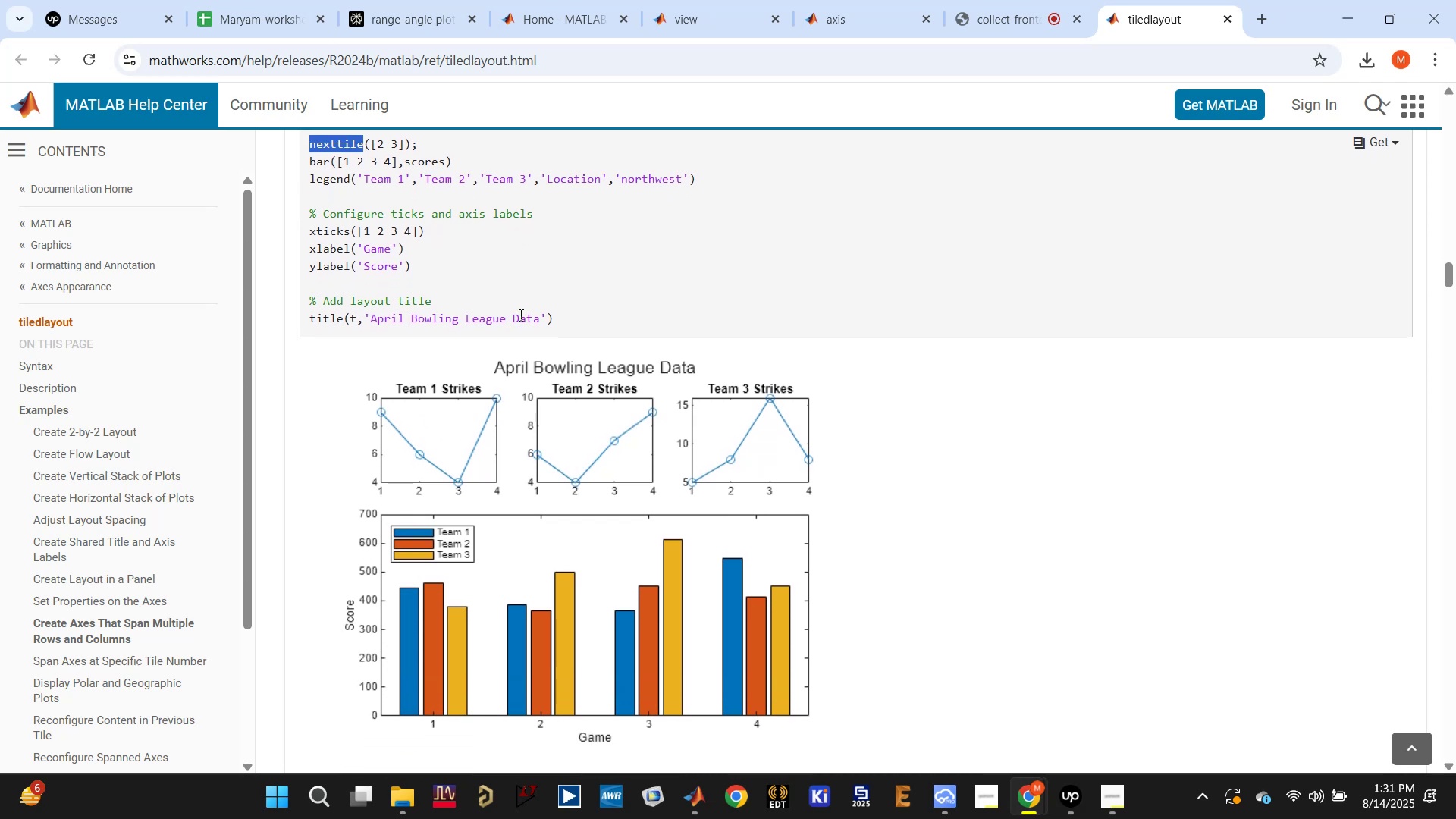 
scroll: coordinate [519, 315], scroll_direction: up, amount: 2.0
 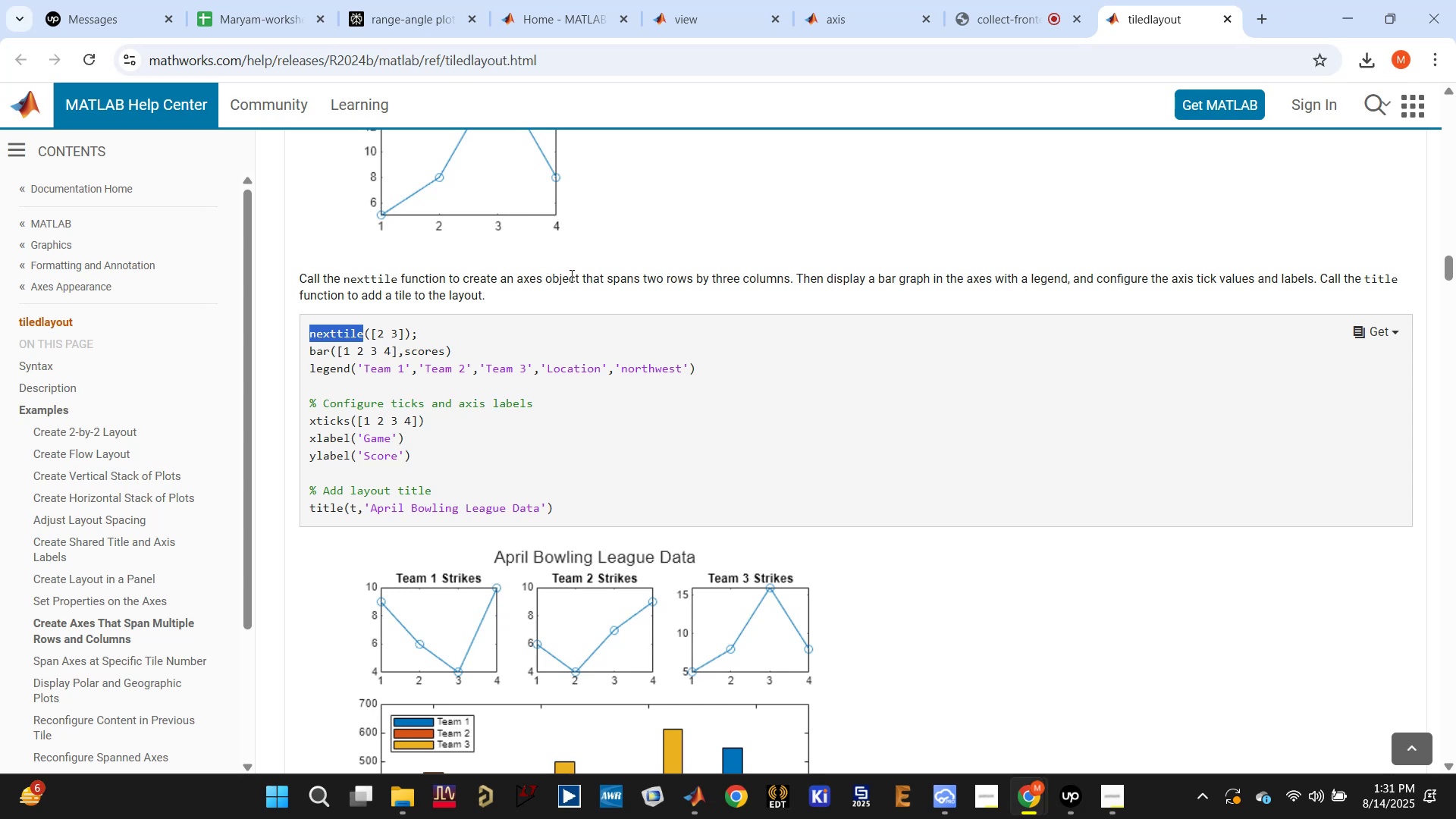 
scroll: coordinate [587, 277], scroll_direction: down, amount: 9.0
 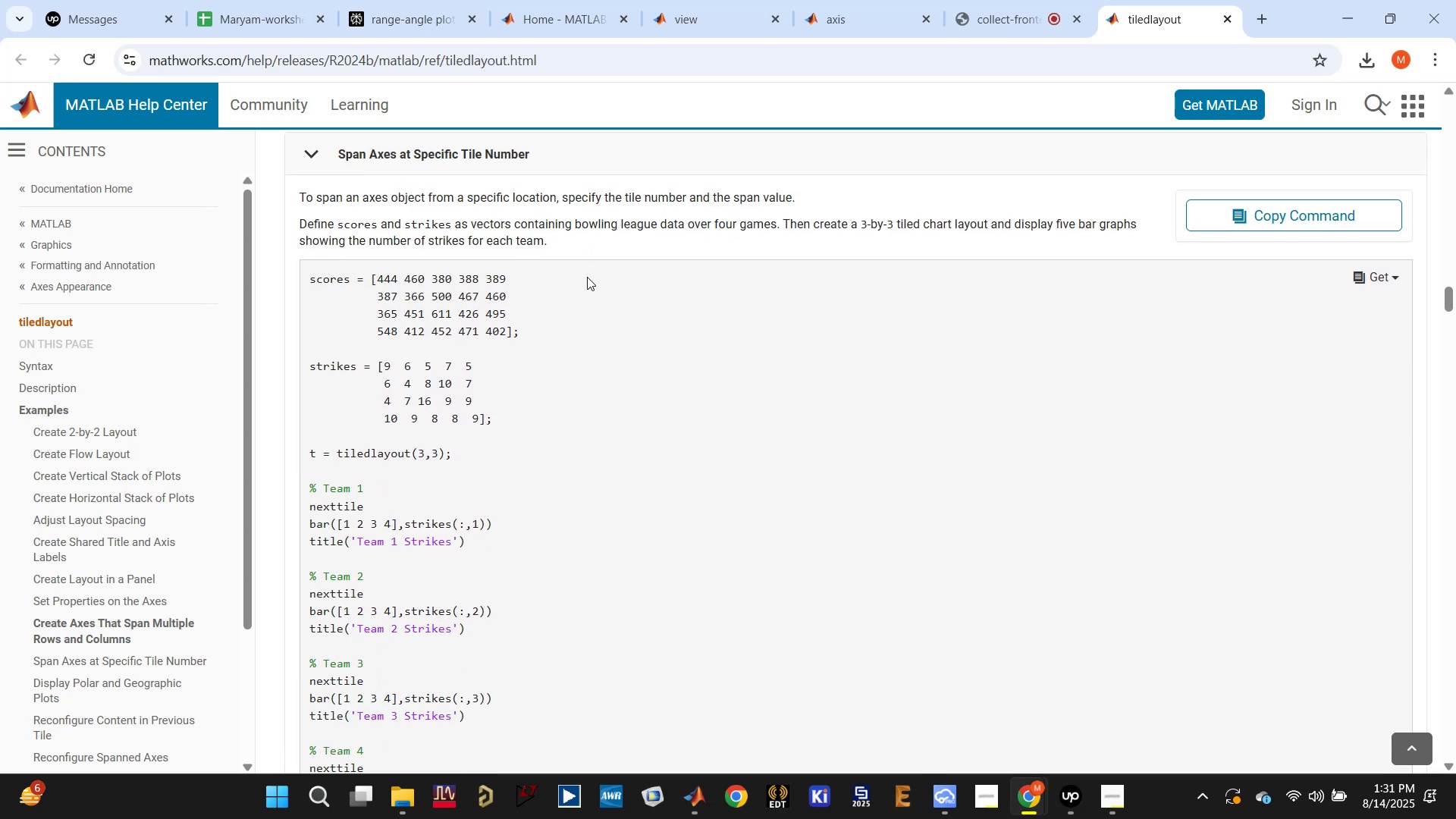 
scroll: coordinate [587, 277], scroll_direction: up, amount: 1.0
 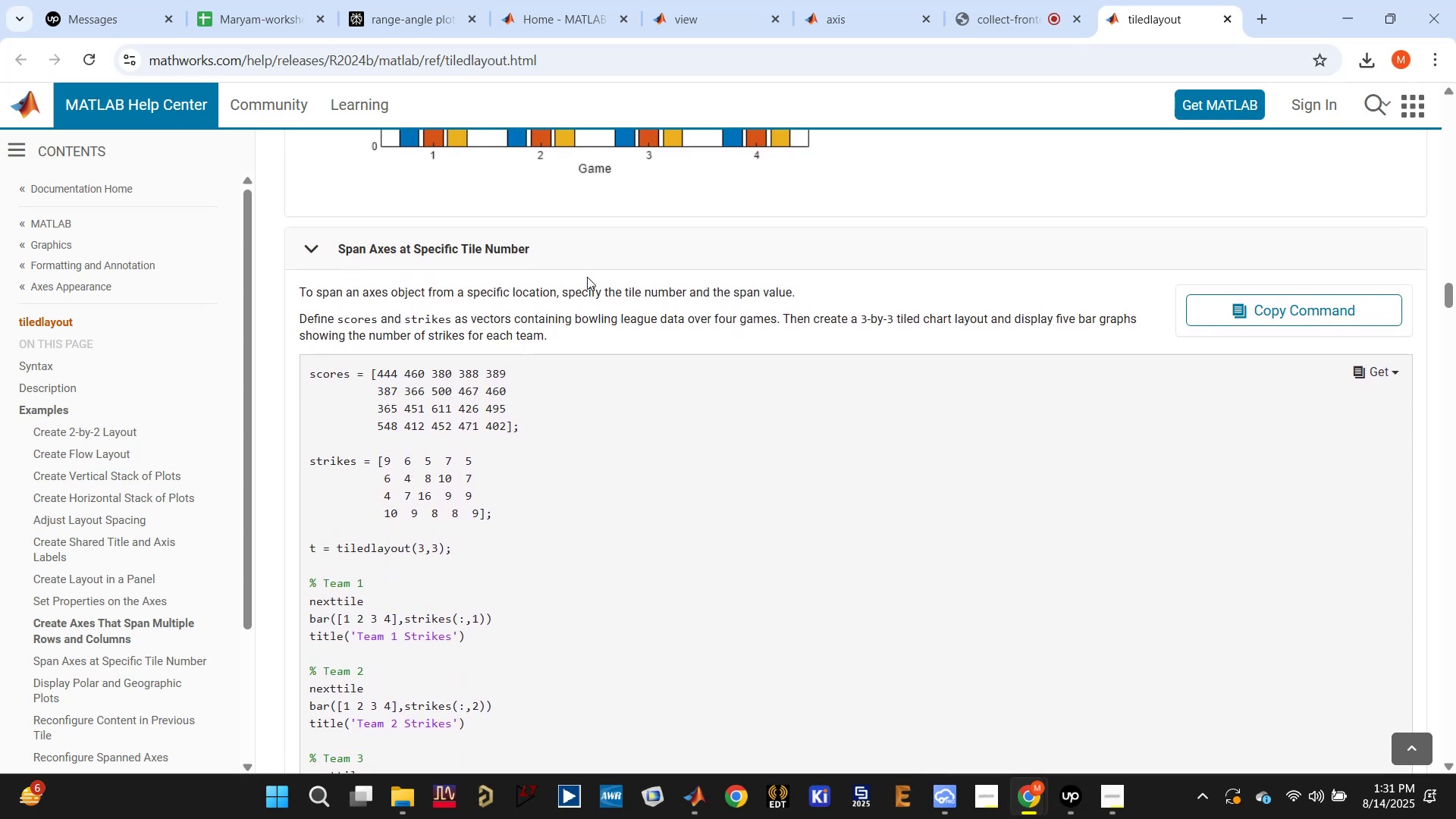 
scroll: coordinate [587, 277], scroll_direction: down, amount: 18.0
 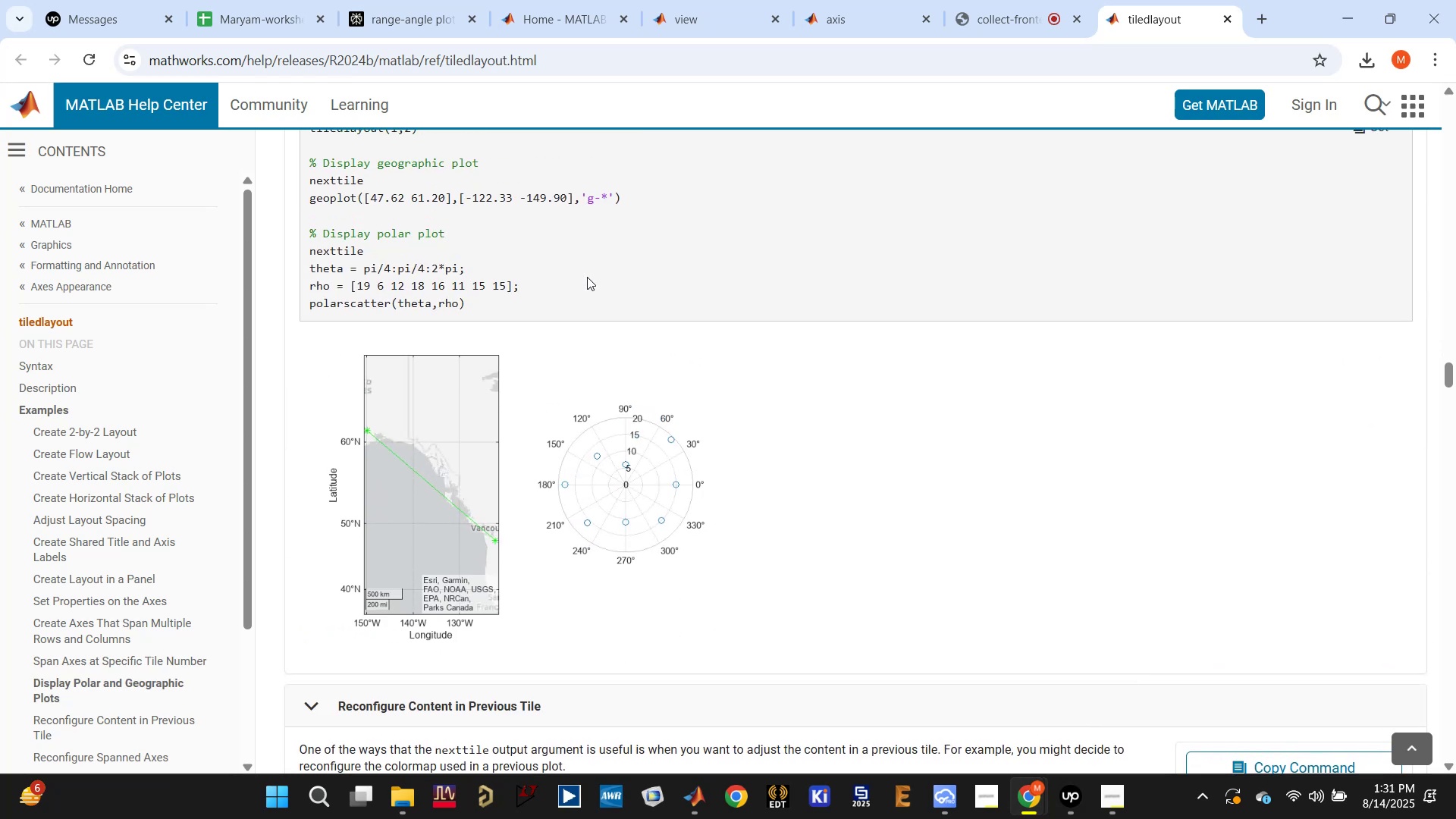 
scroll: coordinate [587, 277], scroll_direction: up, amount: 1.0
 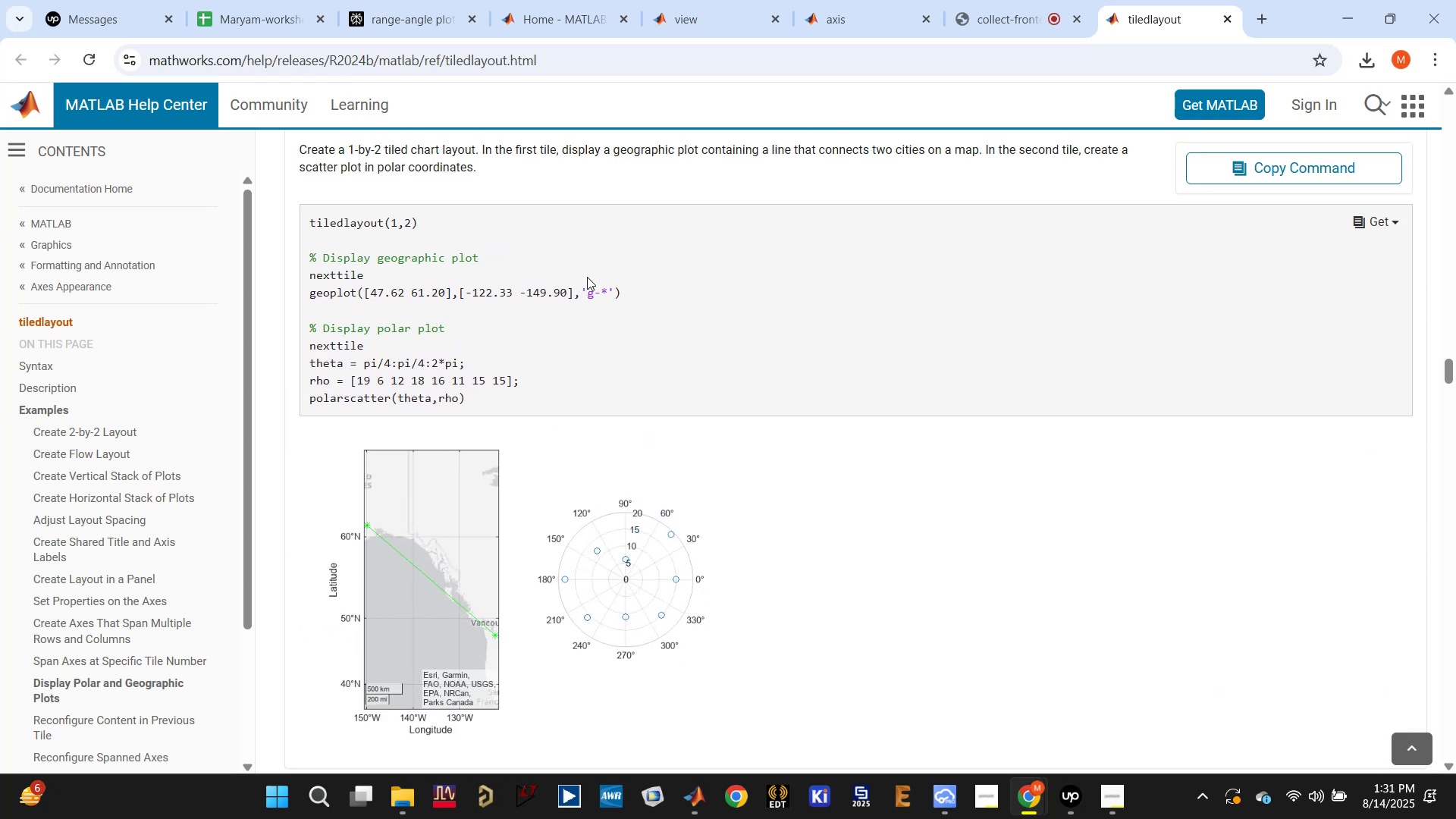 
scroll: coordinate [730, 375], scroll_direction: down, amount: 25.0
 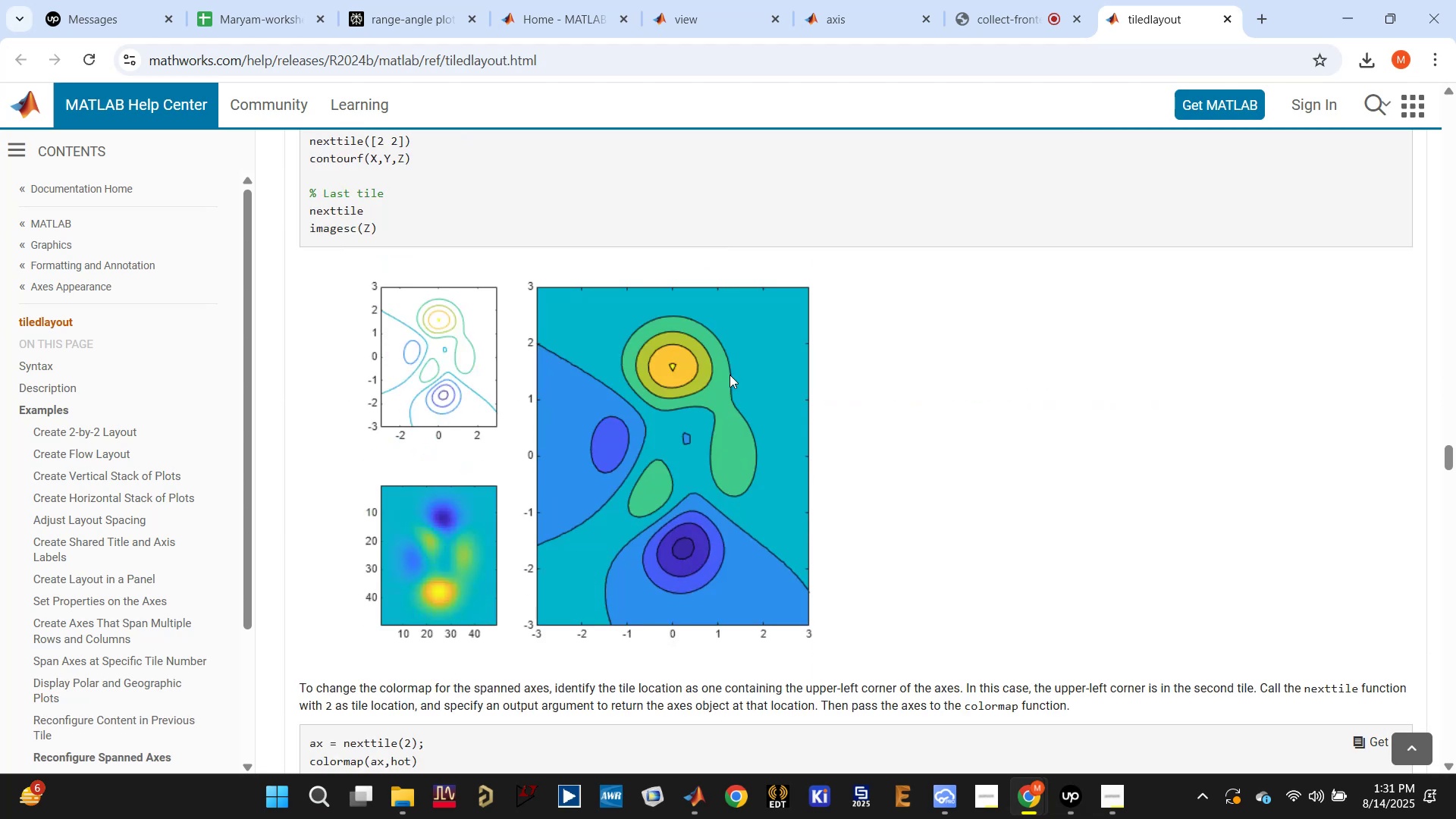 
scroll: coordinate [676, 413], scroll_direction: up, amount: 2.0
 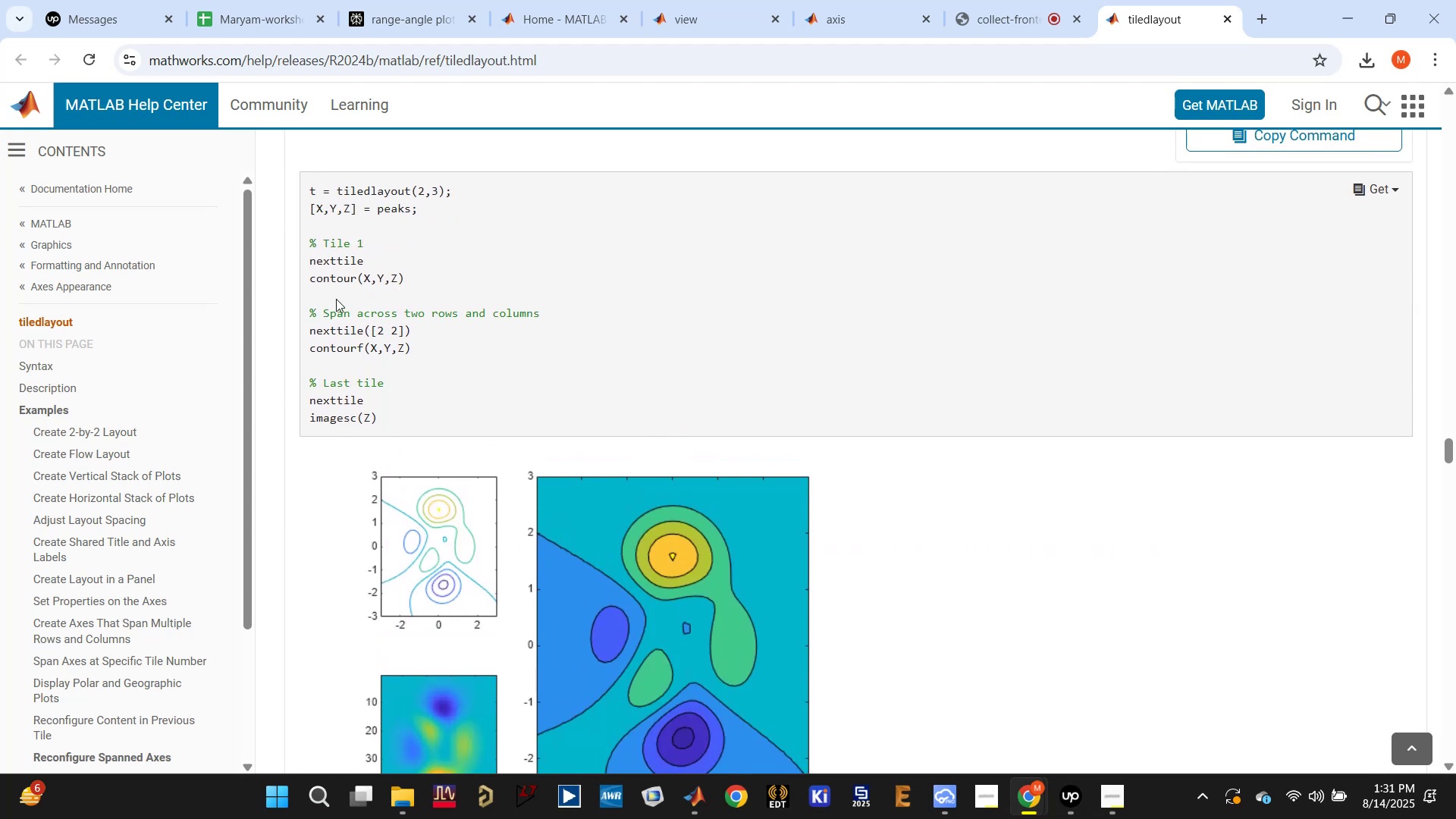 
double_click([347, 264])
 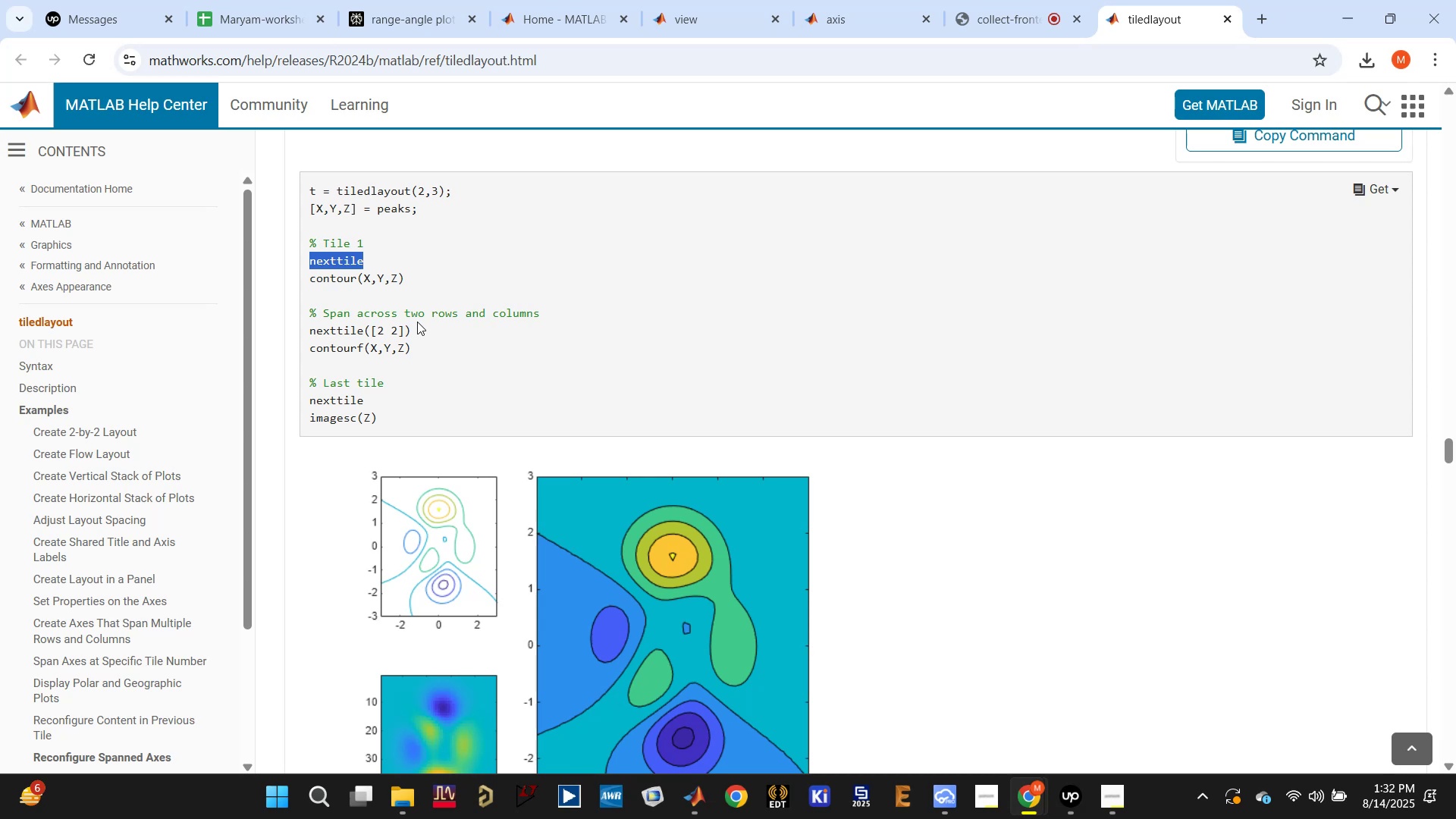 
wait(8.88)
 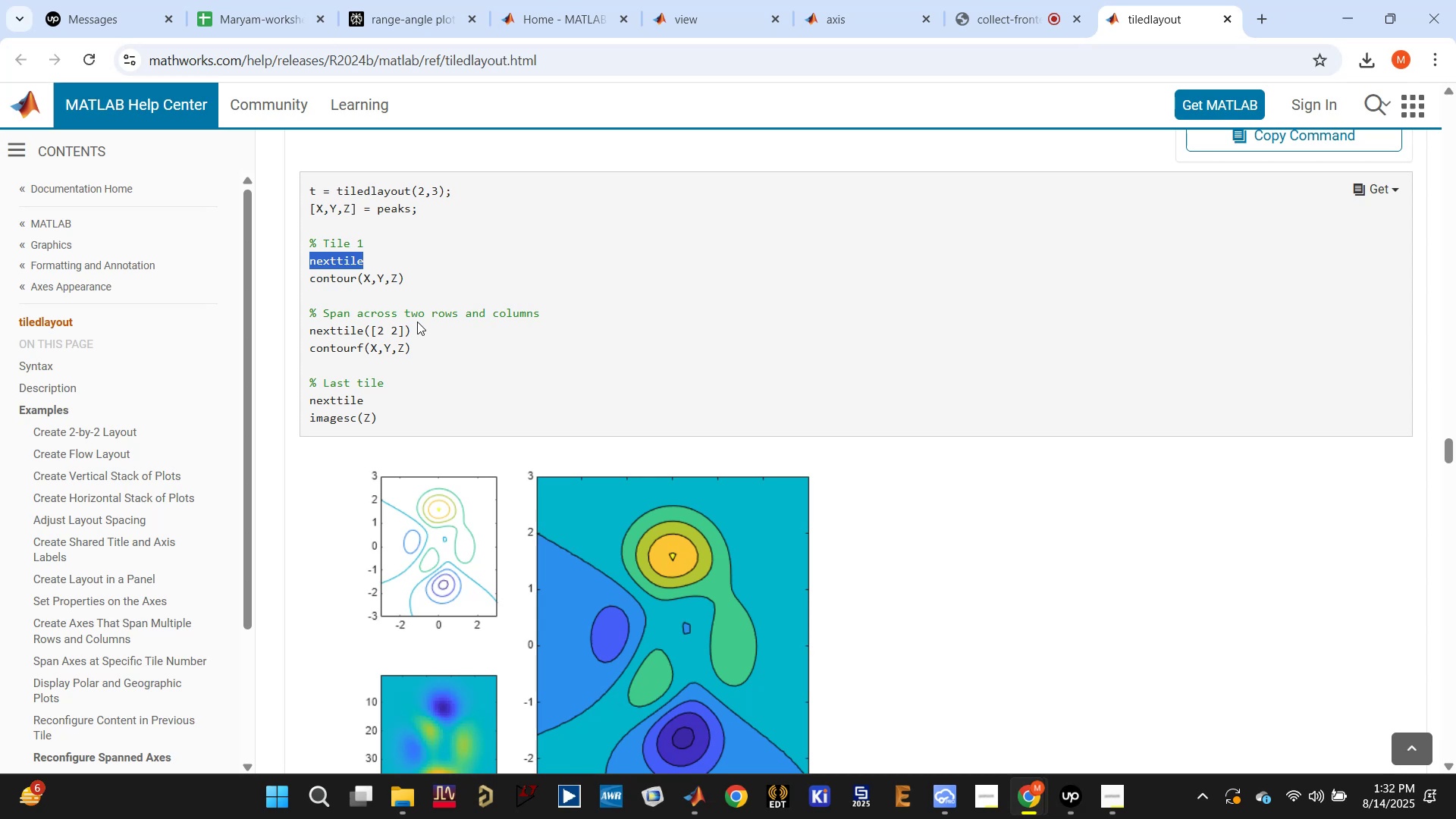 
scroll: coordinate [440, 310], scroll_direction: down, amount: 2.0
 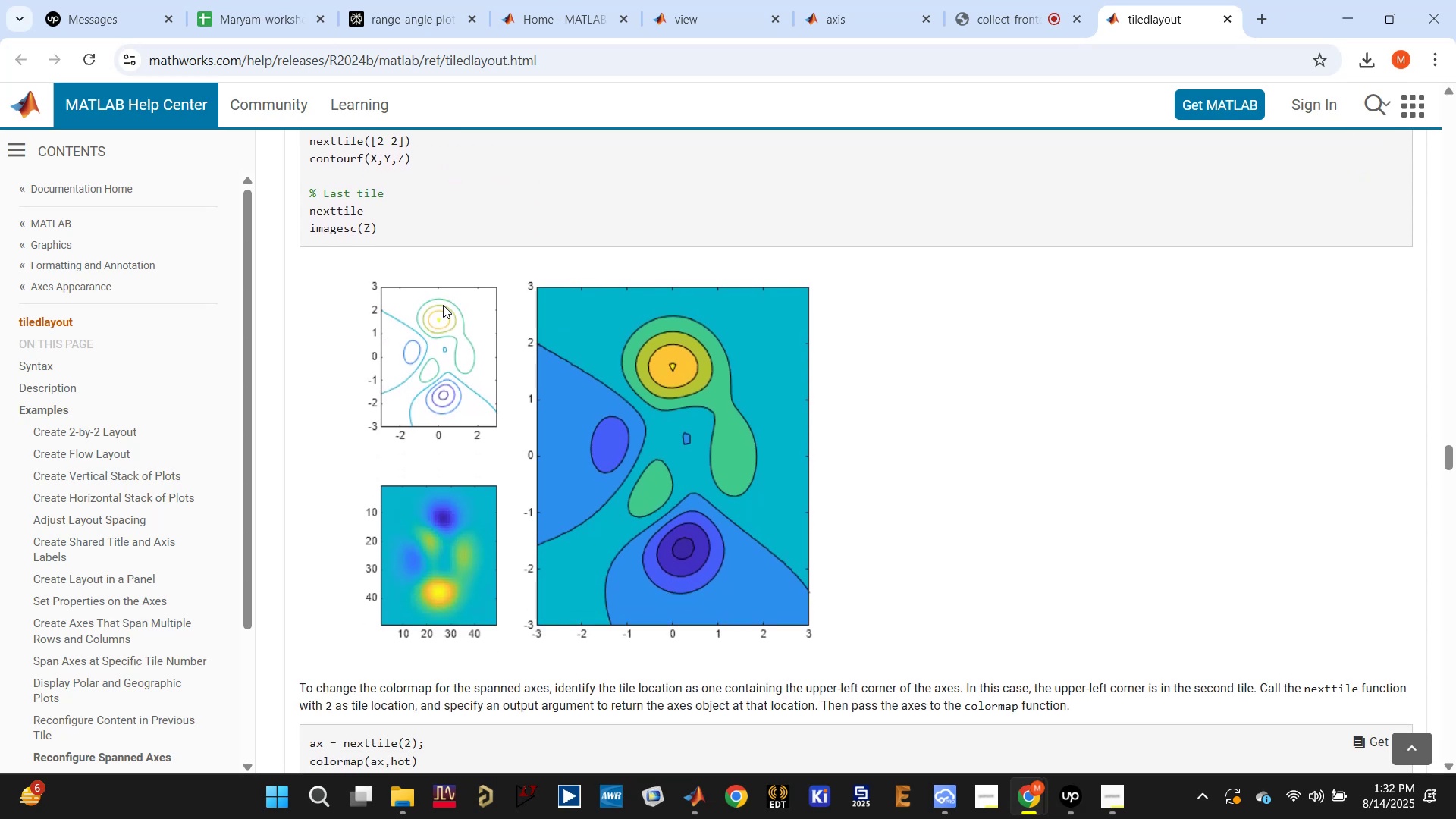 
scroll: coordinate [442, 298], scroll_direction: up, amount: 2.0
 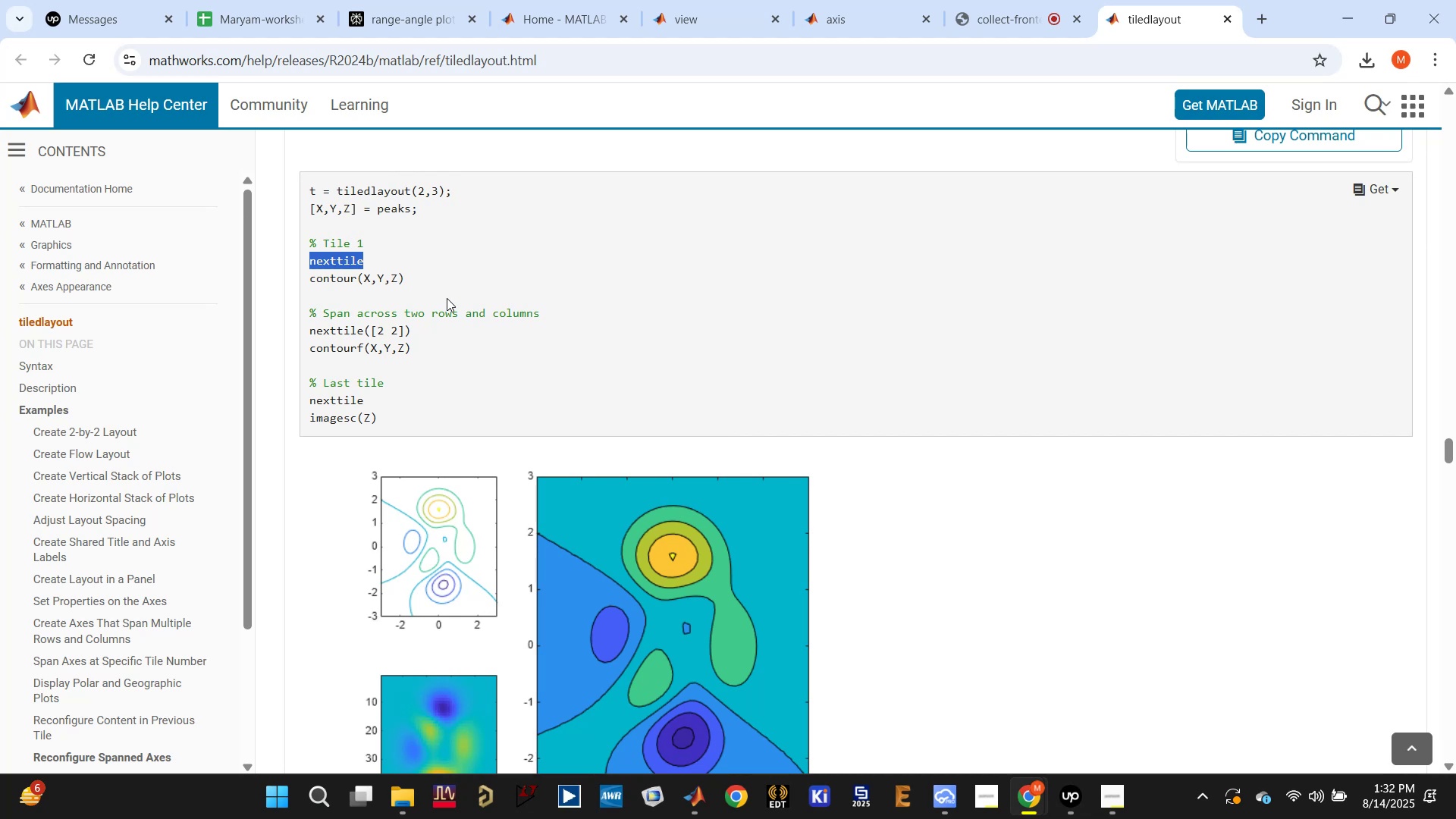 
wait(7.68)
 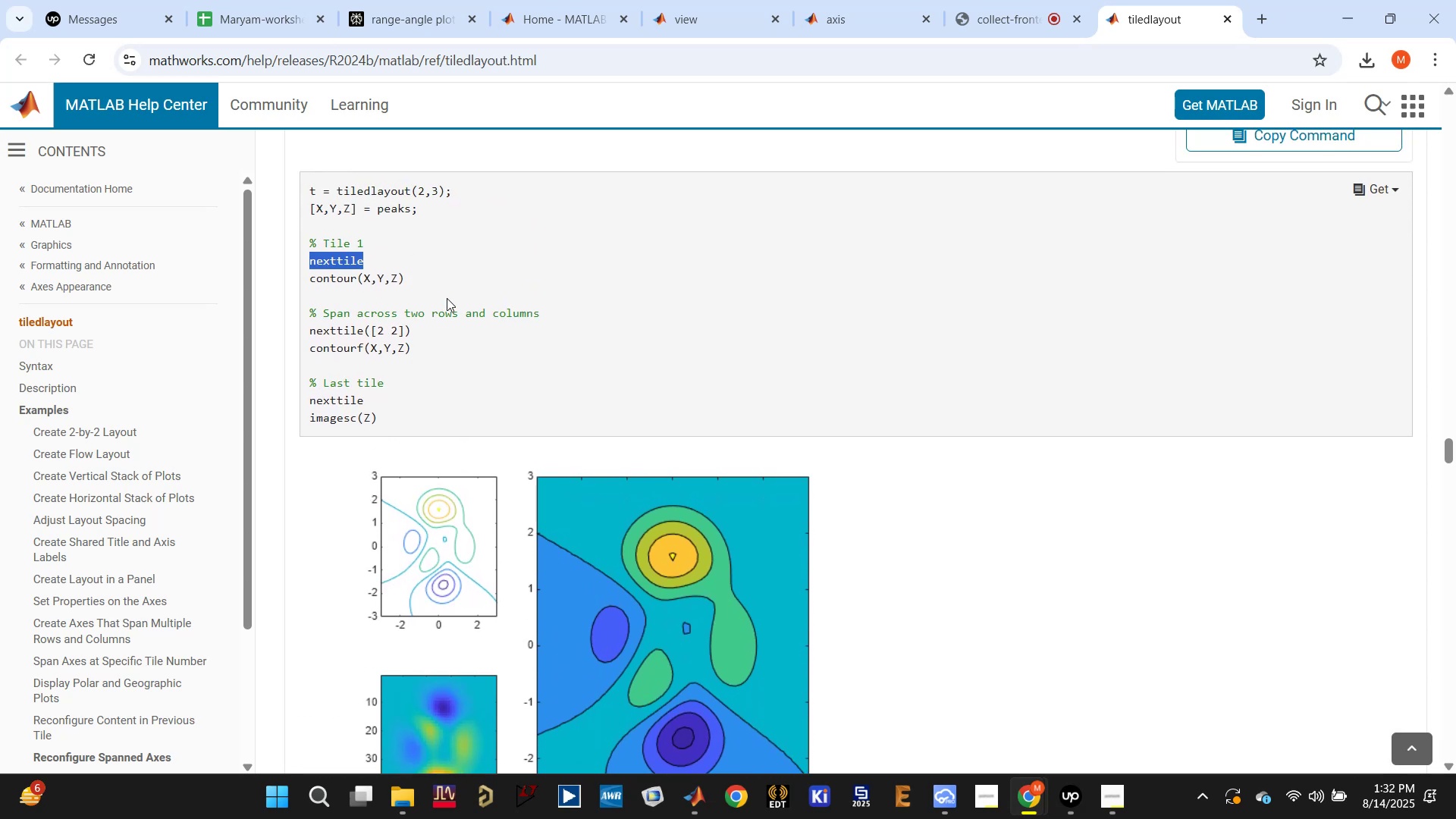 
double_click([345, 330])
 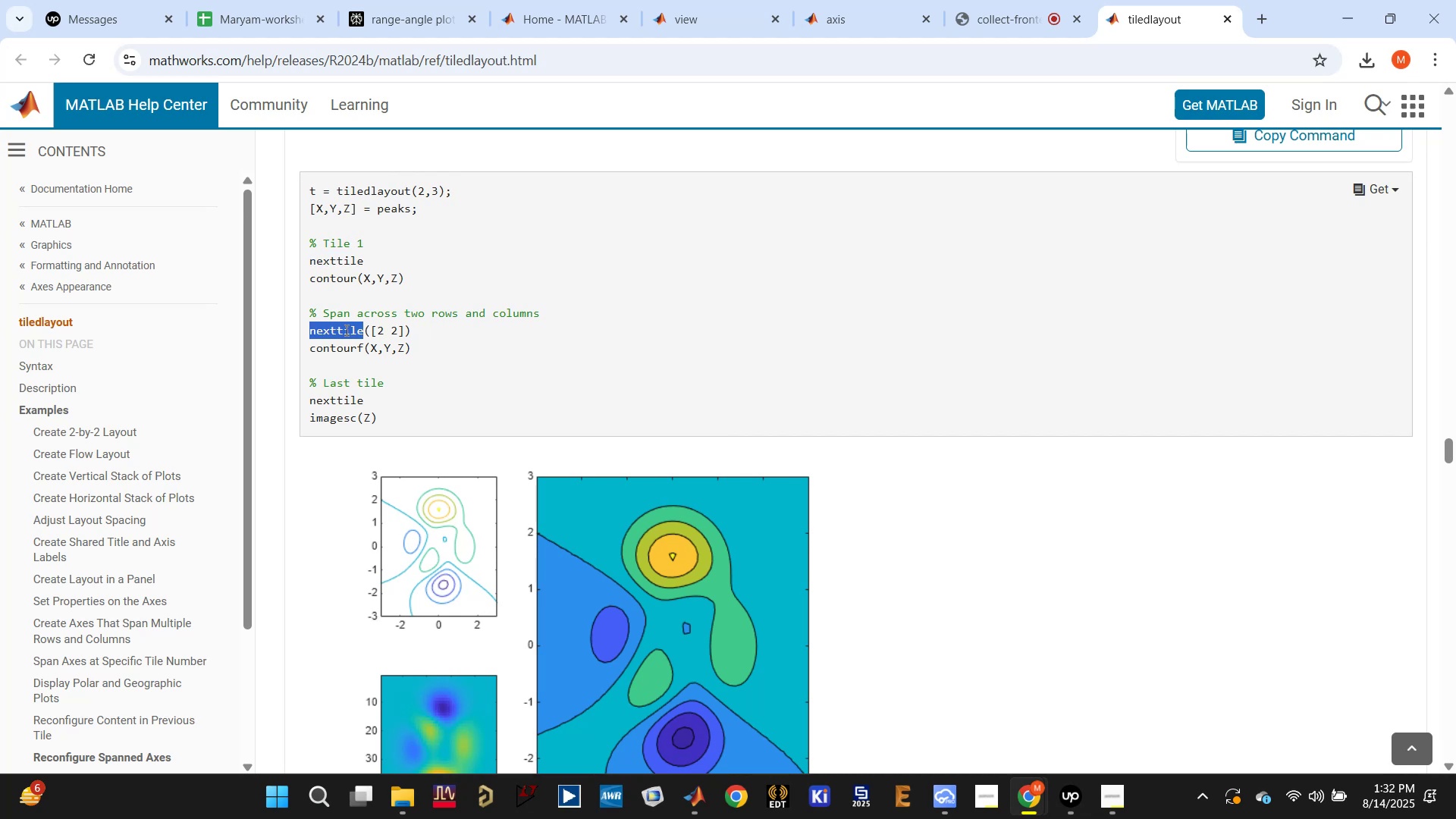 
left_click([345, 330])
 